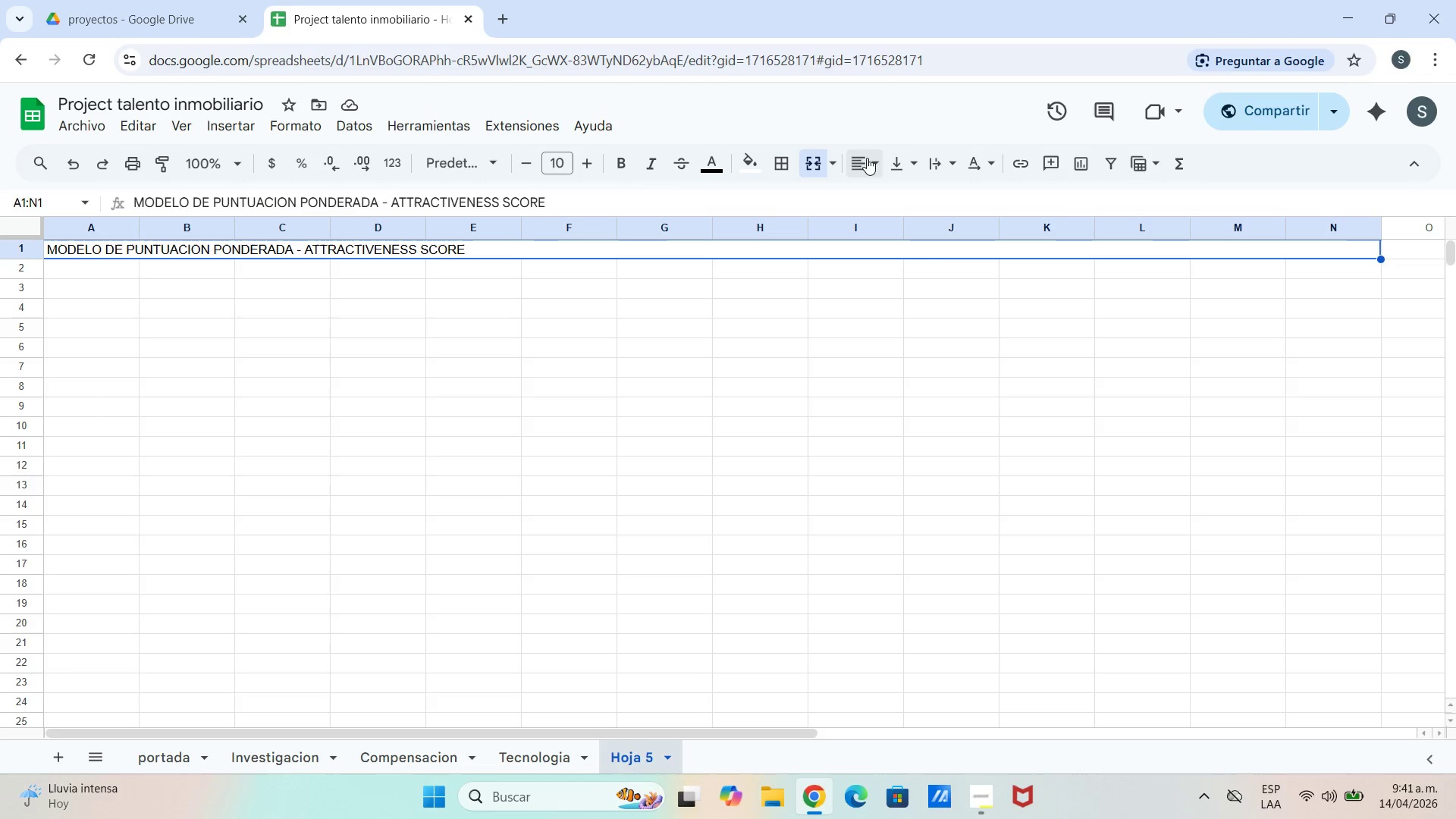 
left_click([871, 158])
 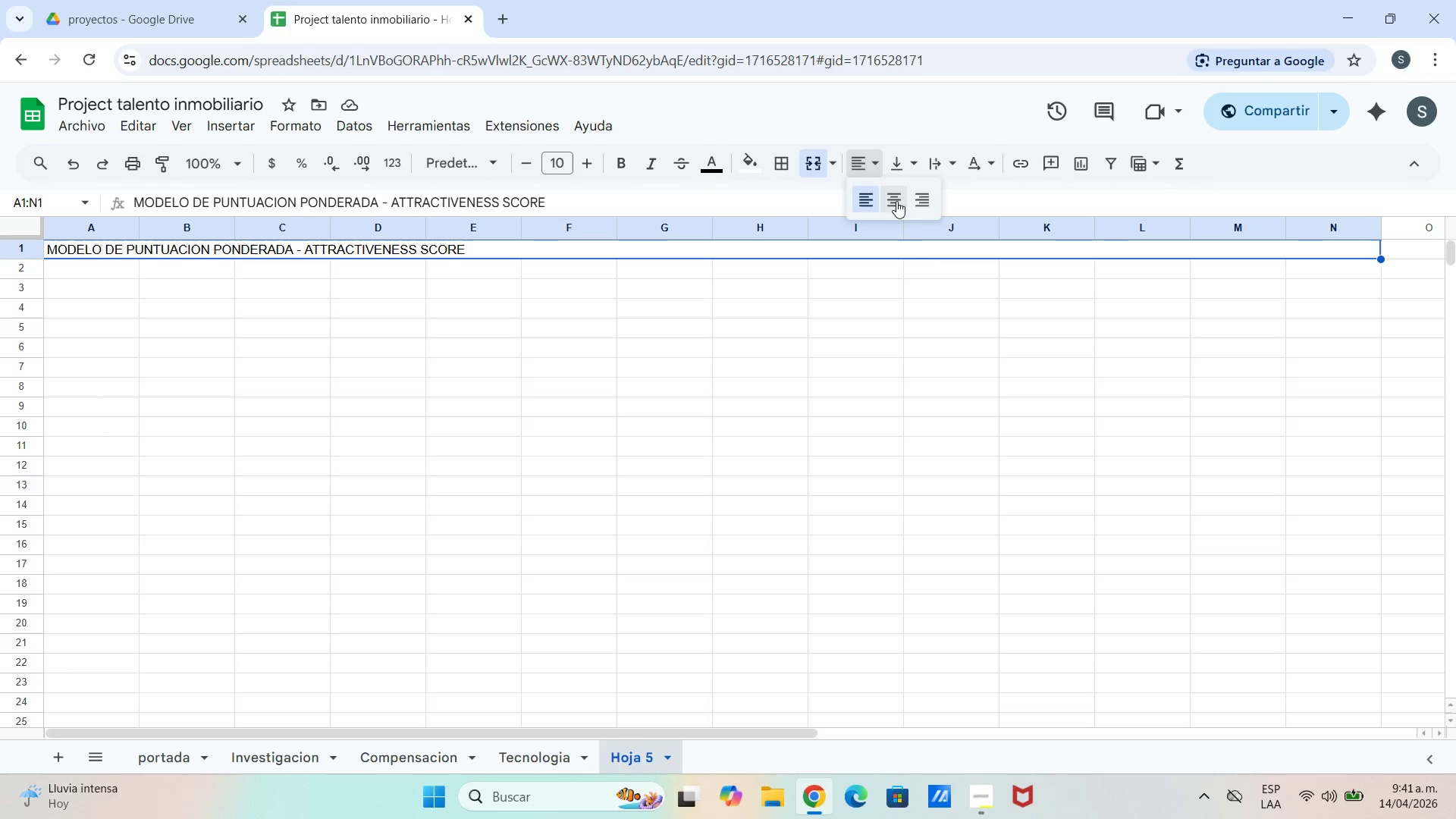 
left_click([896, 201])
 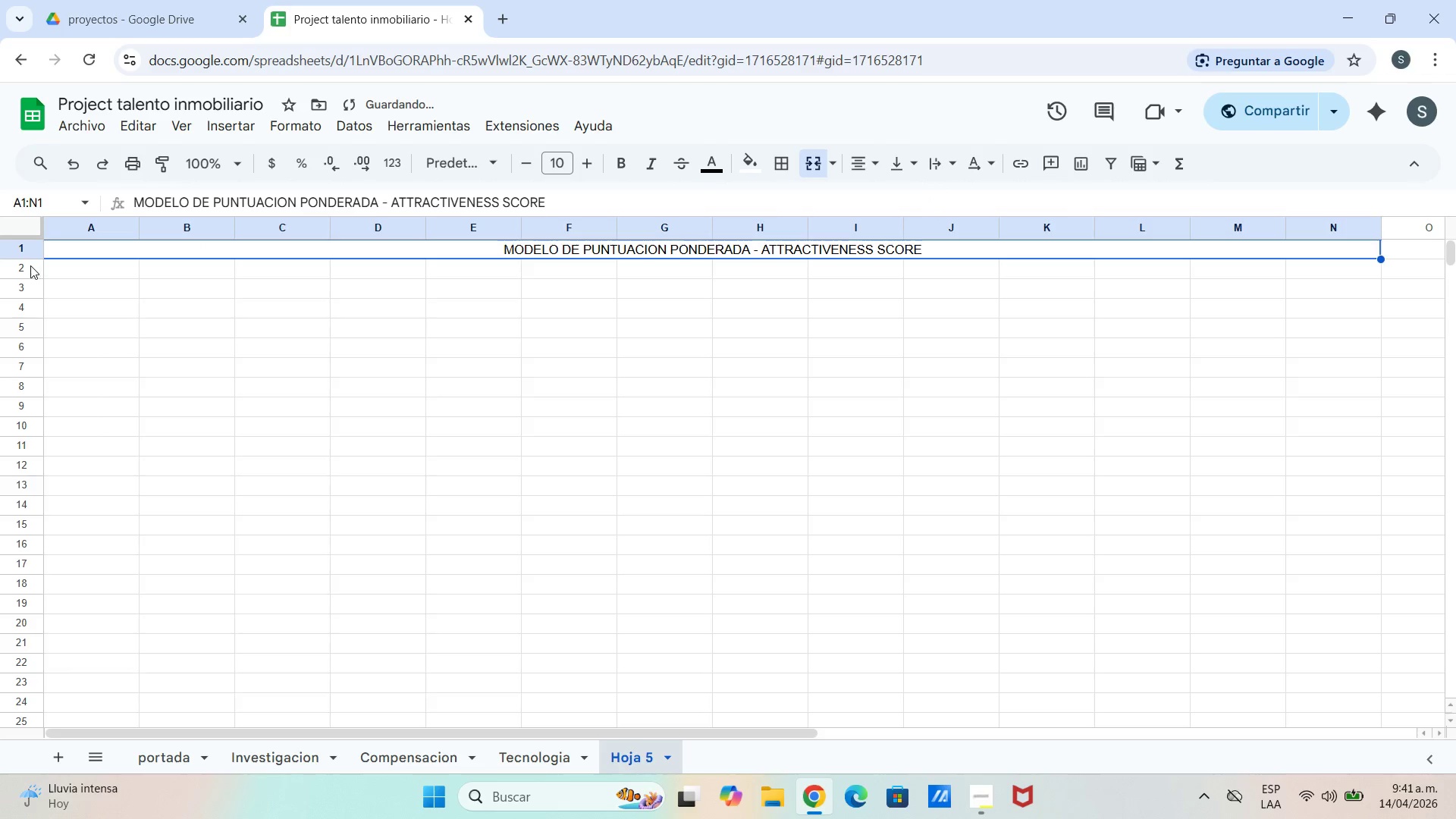 
left_click_drag(start_coordinate=[27, 261], to_coordinate=[28, 281])
 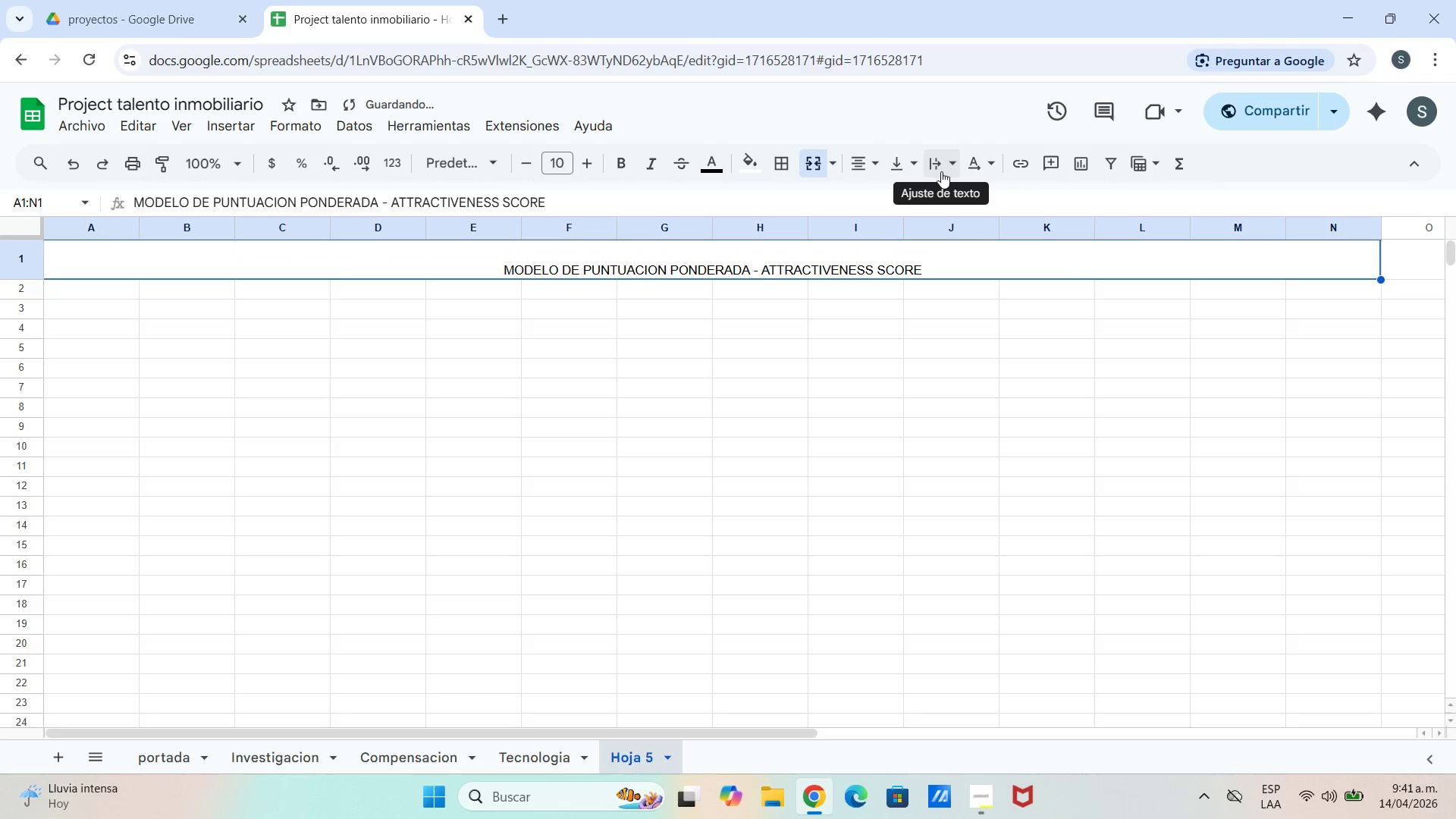 
left_click_drag(start_coordinate=[842, 363], to_coordinate=[809, 358])
 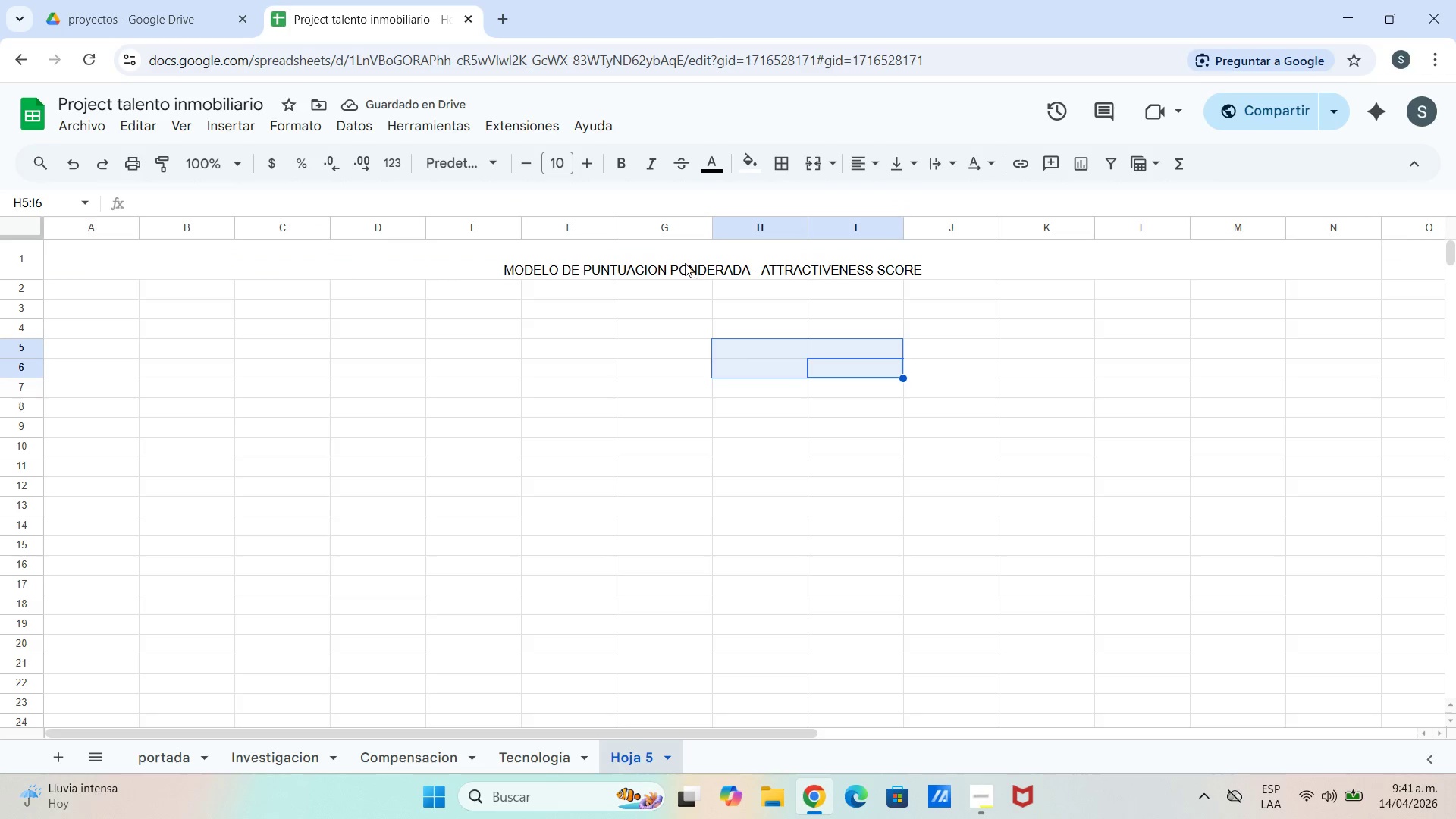 
left_click([684, 262])
 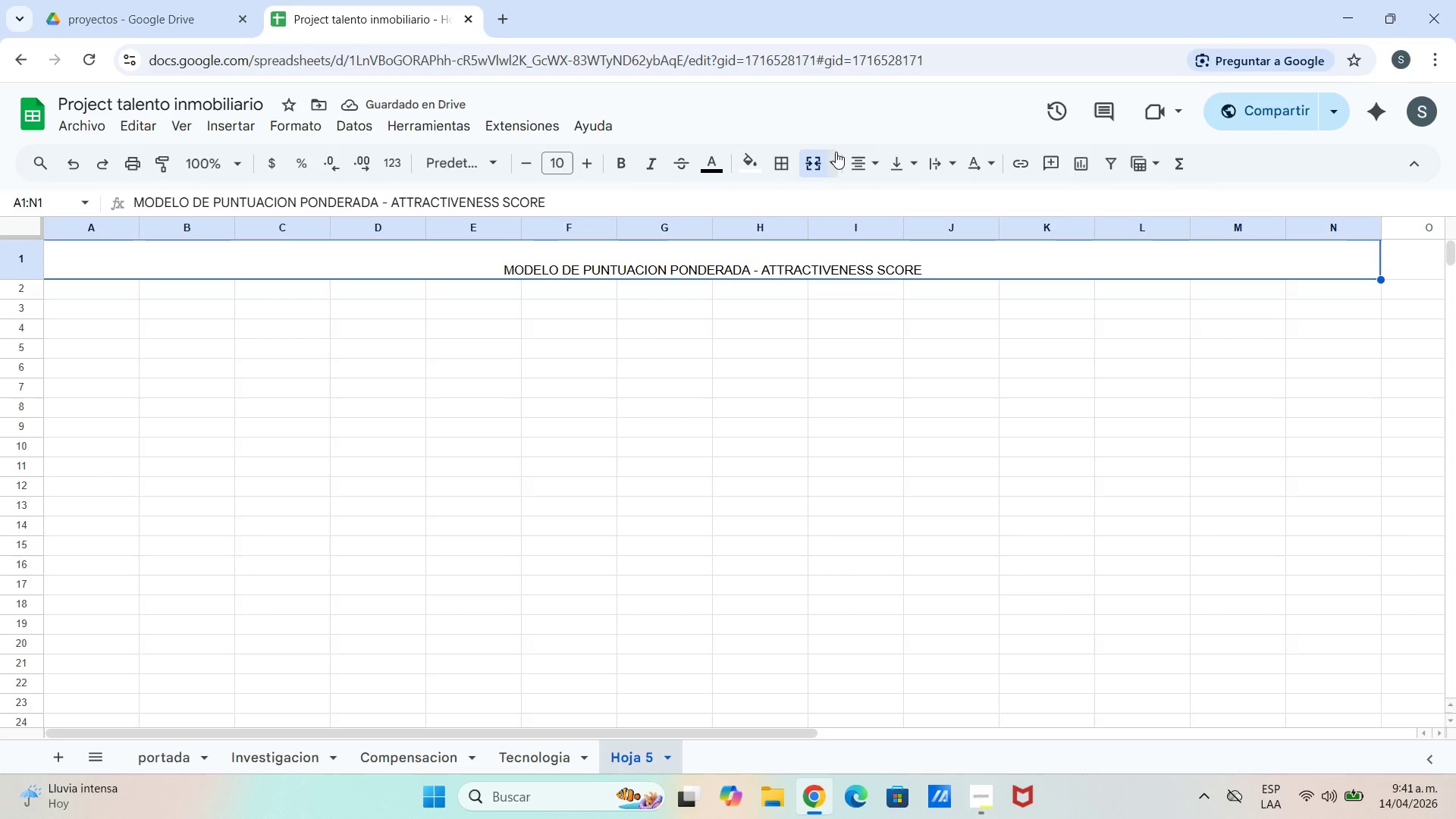 
left_click([755, 162])
 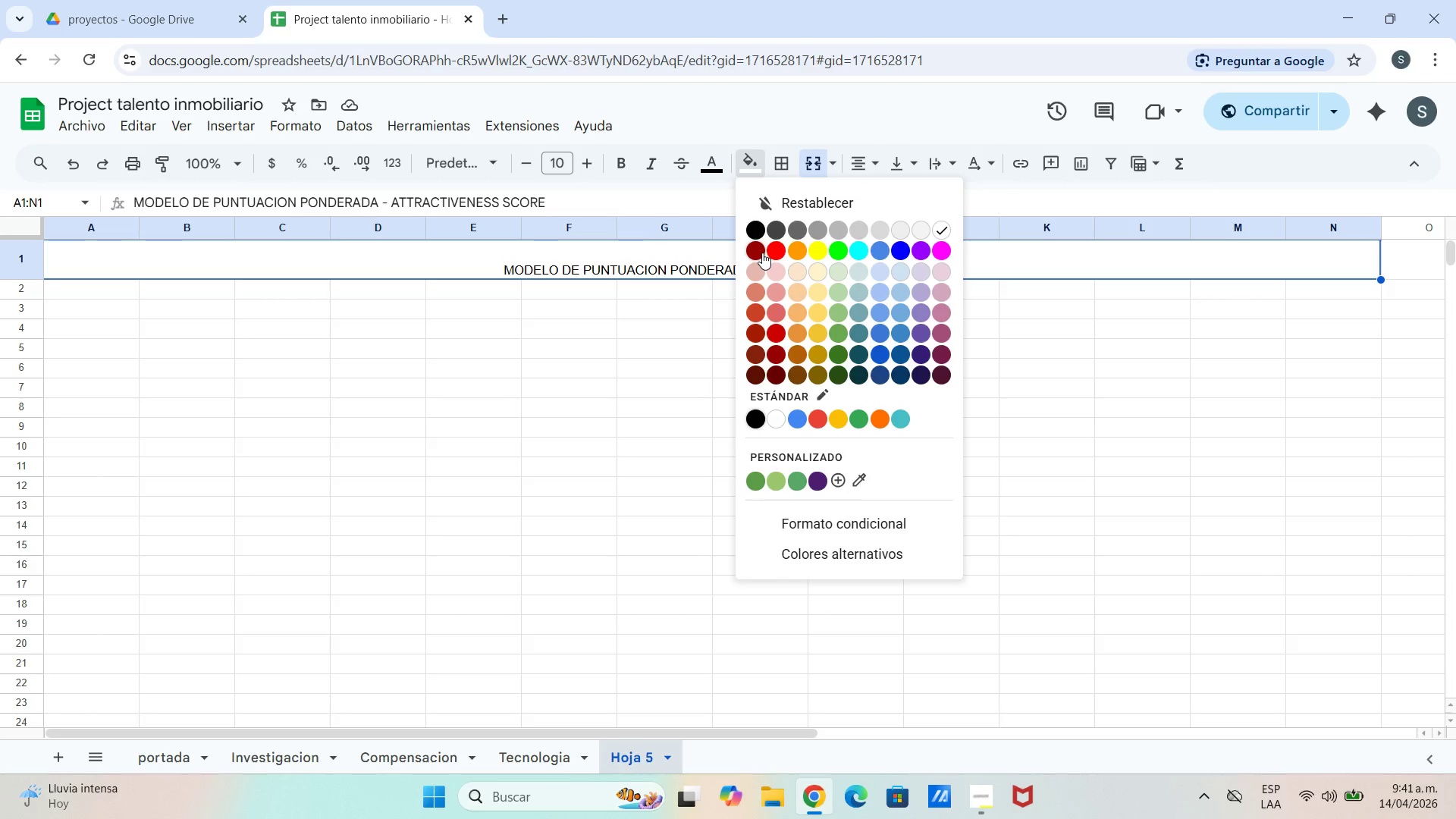 
double_click([824, 318])
 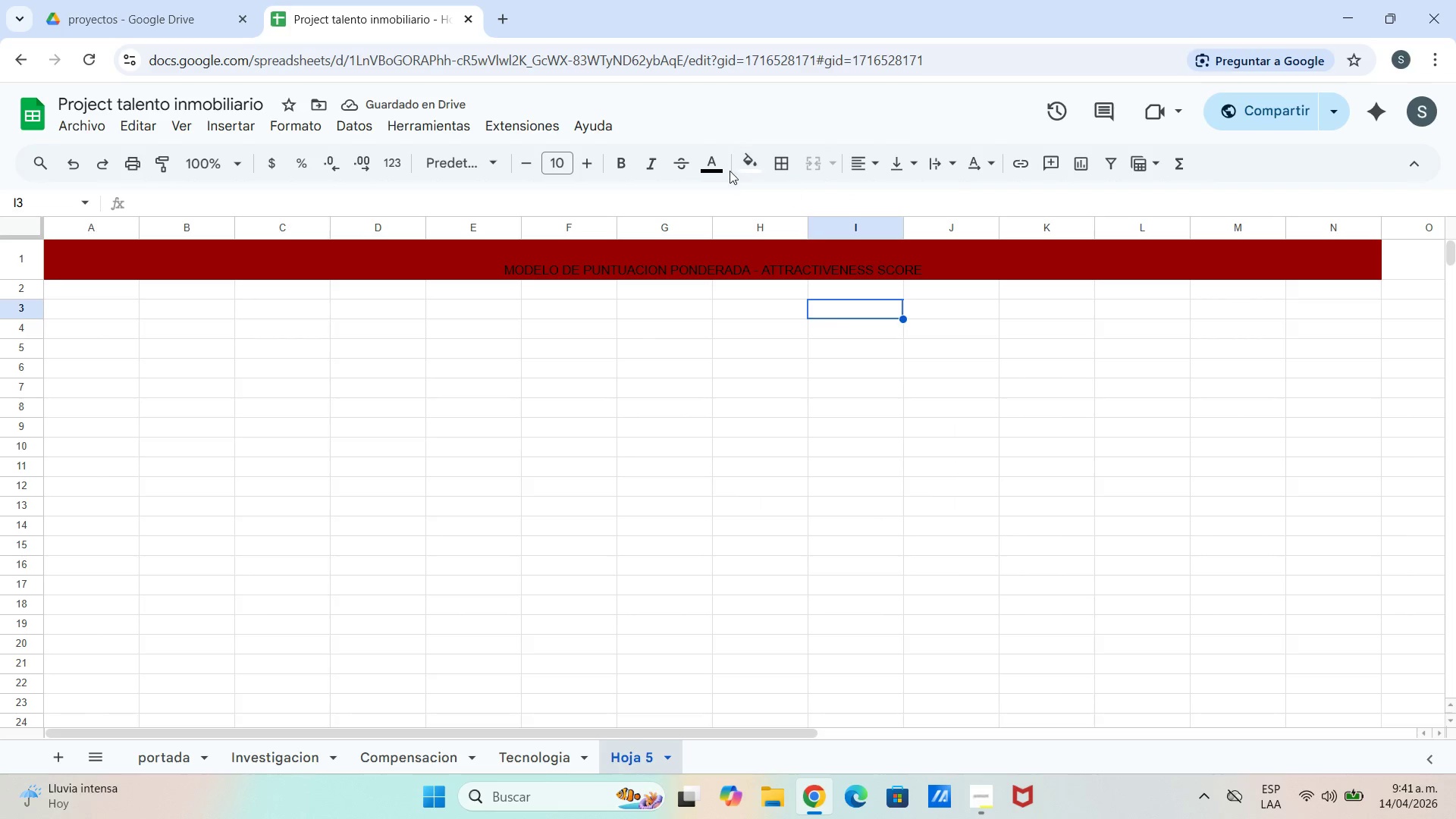 
left_click([572, 263])
 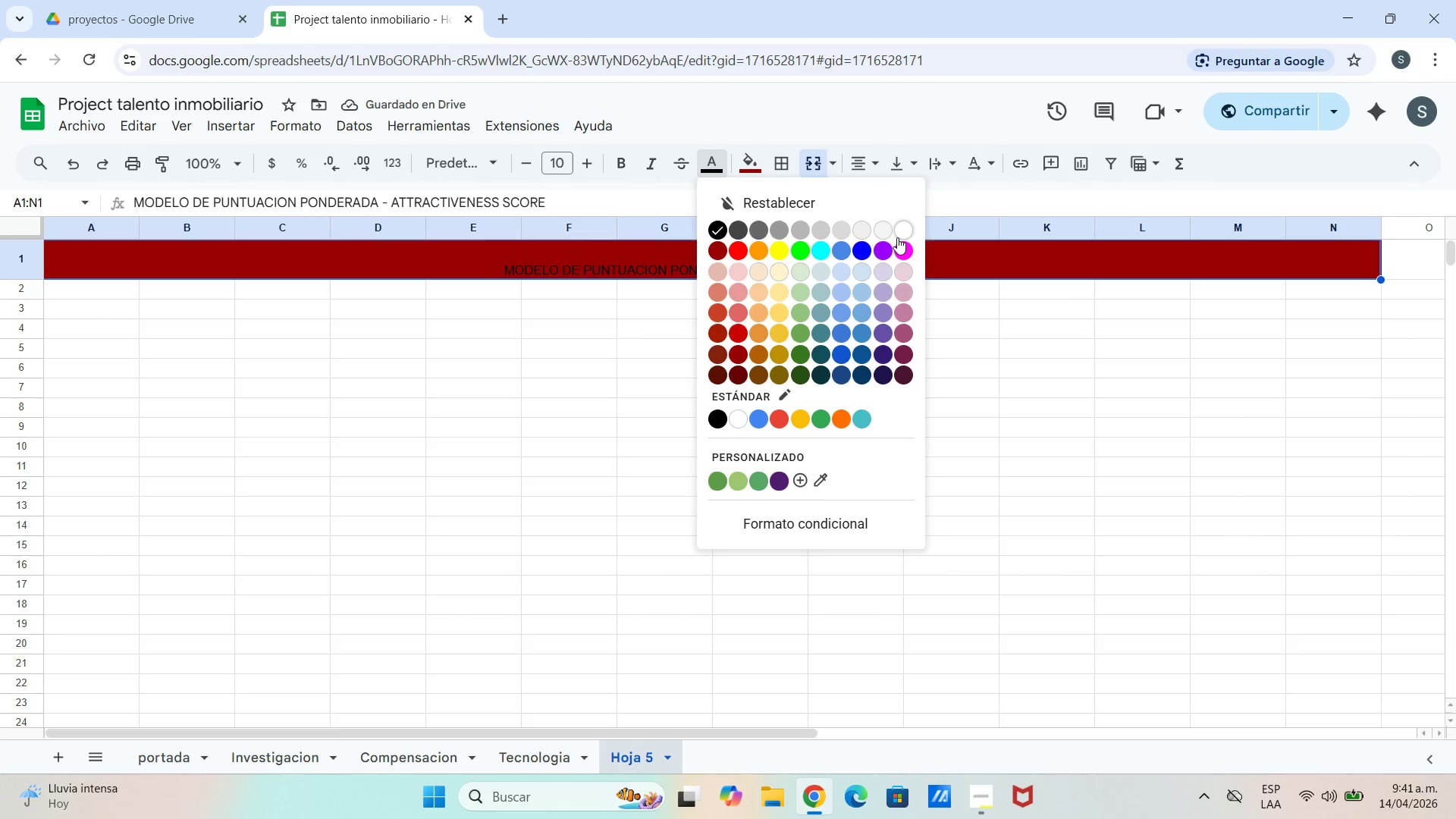 
left_click([899, 234])
 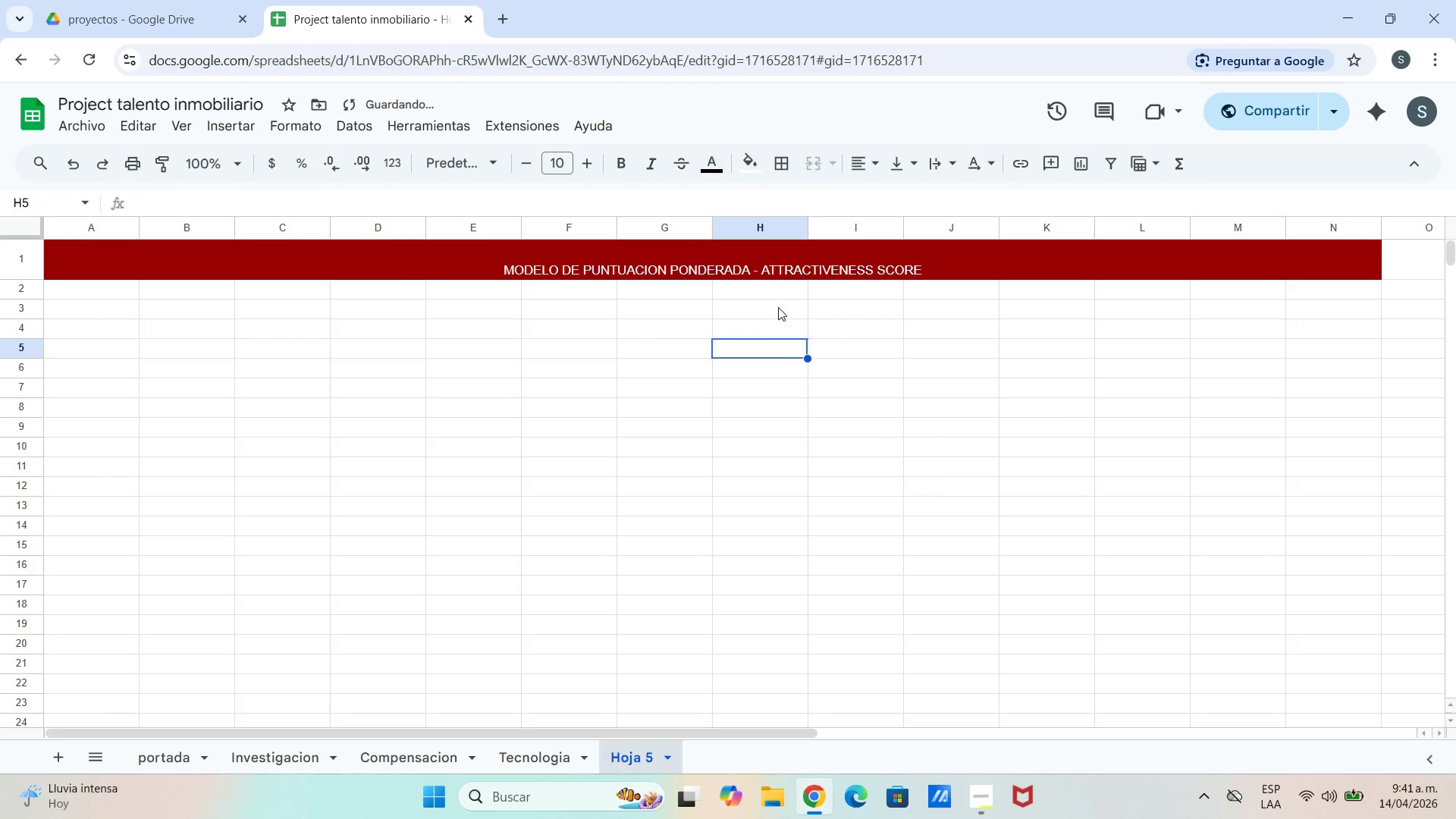 
double_click([763, 268])
 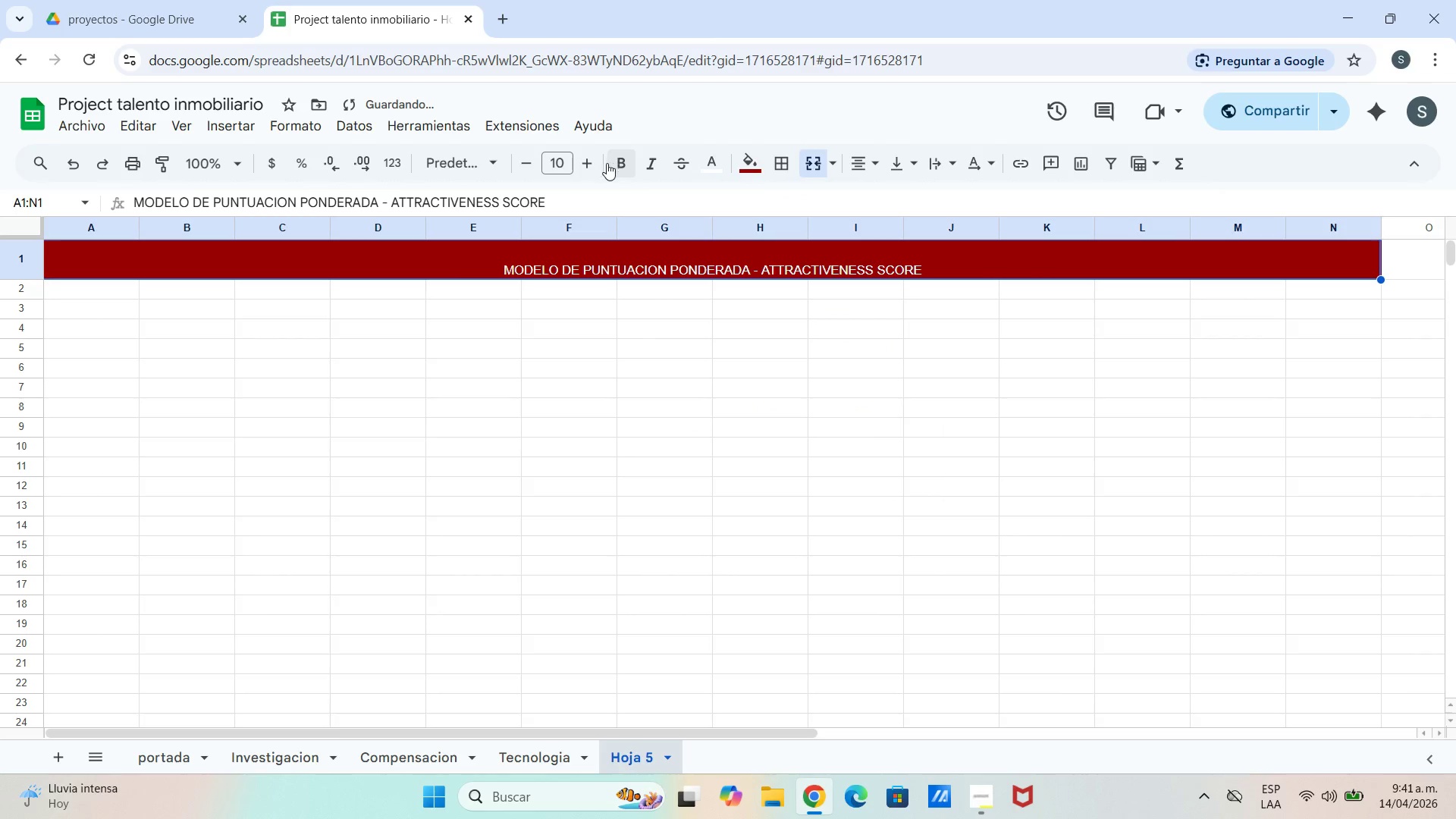 
double_click([595, 168])
 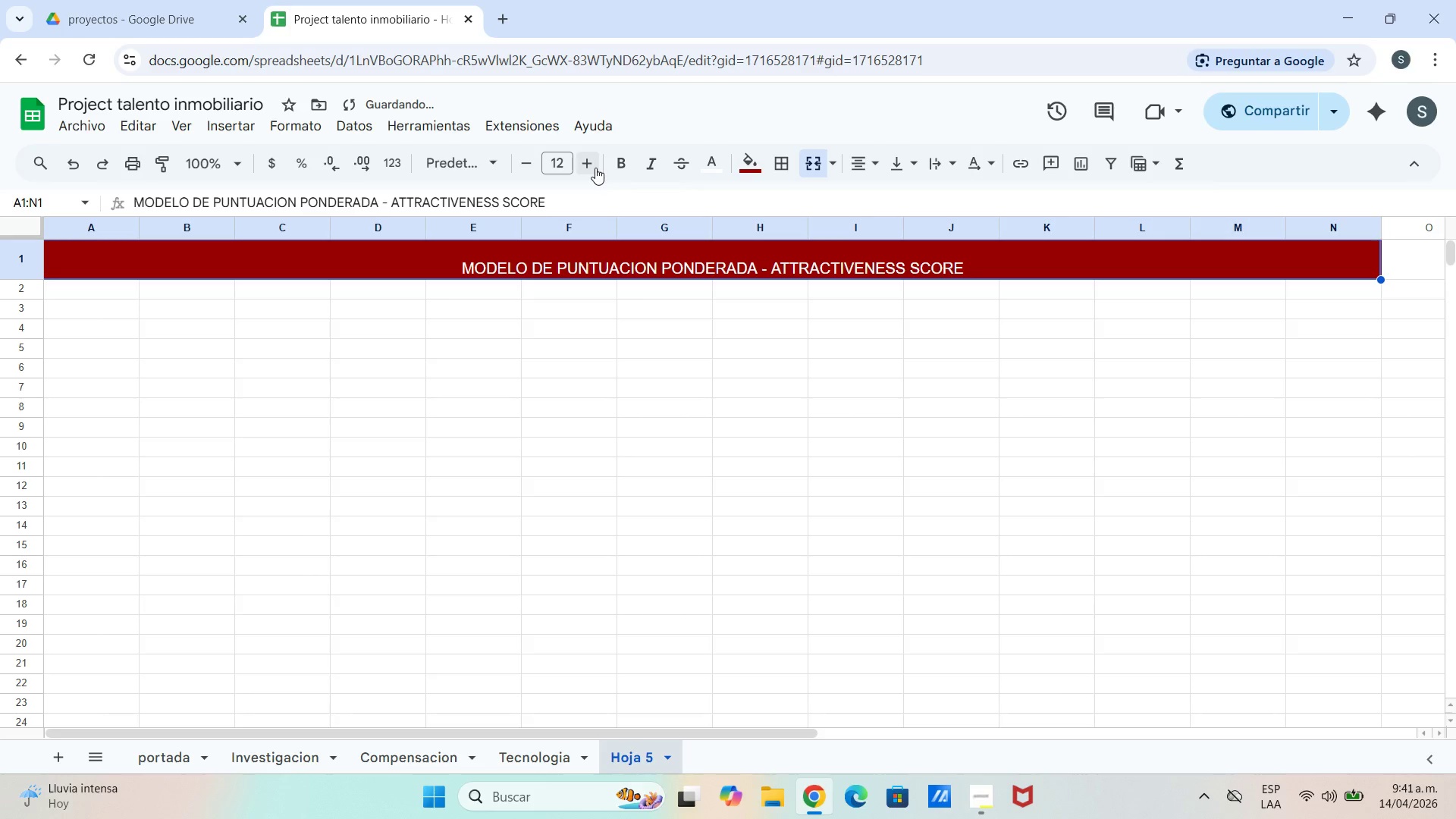 
triple_click([595, 168])
 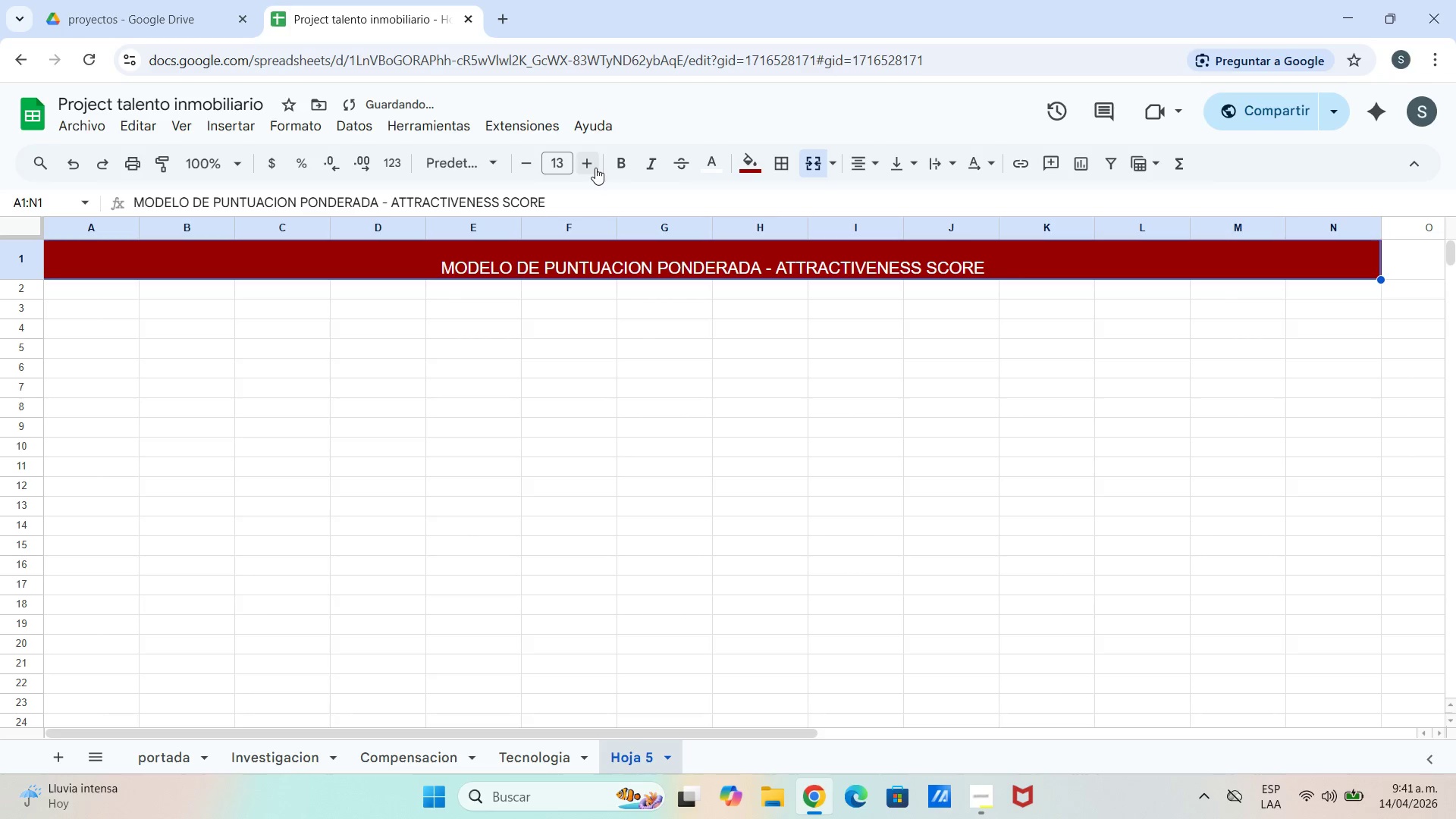 
triple_click([595, 168])
 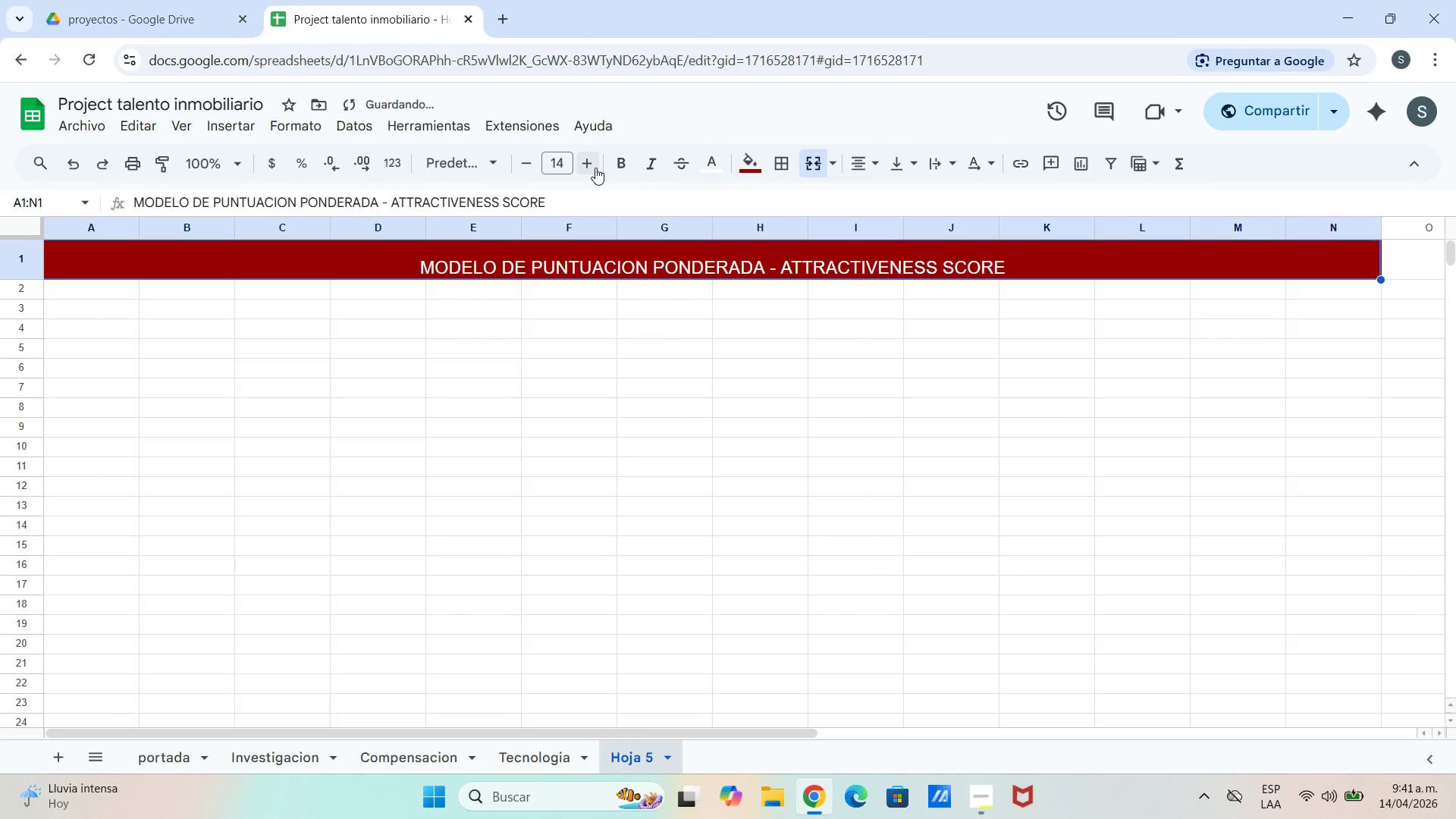 
triple_click([595, 168])
 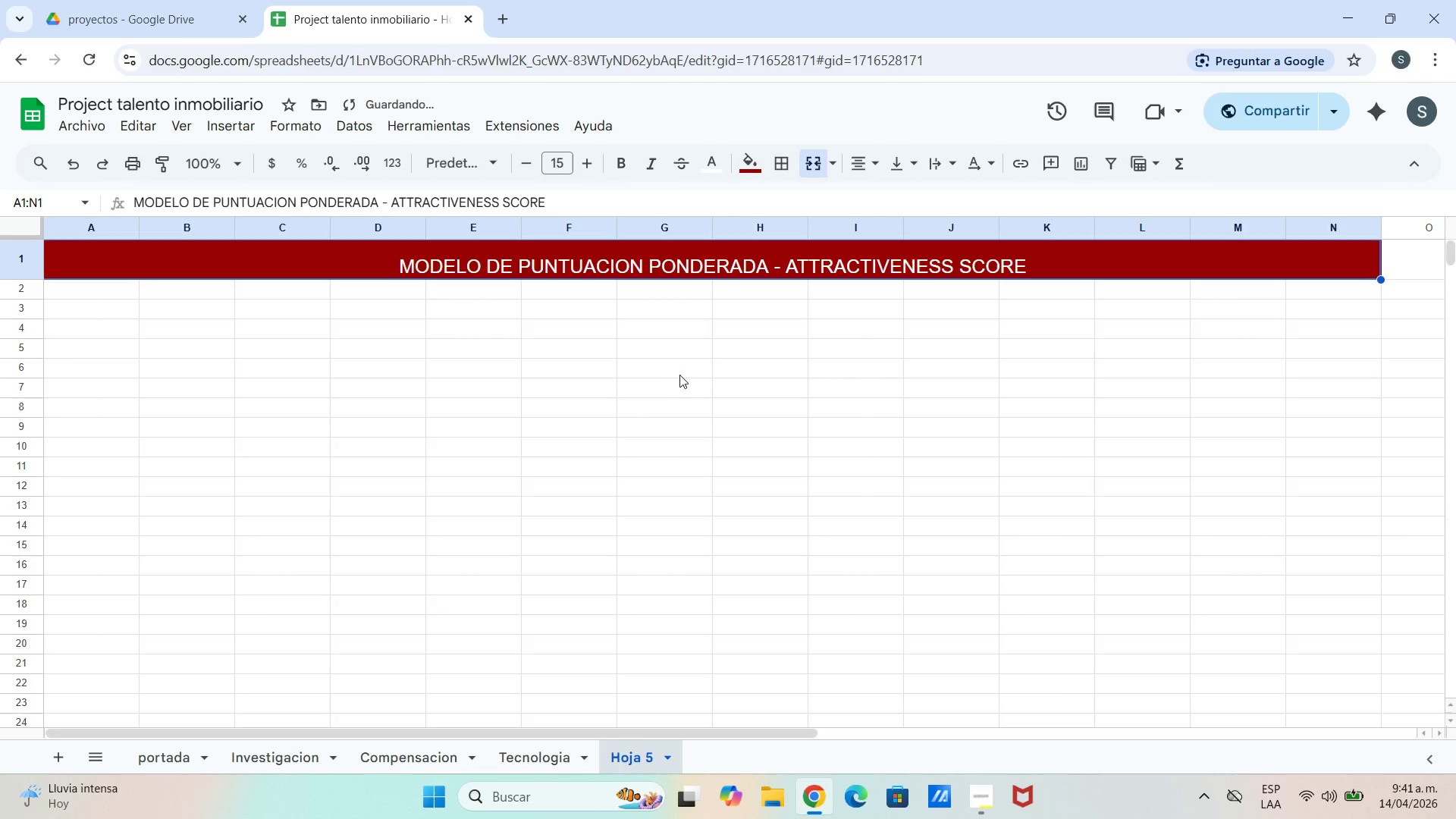 
left_click_drag(start_coordinate=[680, 375], to_coordinate=[672, 375])
 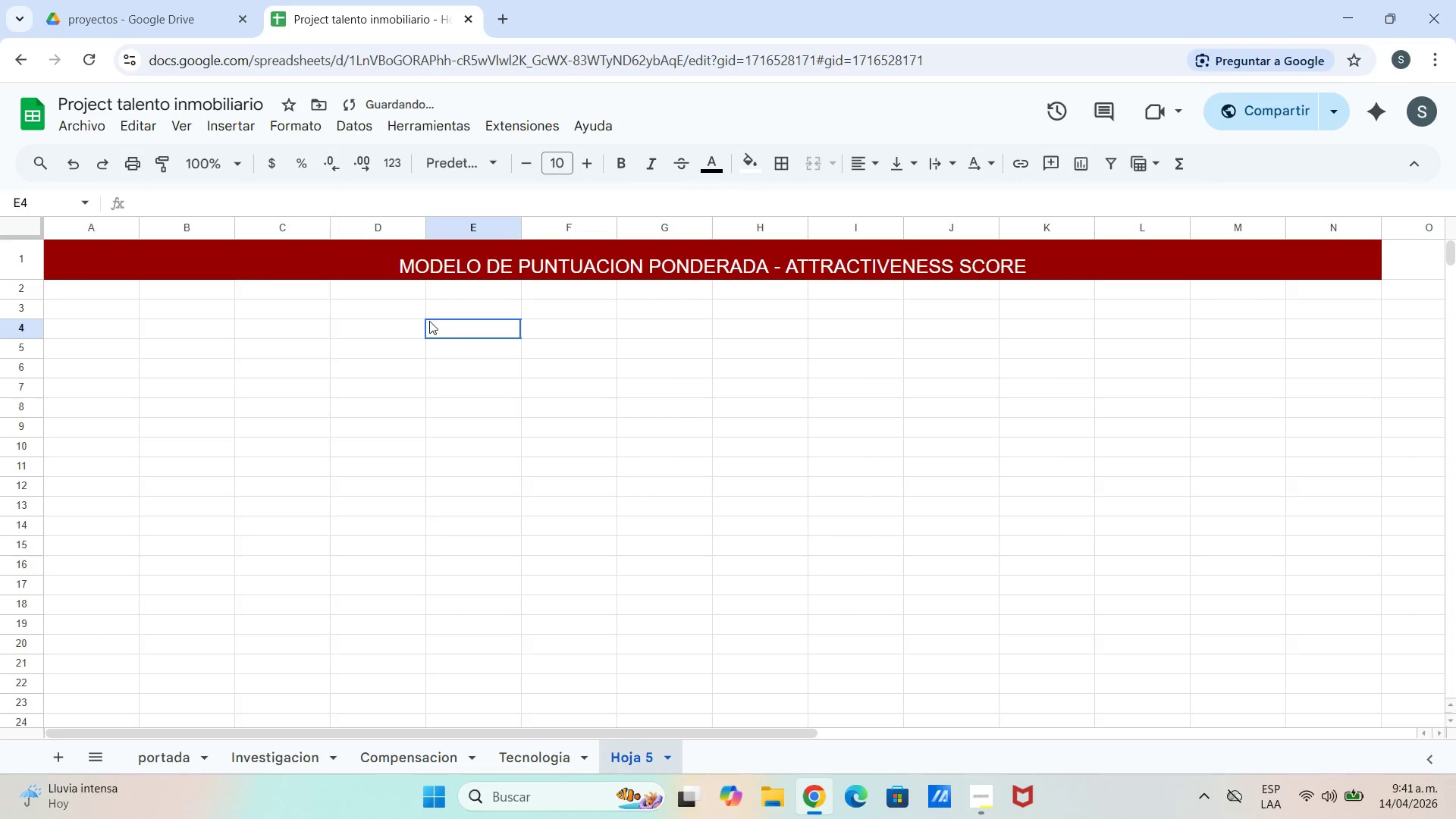 
left_click_drag(start_coordinate=[448, 326], to_coordinate=[377, 314])
 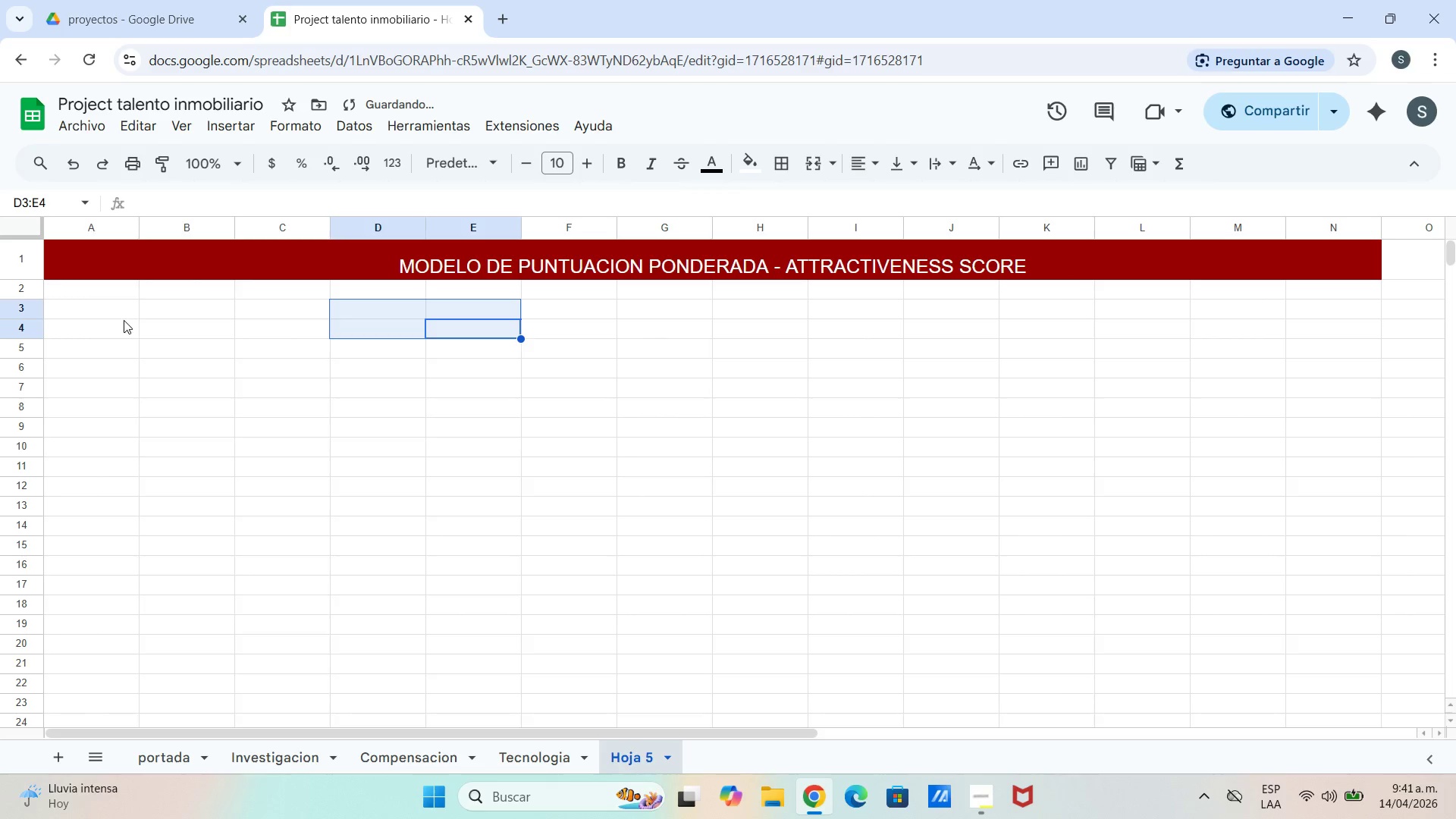 
left_click([124, 320])
 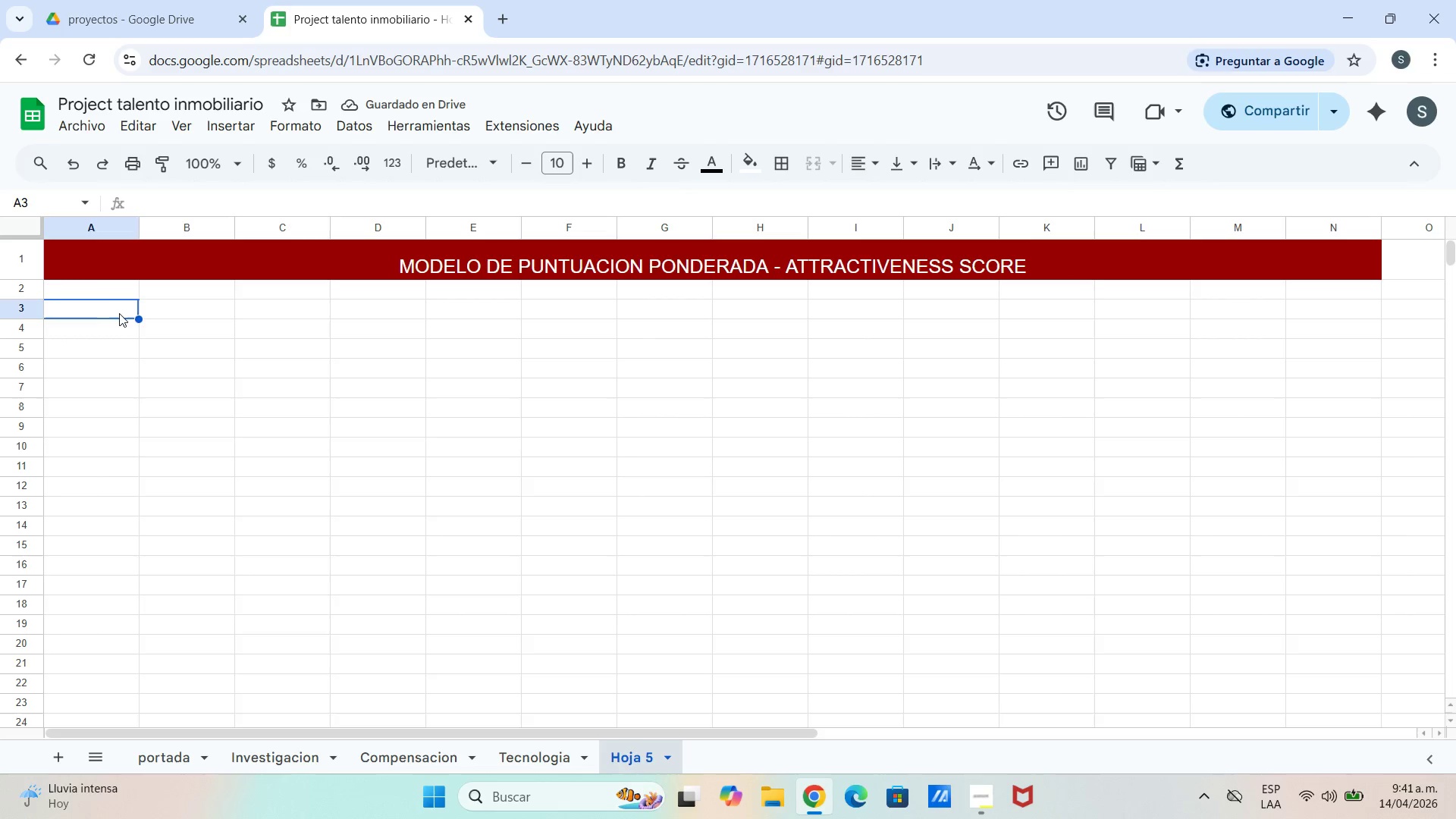 
left_click_drag(start_coordinate=[98, 296], to_coordinate=[1364, 298])
 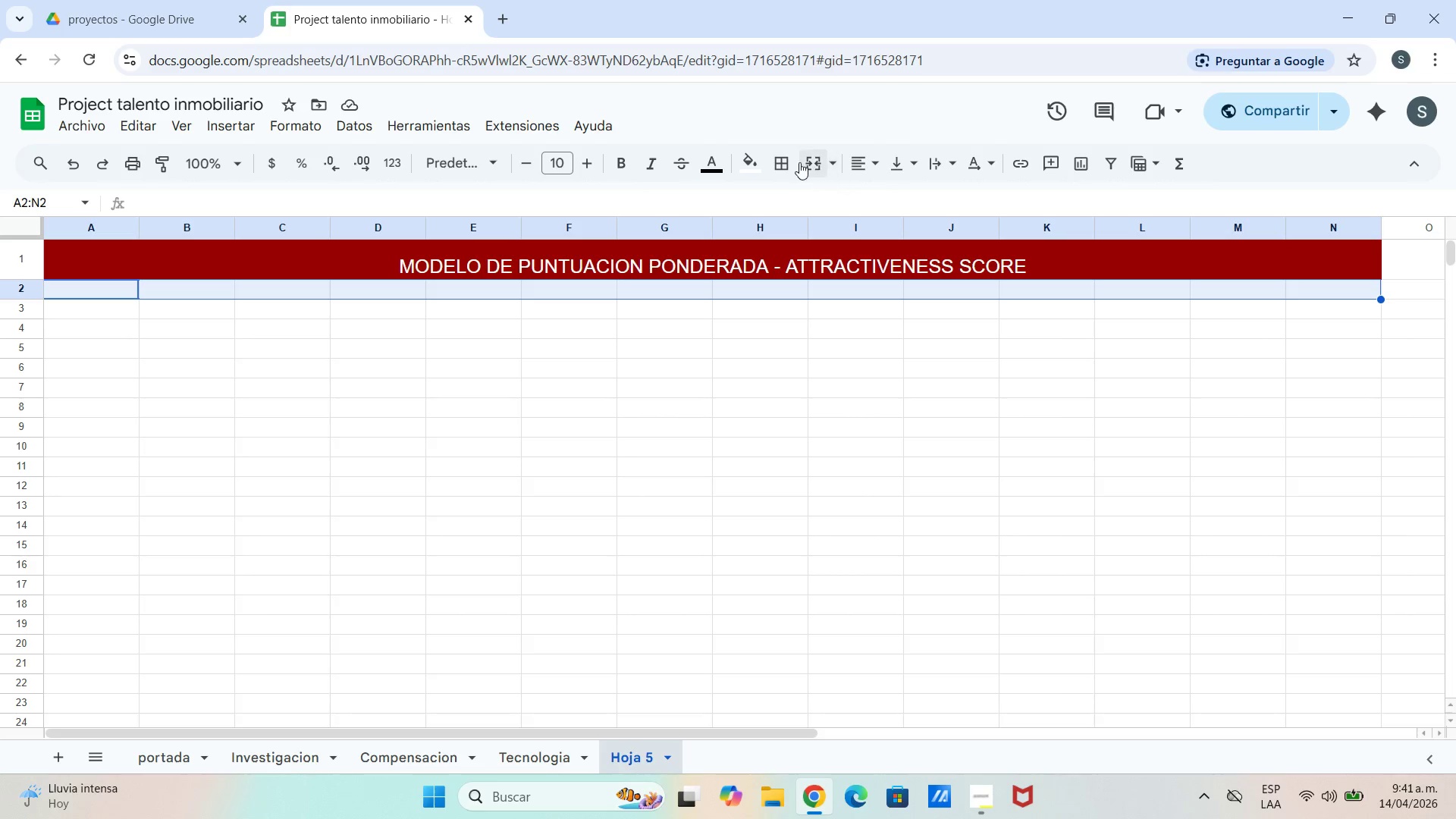 
left_click([808, 163])
 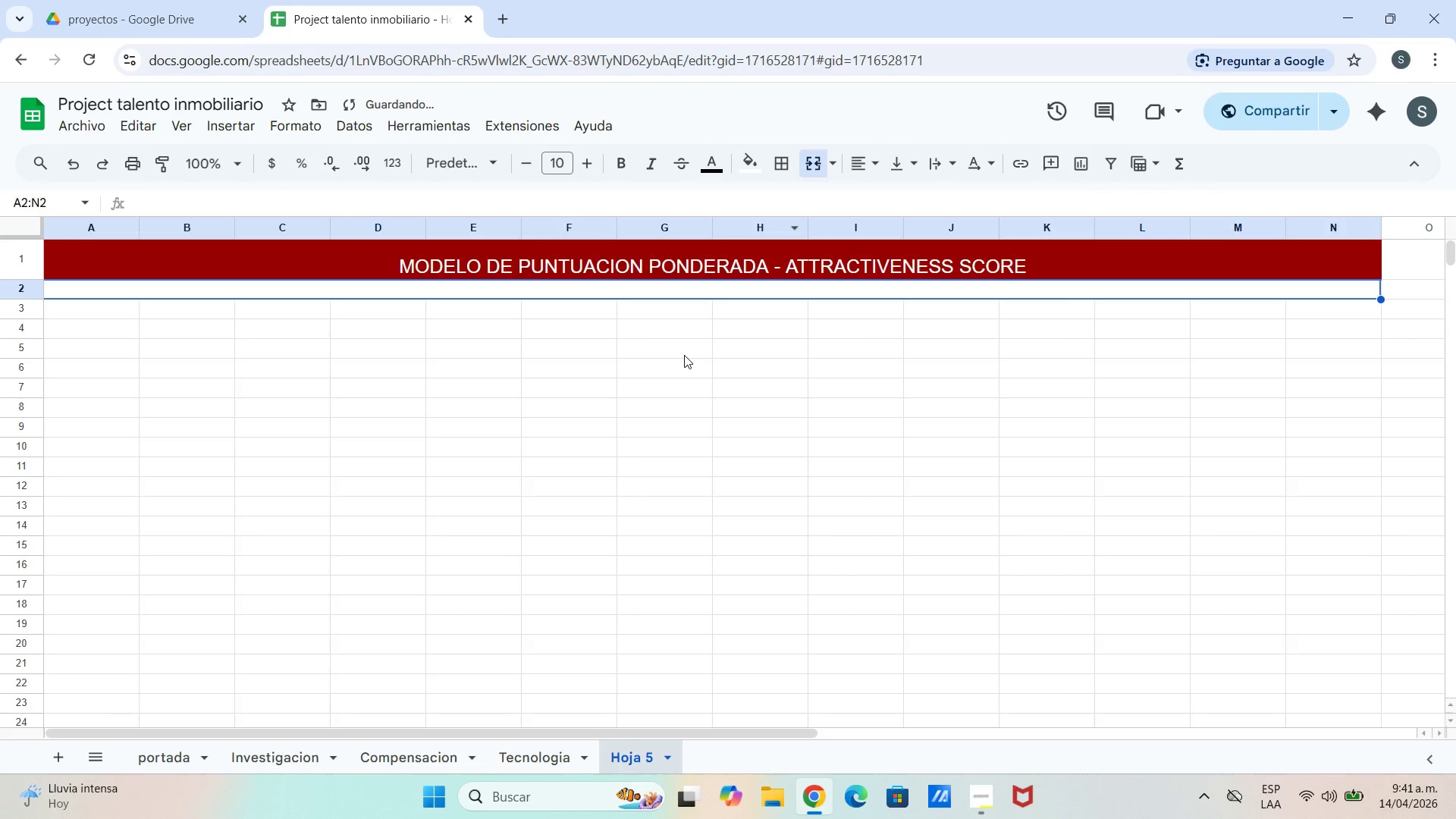 
left_click_drag(start_coordinate=[684, 355], to_coordinate=[674, 356])
 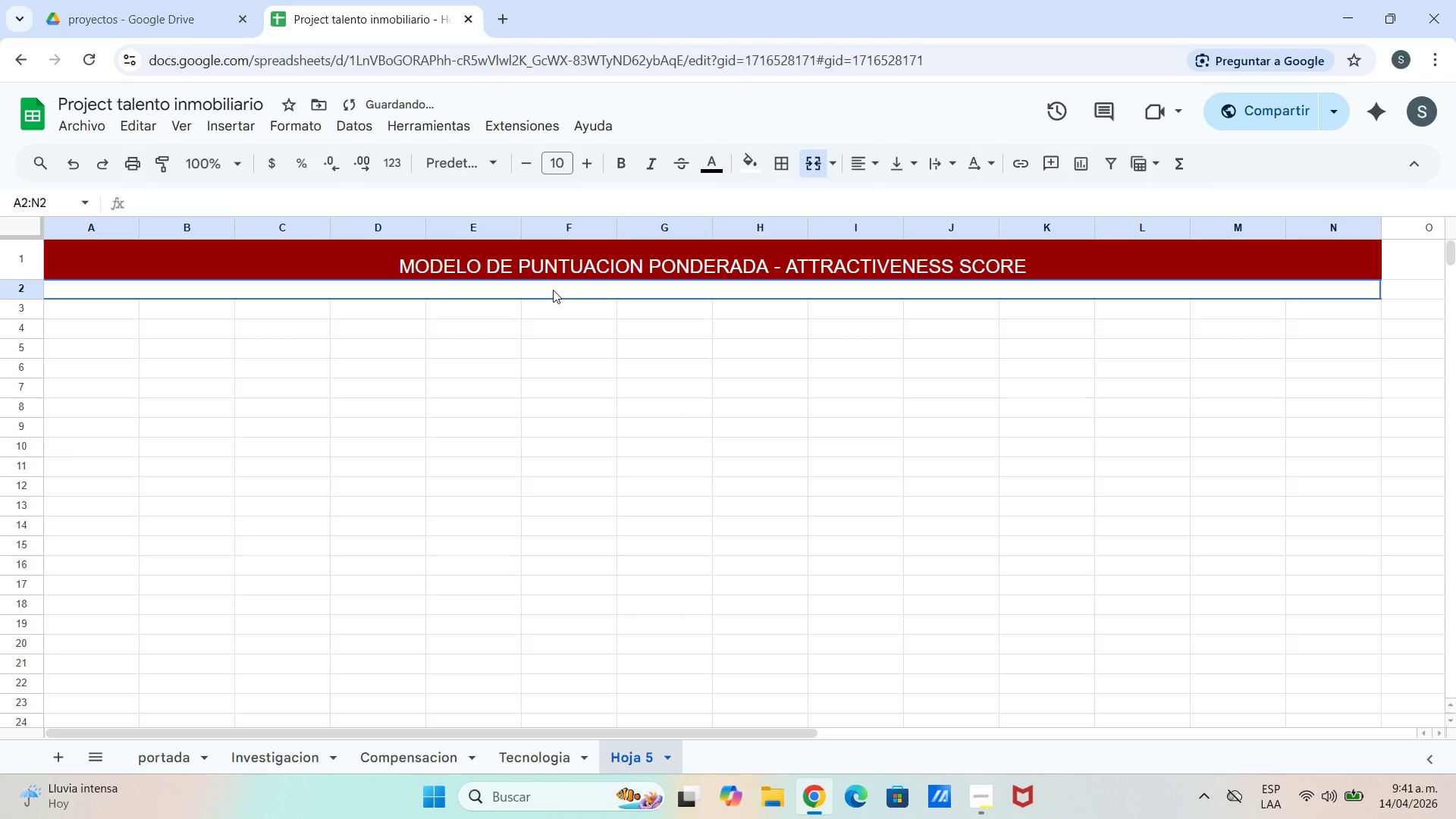 
left_click([553, 290])
 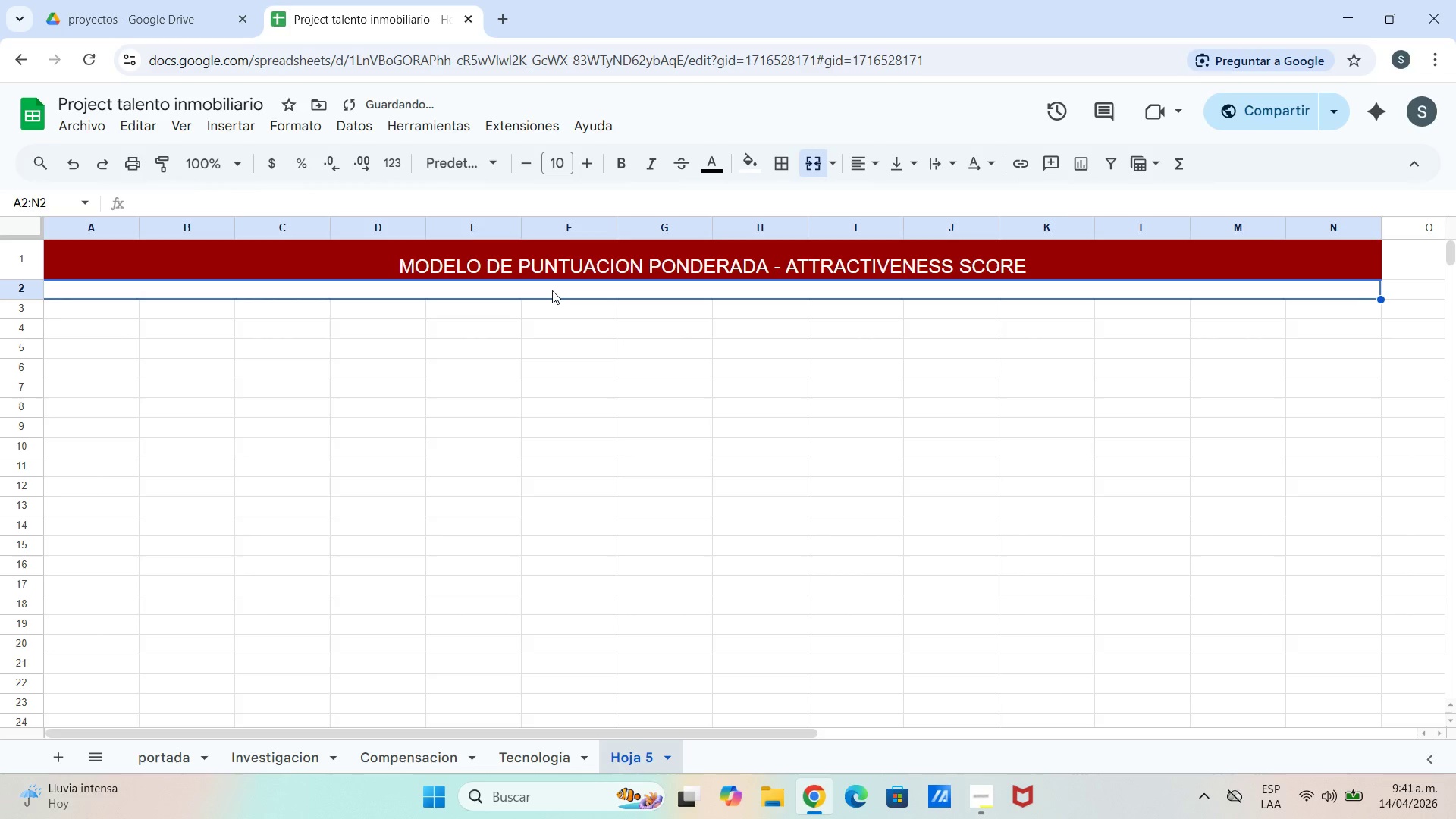 
double_click([552, 290])
 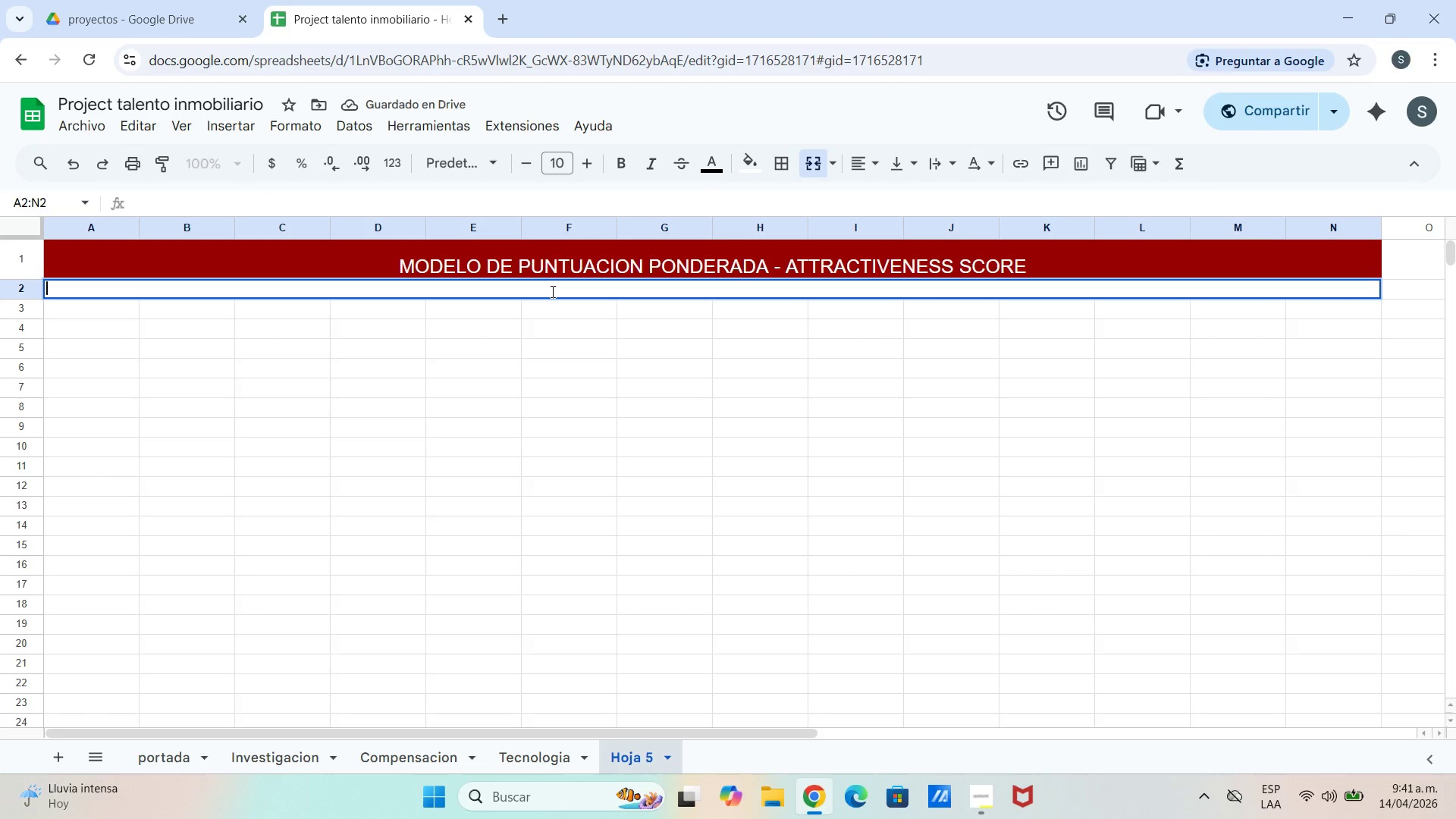 
type(SLE)
key(Backspace)
key(Backspace)
type(ELECCIO )
key(Backspace)
type(N DE PESOS> Modifica los porcentajes amra)
key(Backspace)
key(Backspace)
type(arillos pra)
key(Backspace)
key(Backspace)
type(ara)
 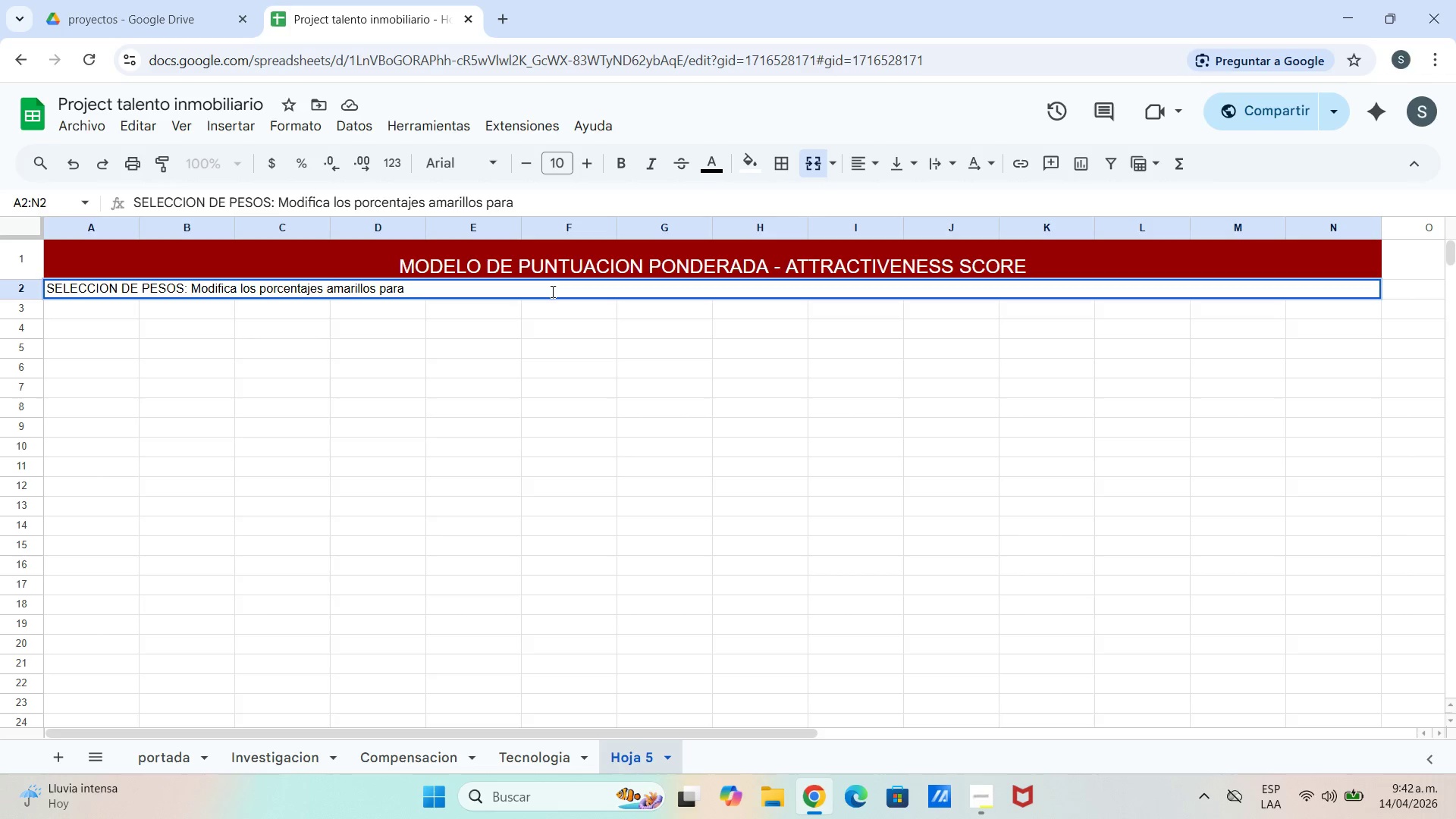 
type( personalizaa)
key(Backspace)
type(r el modelo *debem)
key(Backspace)
type(n sumar 100%()
 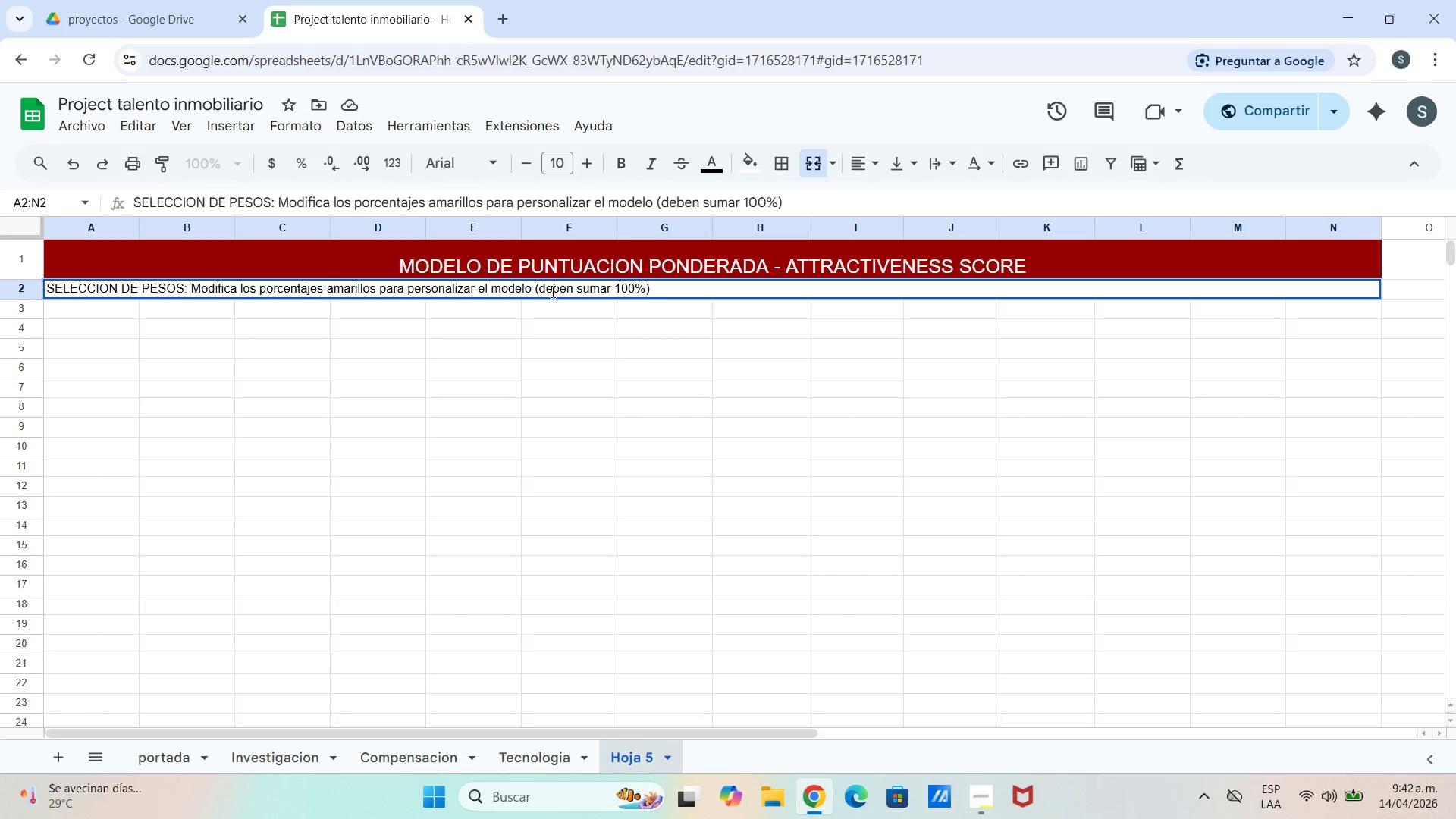 
left_click_drag(start_coordinate=[694, 315], to_coordinate=[692, 319])
 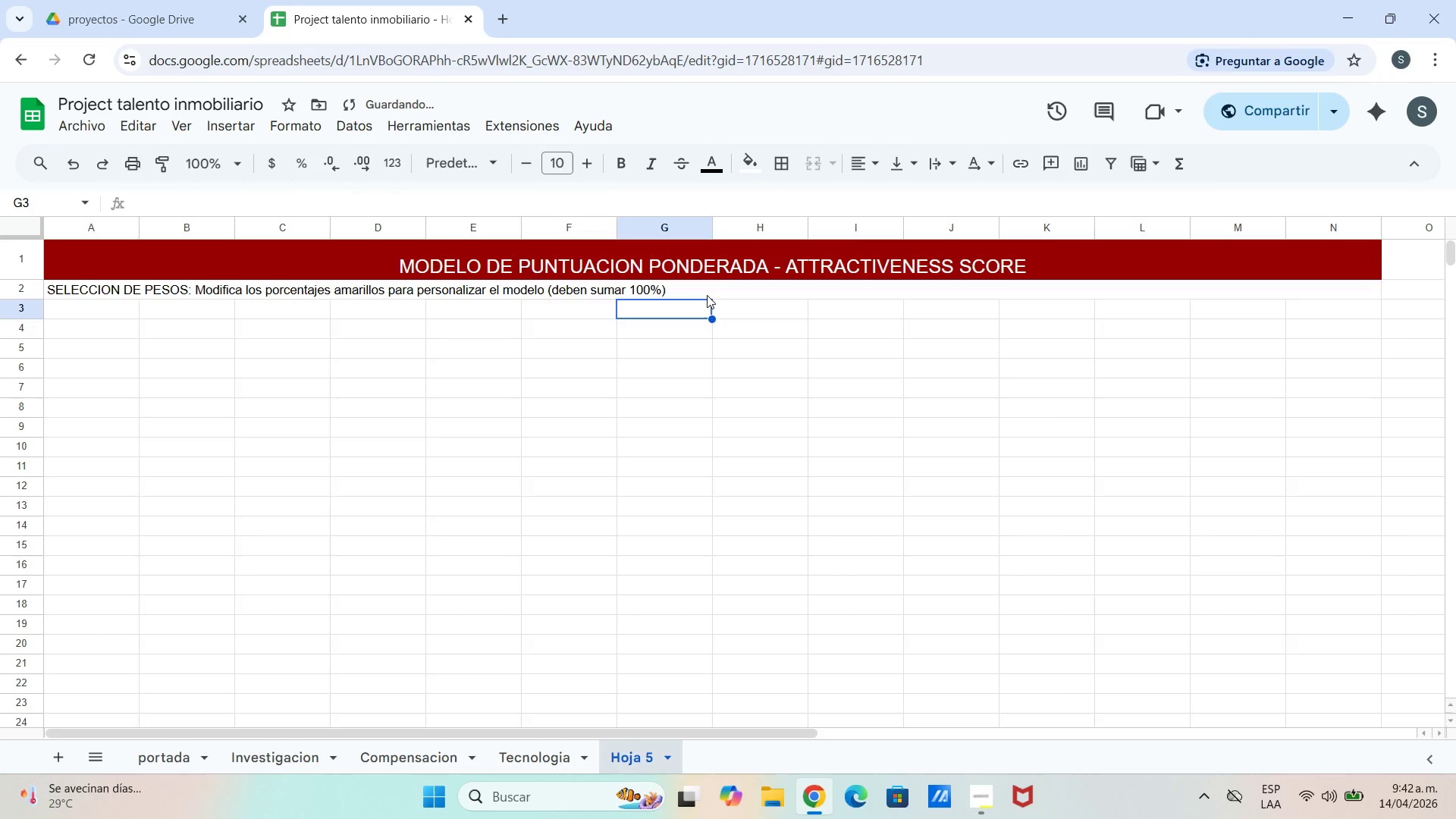 
double_click([707, 295])
 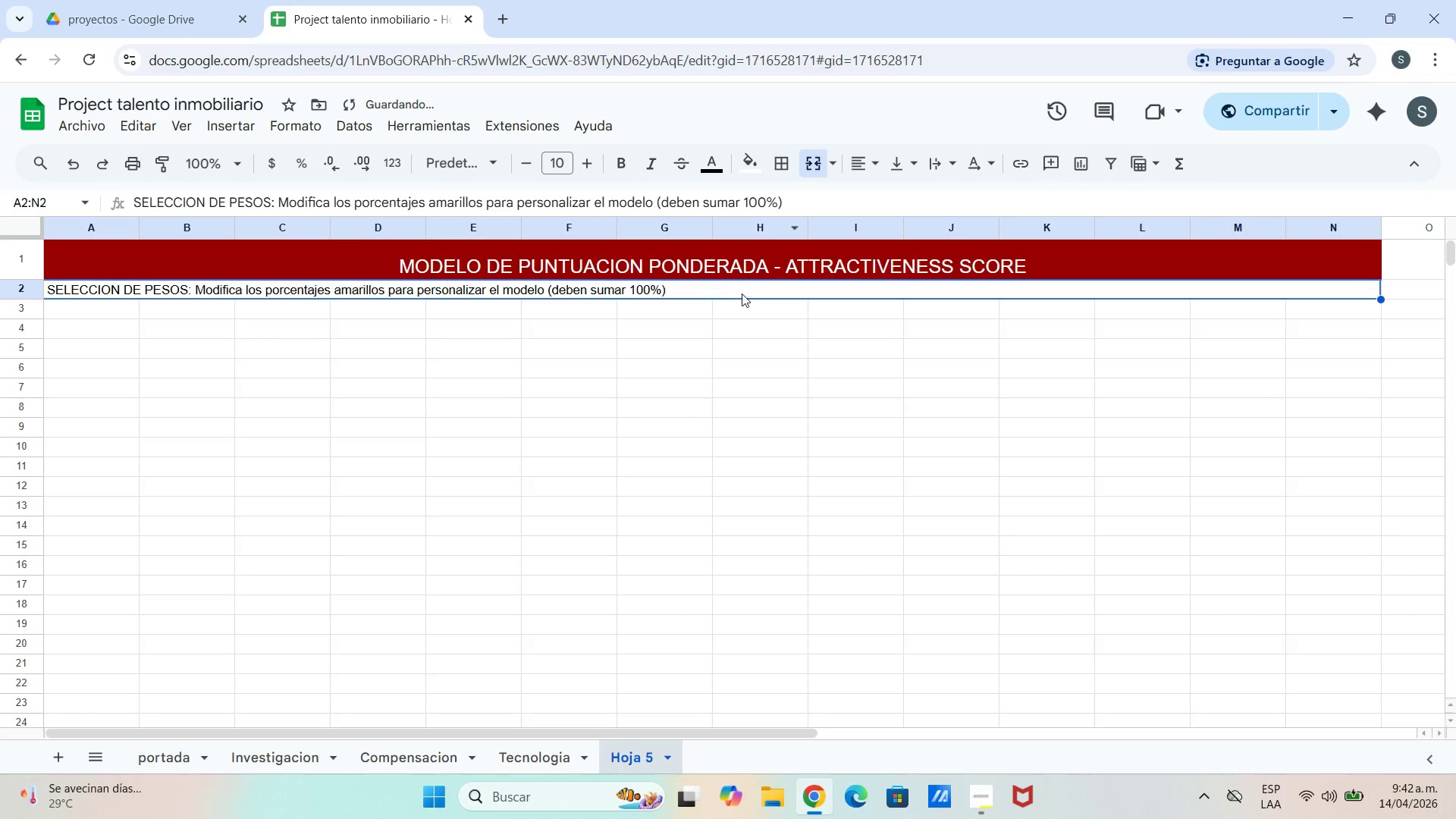 
left_click([745, 295])
 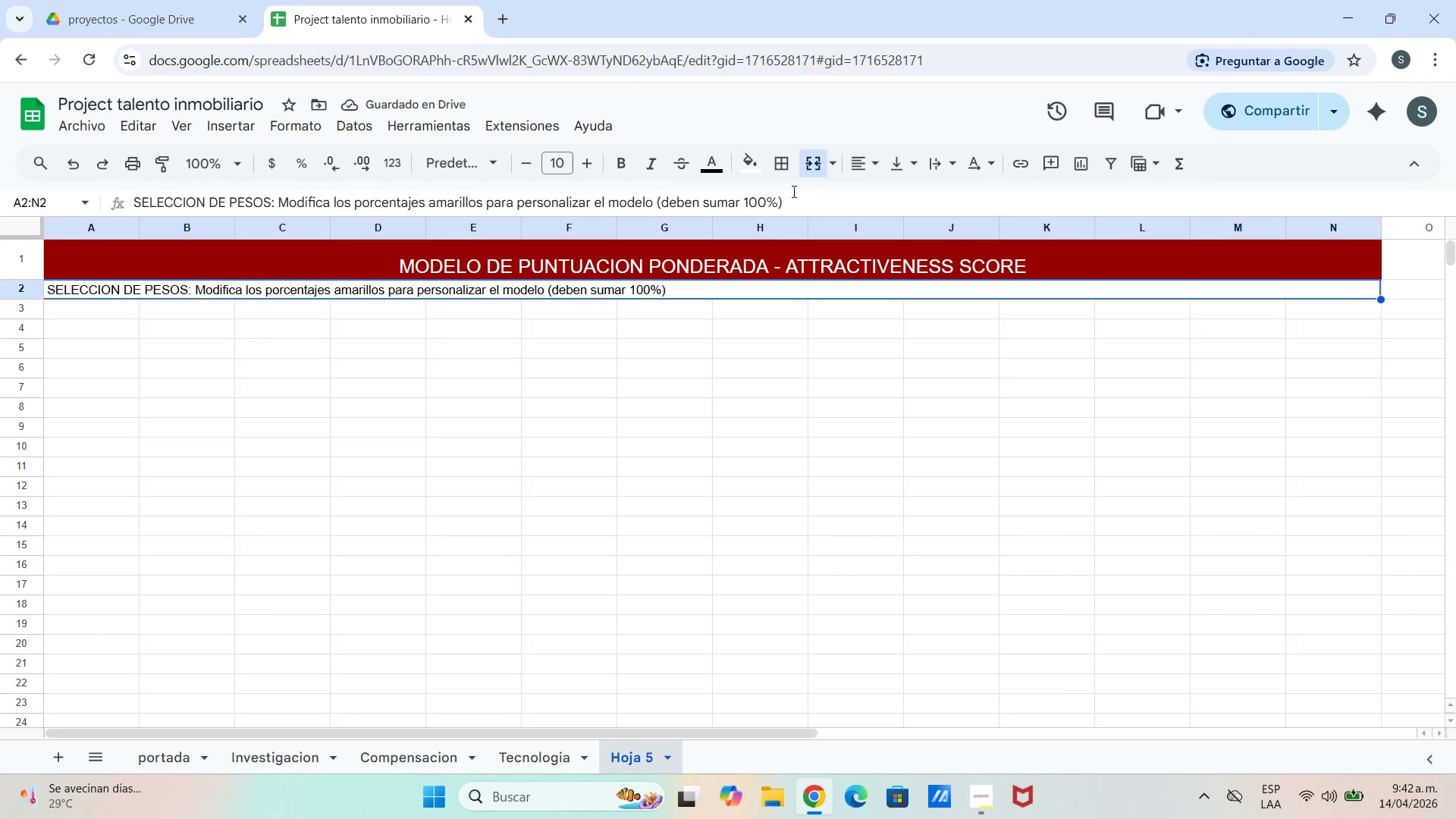 
left_click([756, 177])
 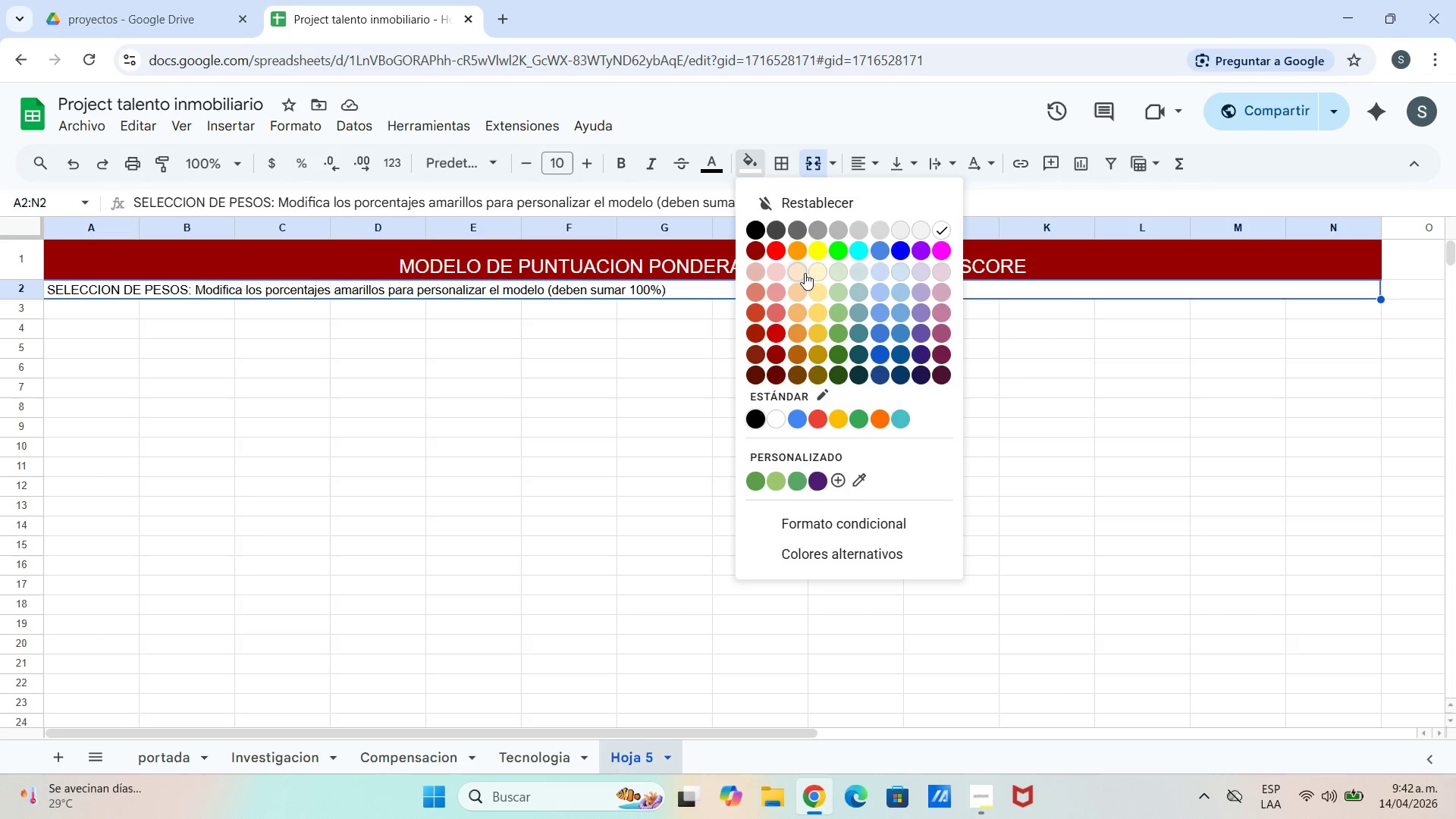 
left_click([778, 275])
 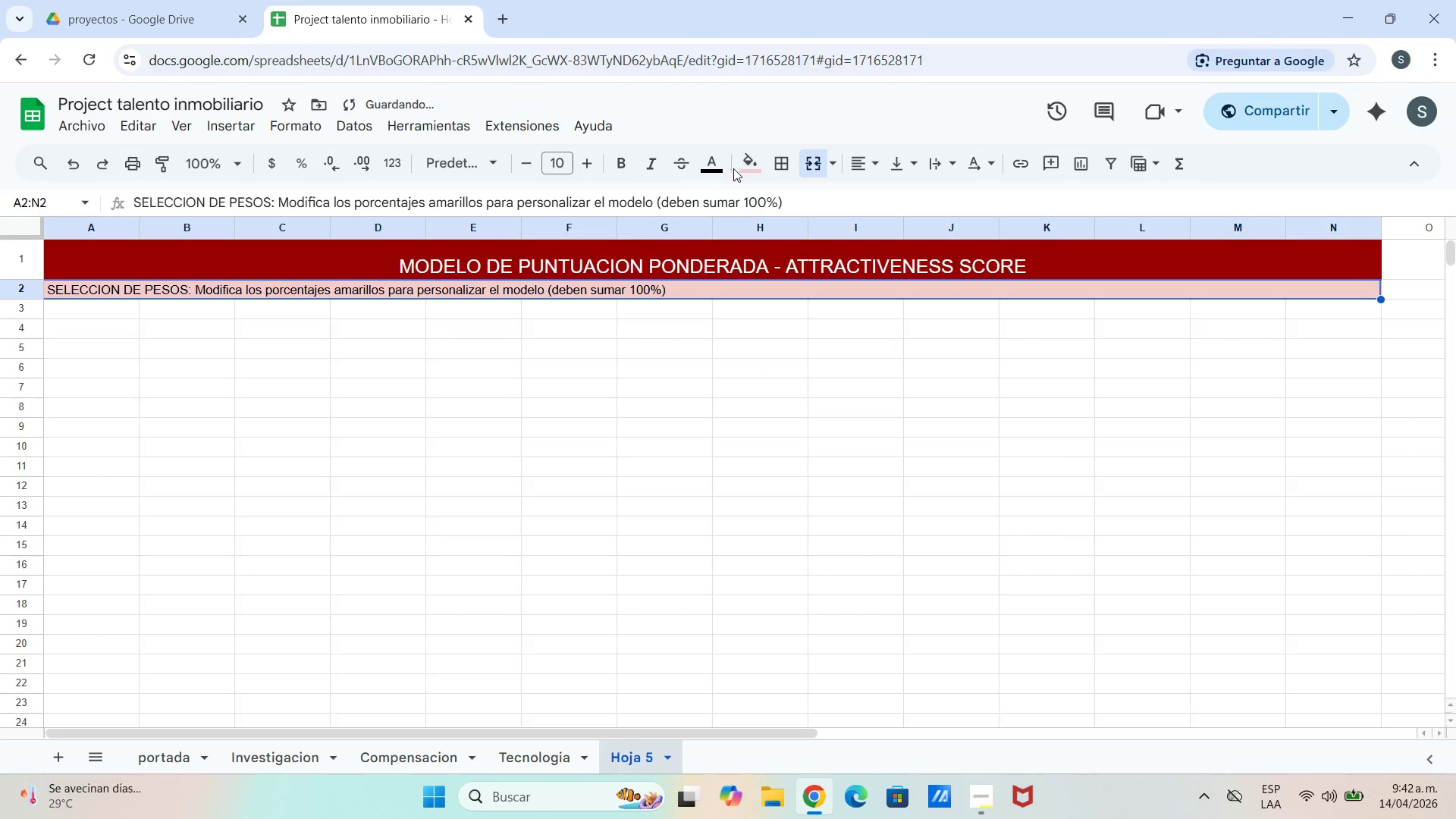 
left_click([714, 168])
 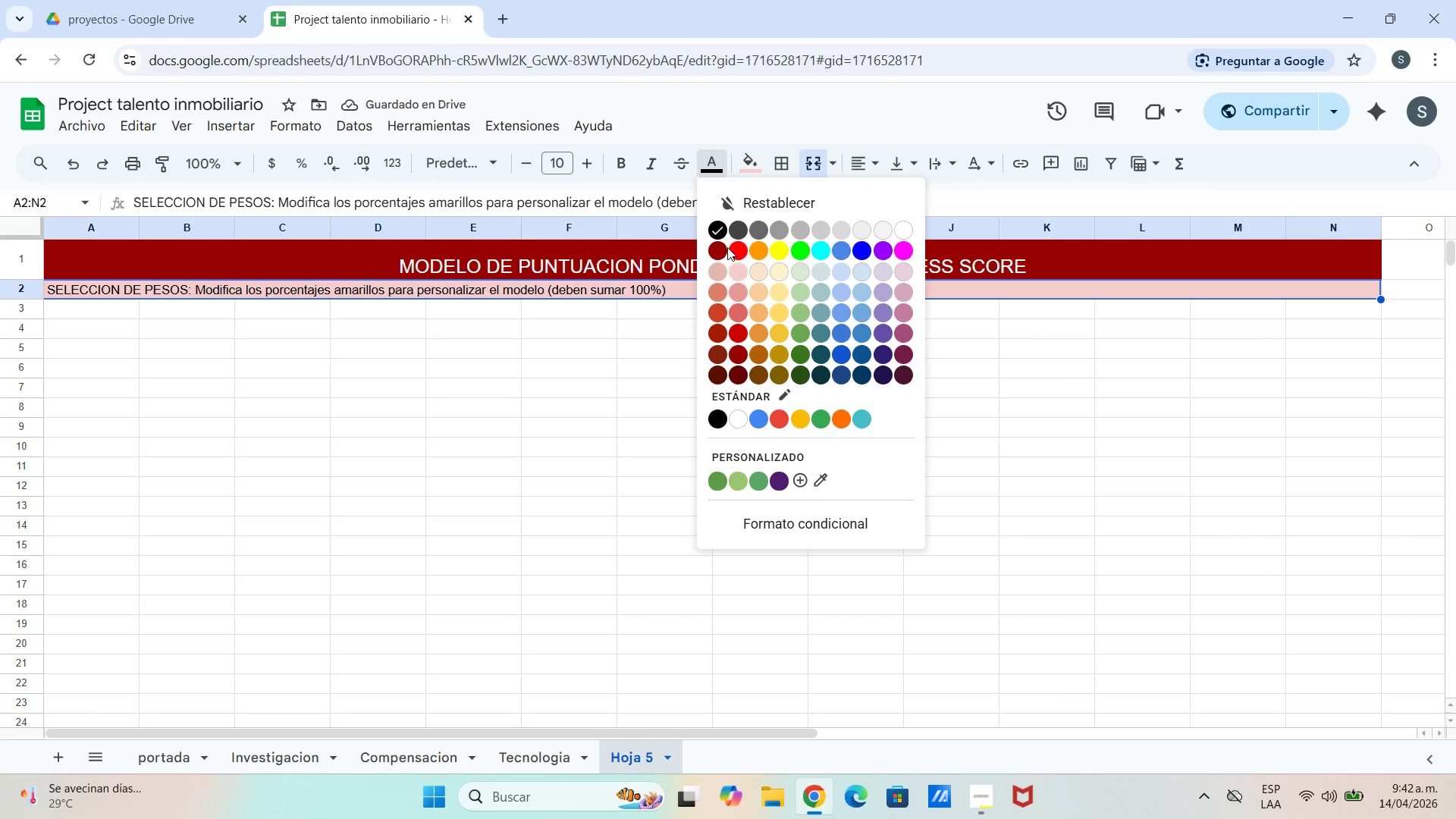 
left_click([720, 251])
 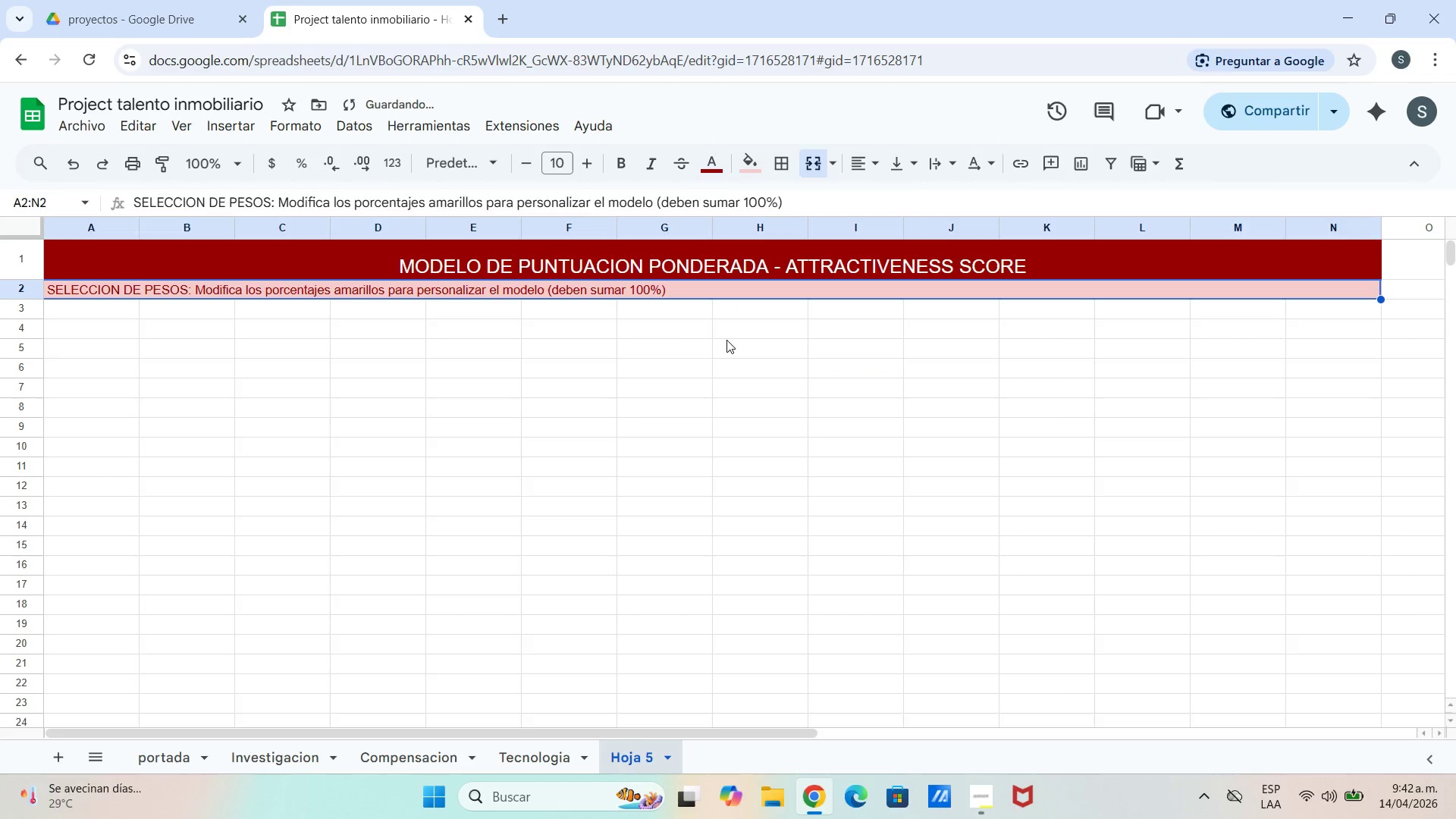 
left_click([725, 346])
 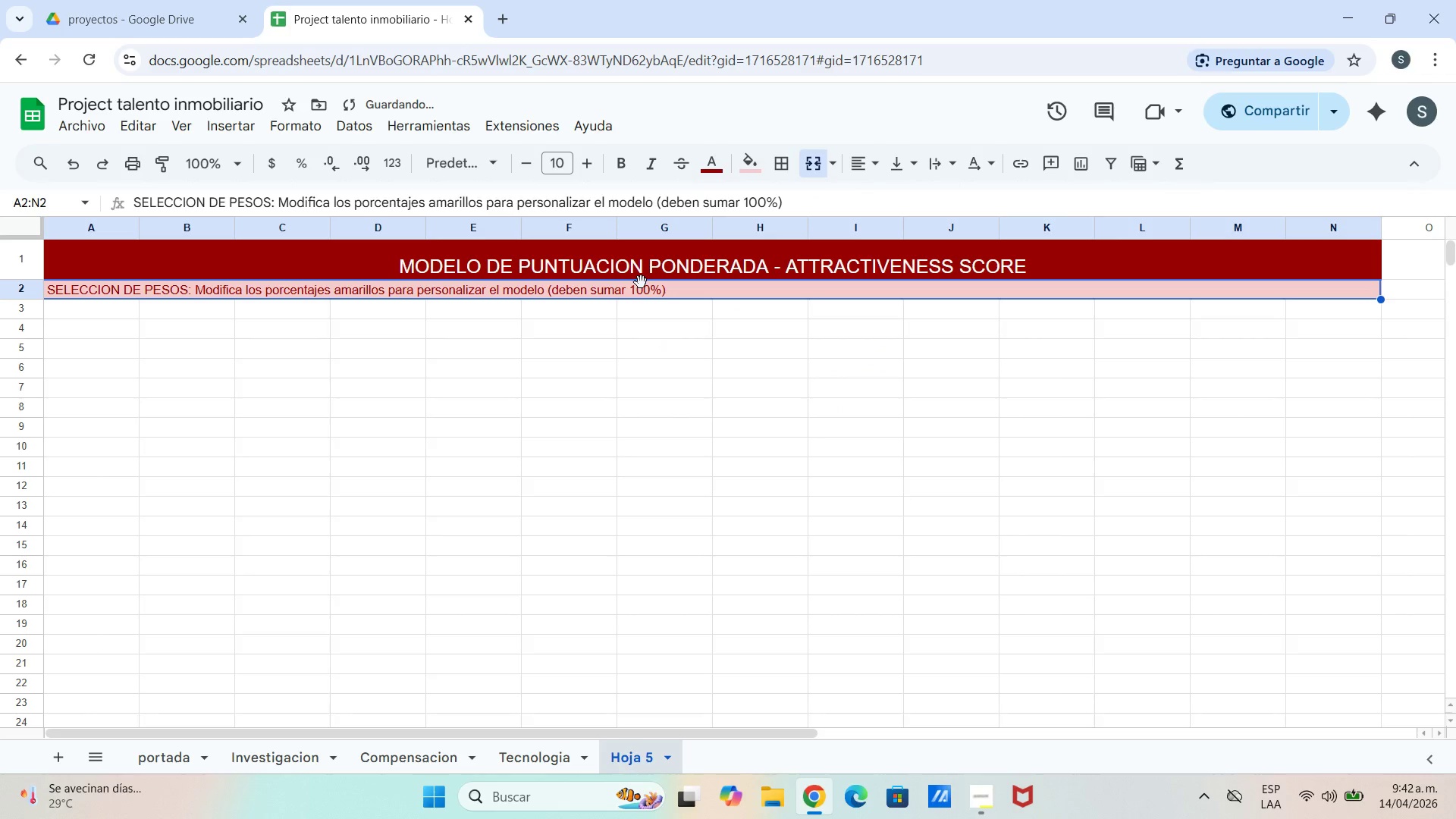 
double_click([654, 300])
 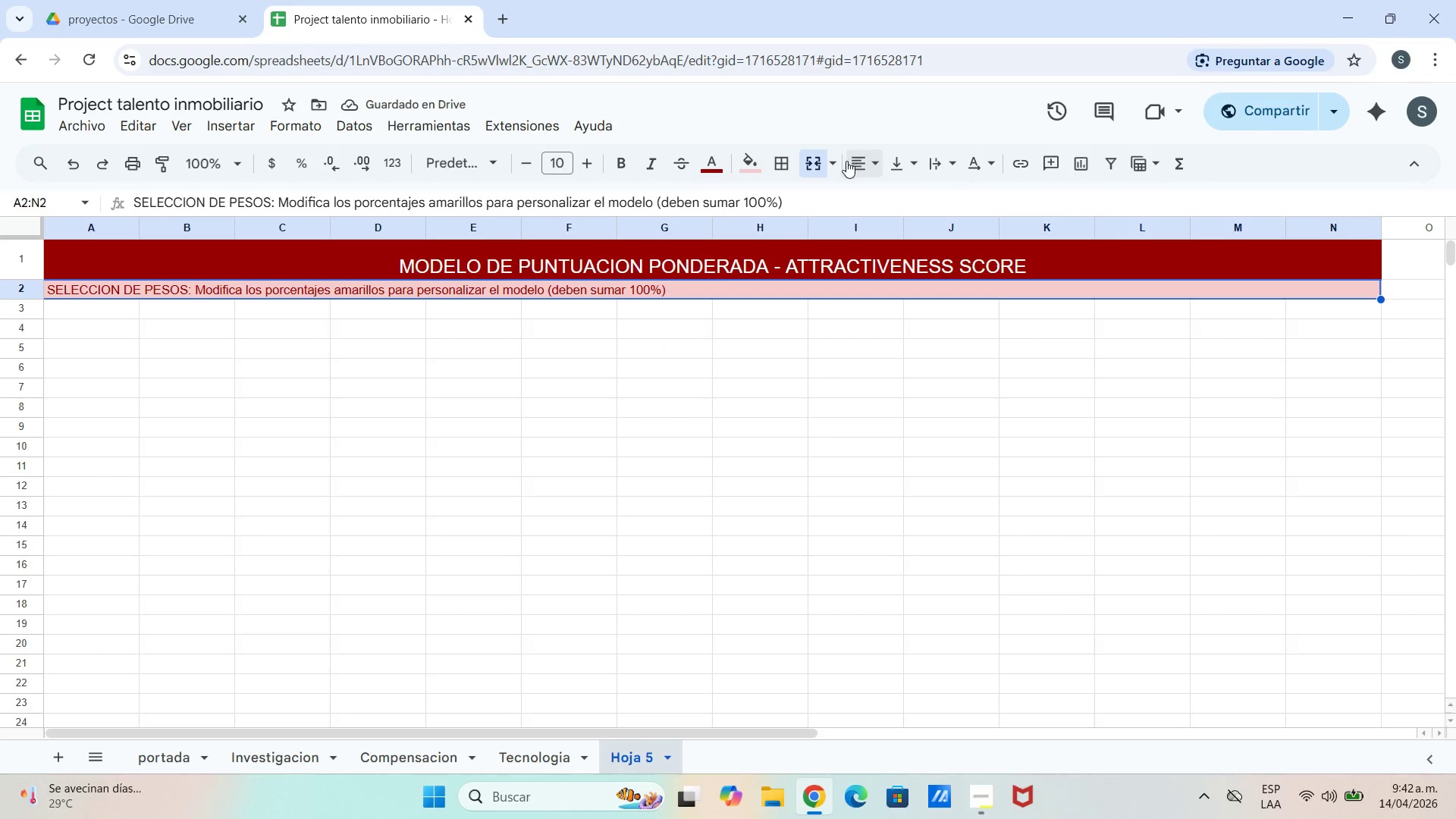 
left_click([833, 163])
 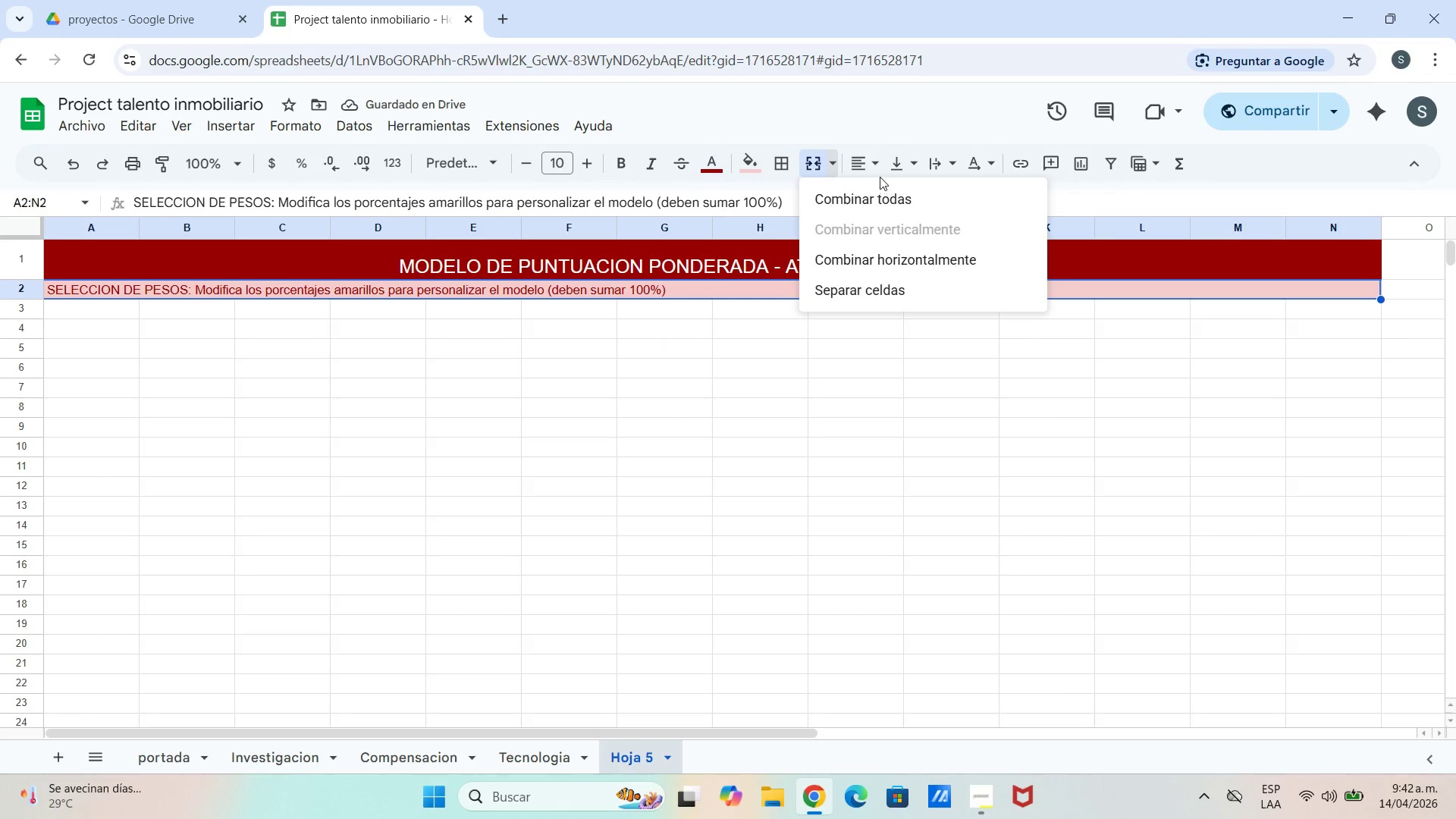 
left_click([873, 165])
 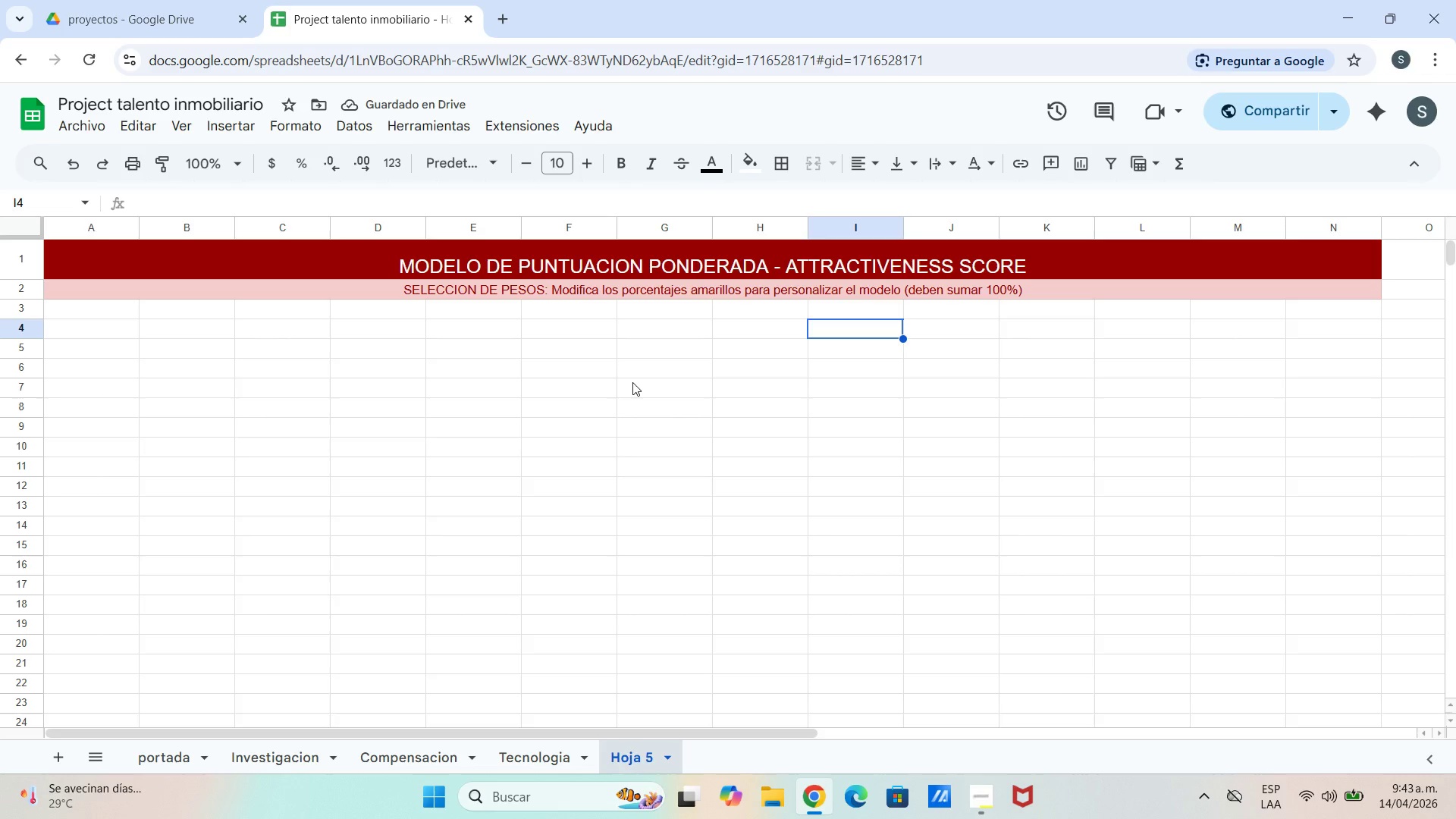 
wait(6.91)
 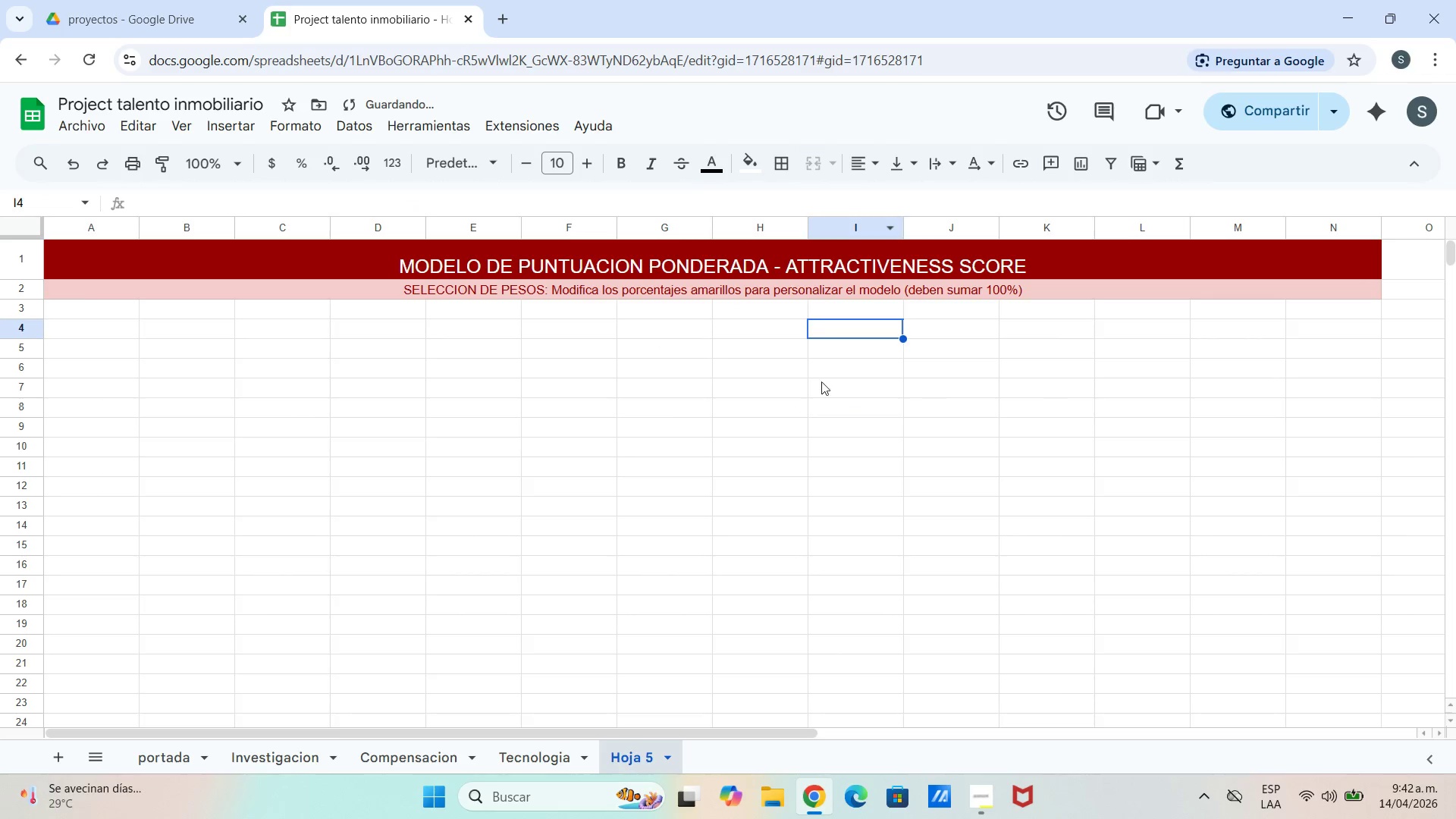 
left_click([588, 297])
 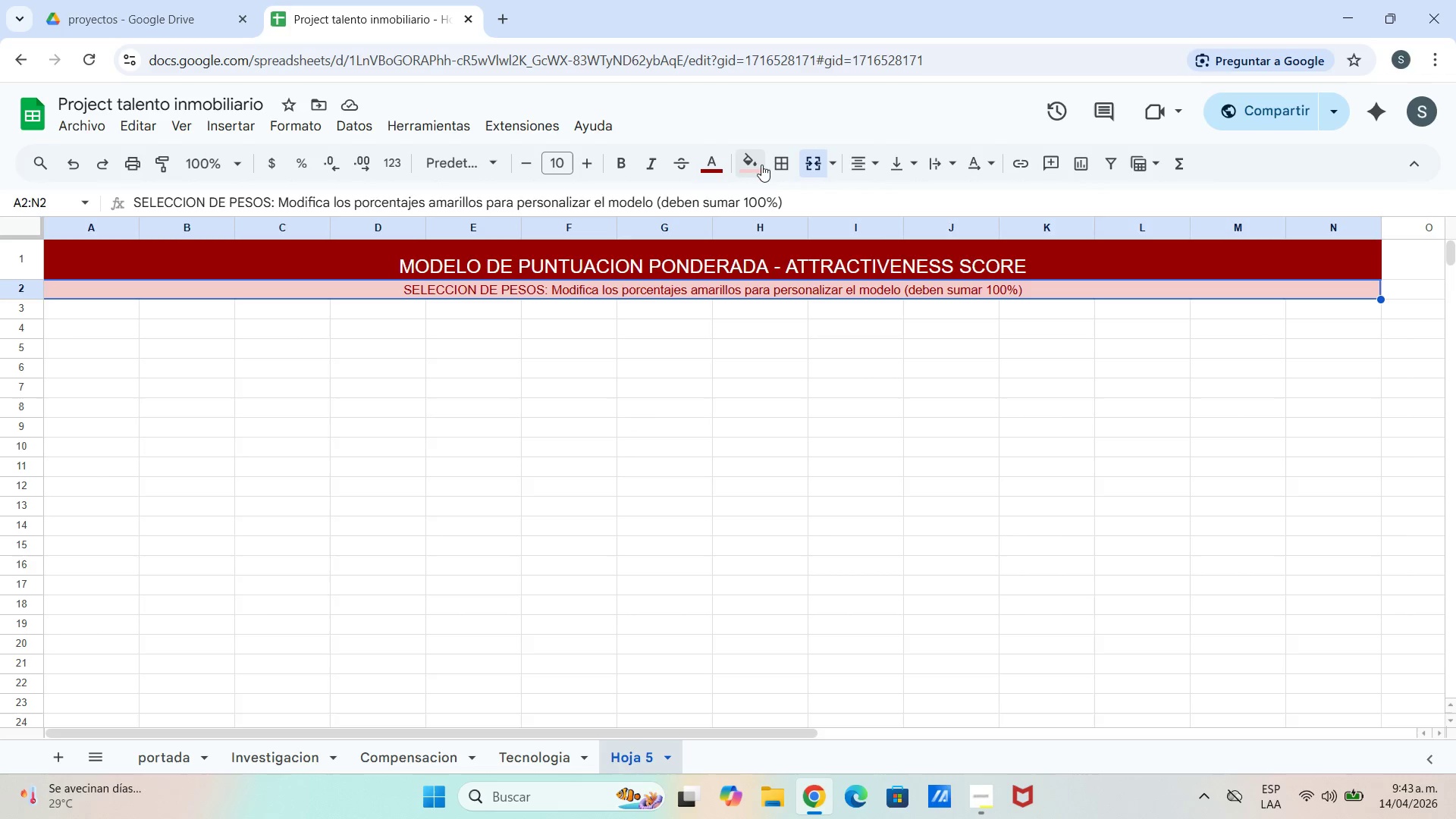 
left_click([750, 173])
 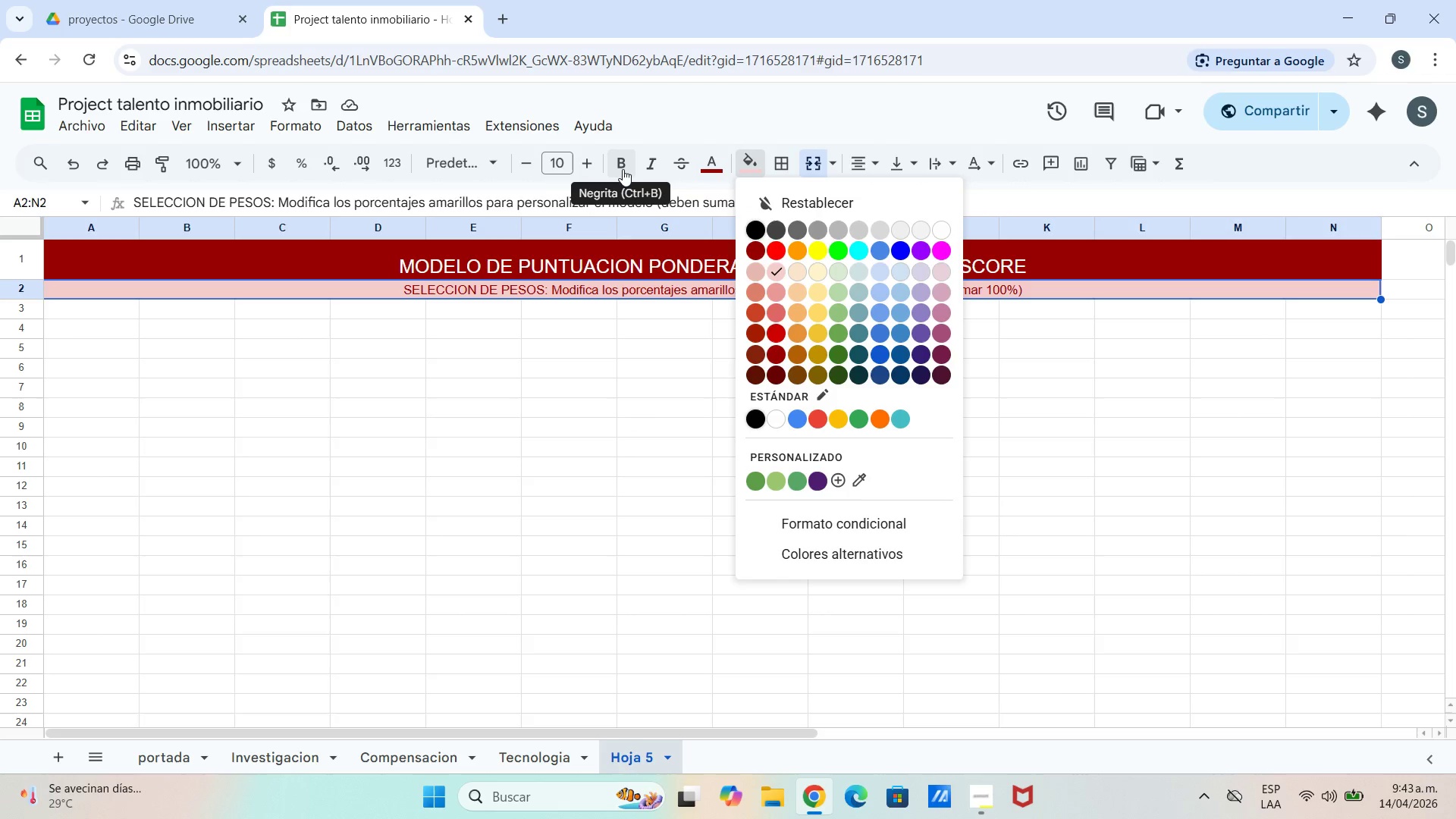 
left_click([621, 169])
 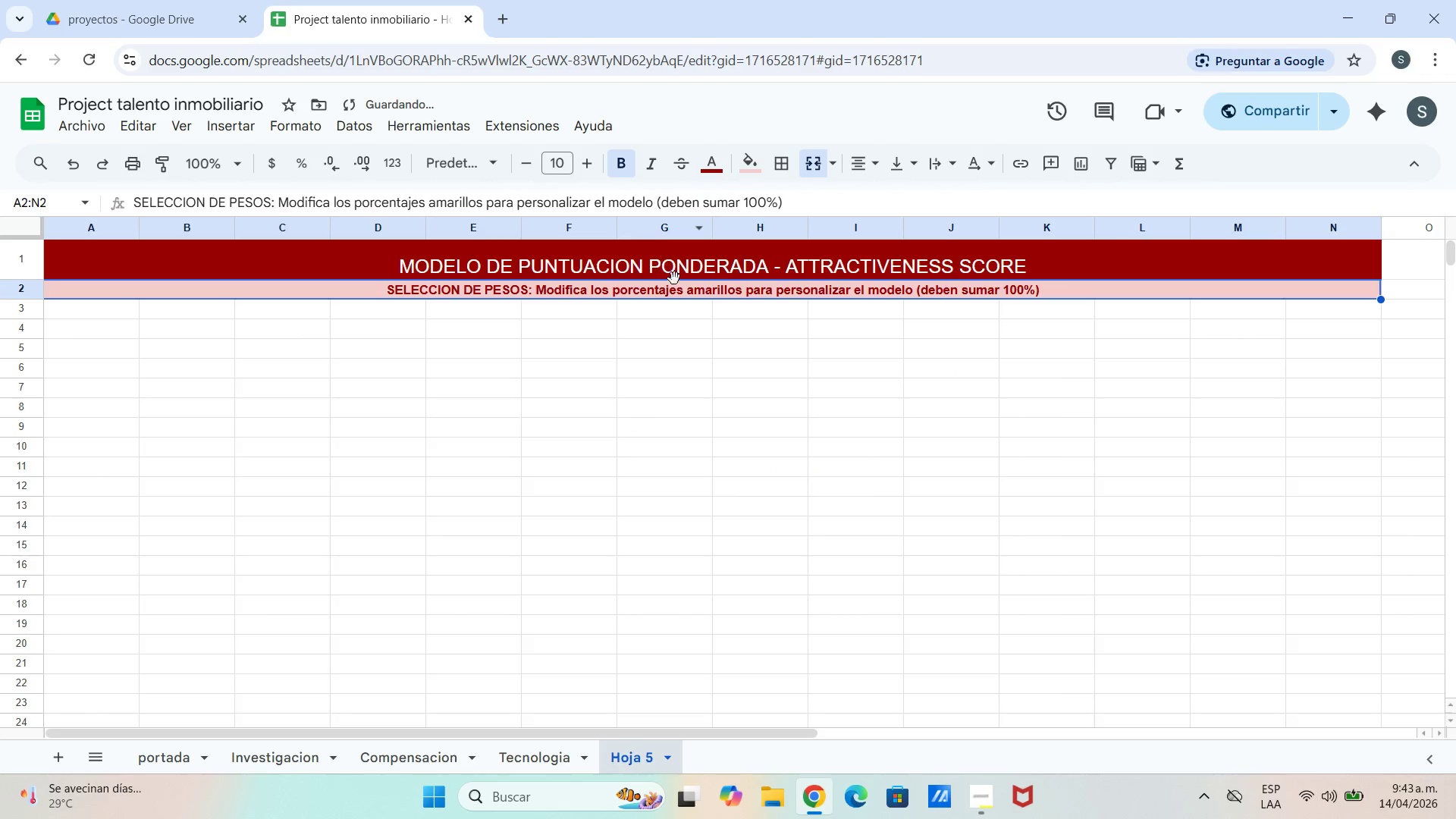 
left_click_drag(start_coordinate=[733, 347], to_coordinate=[736, 347])
 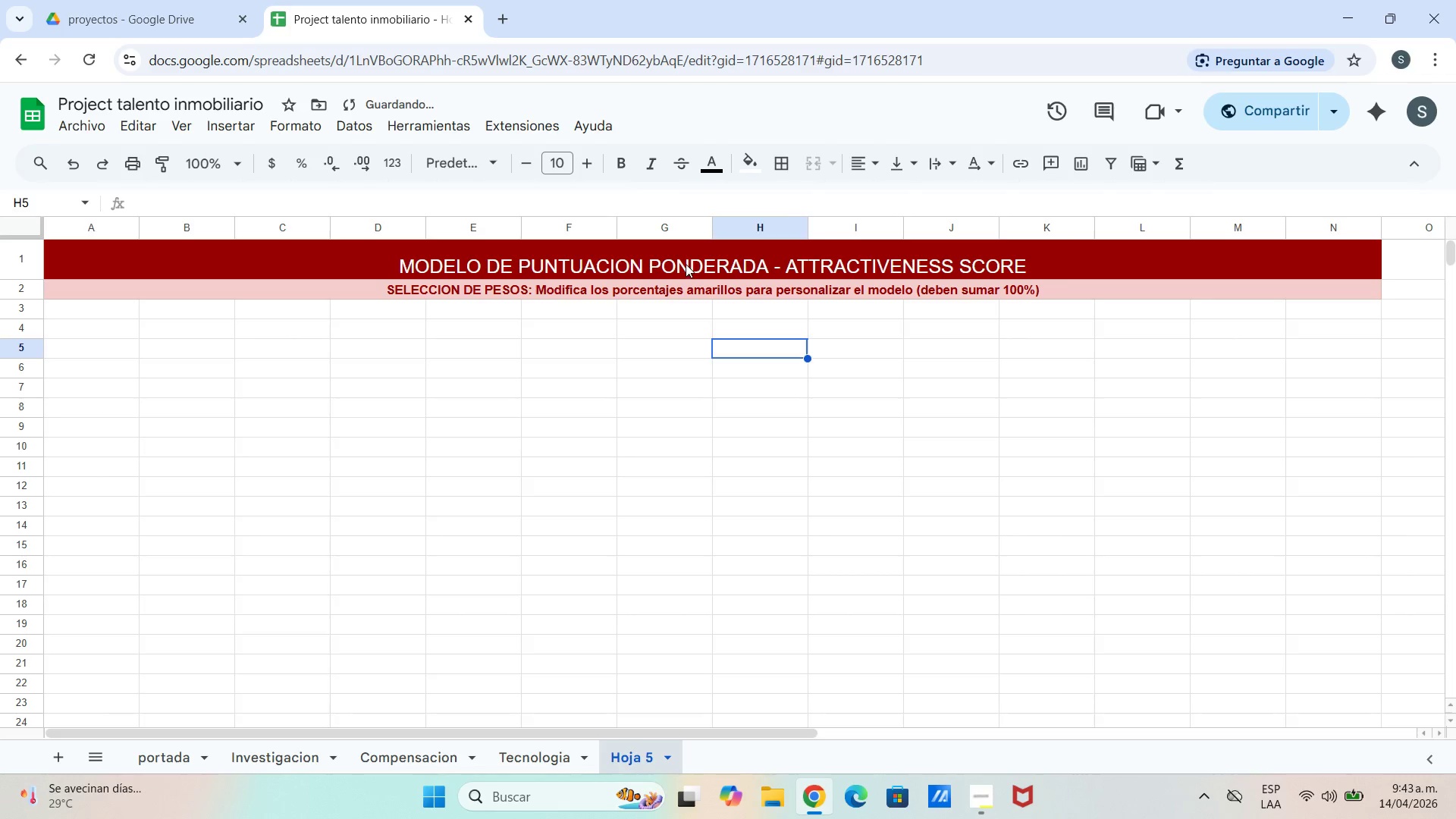 
left_click([678, 260])
 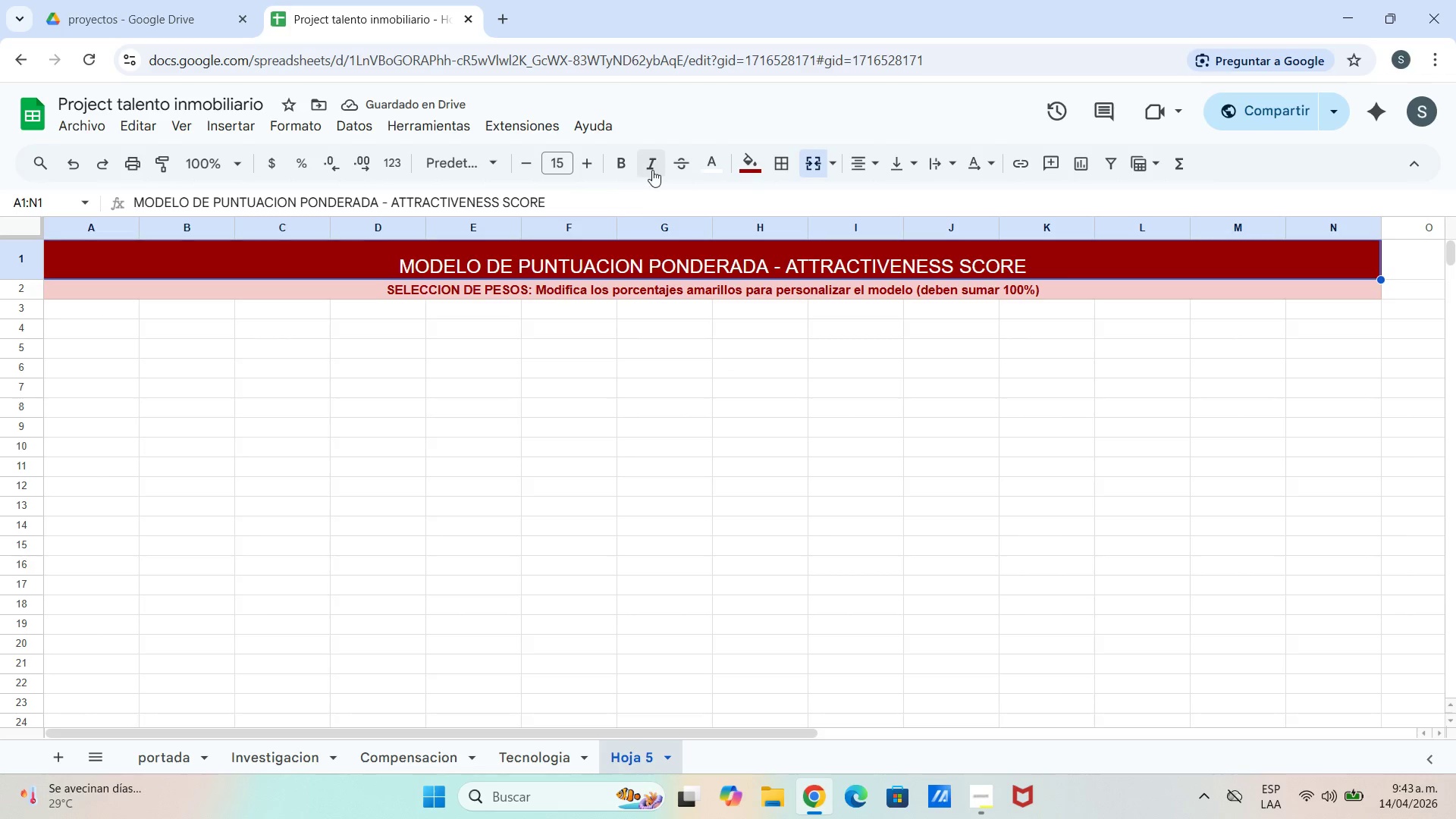 
left_click([632, 168])
 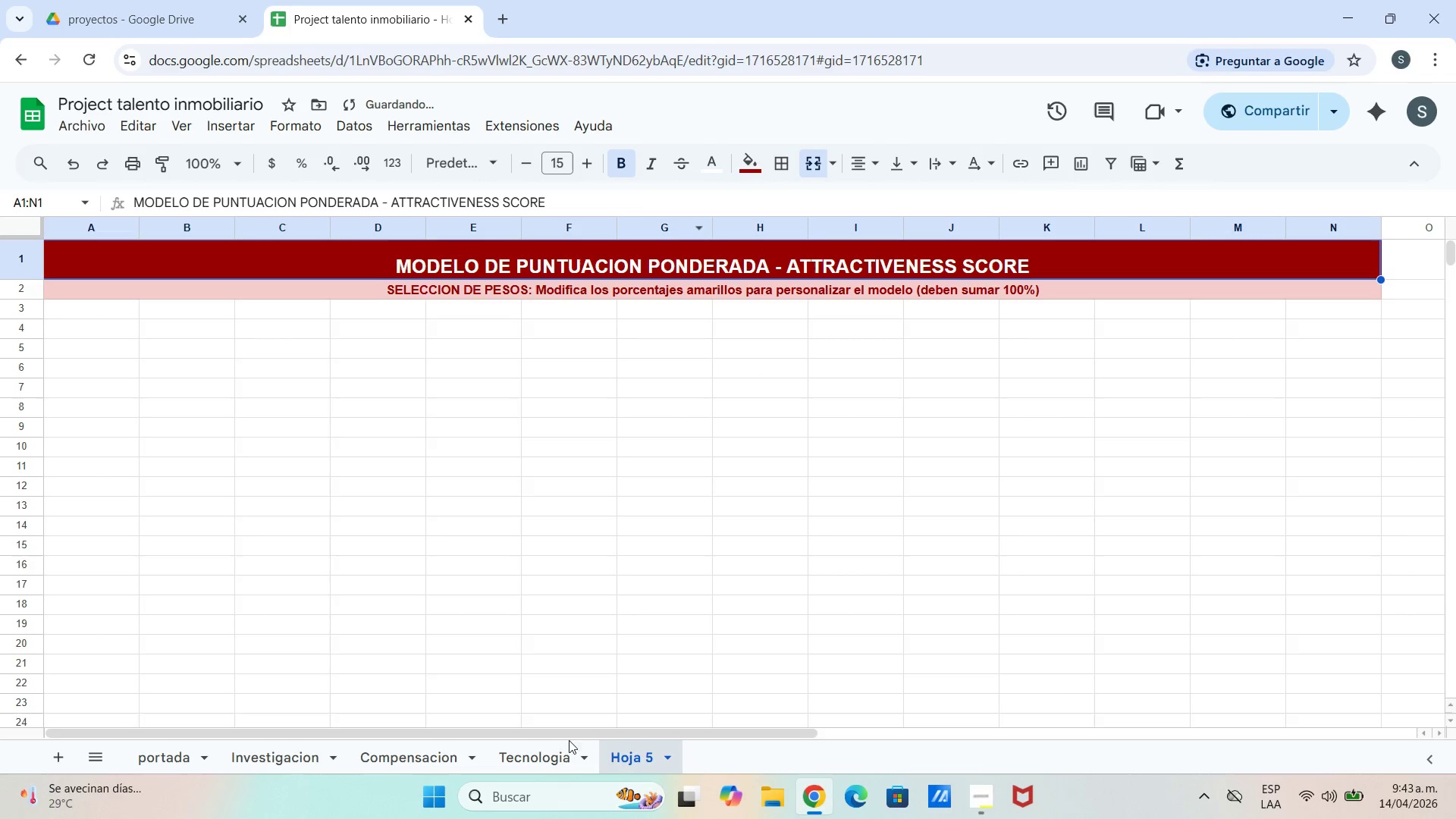 
left_click_drag(start_coordinate=[560, 766], to_coordinate=[560, 755])
 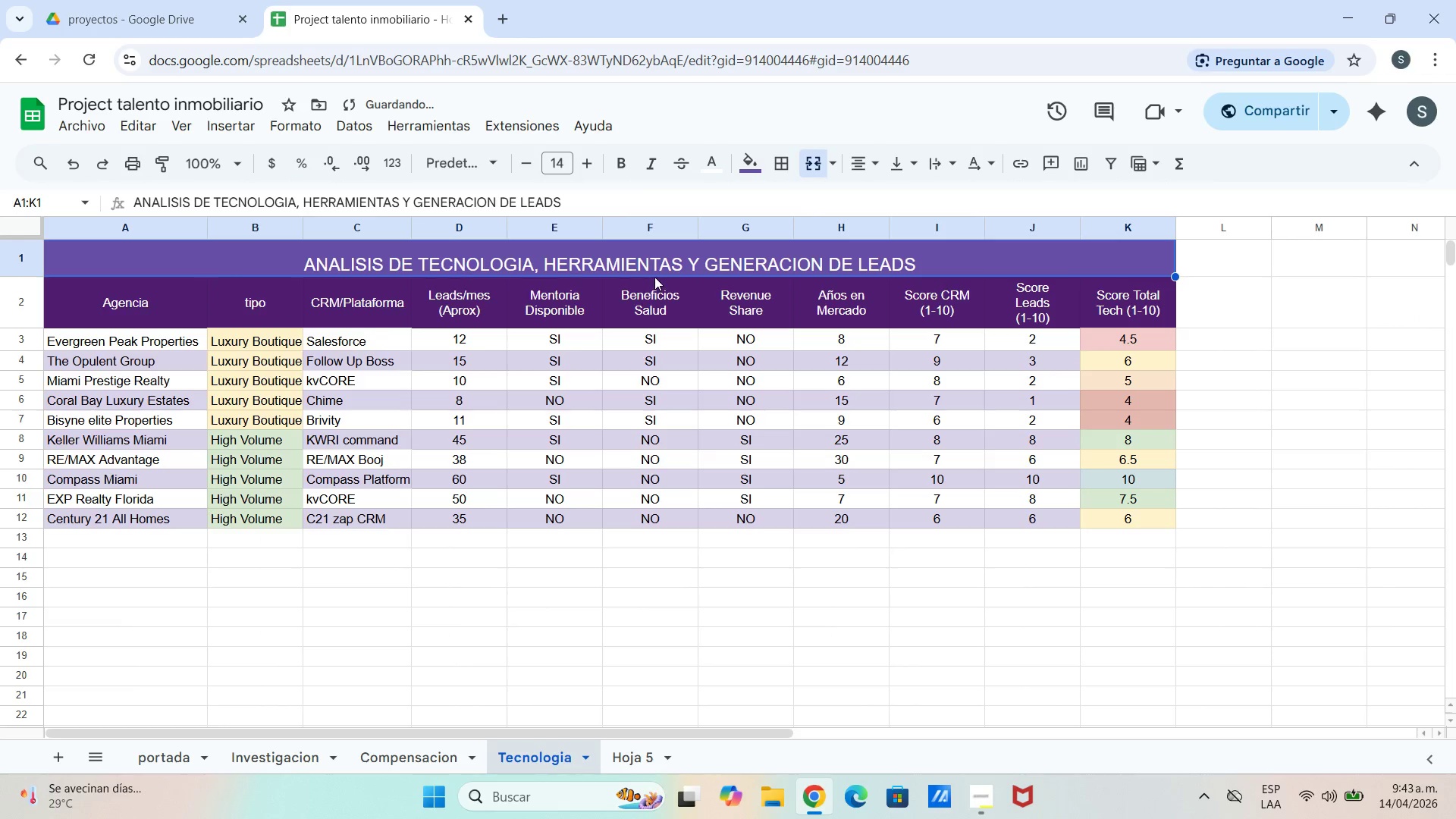 
left_click([654, 270])
 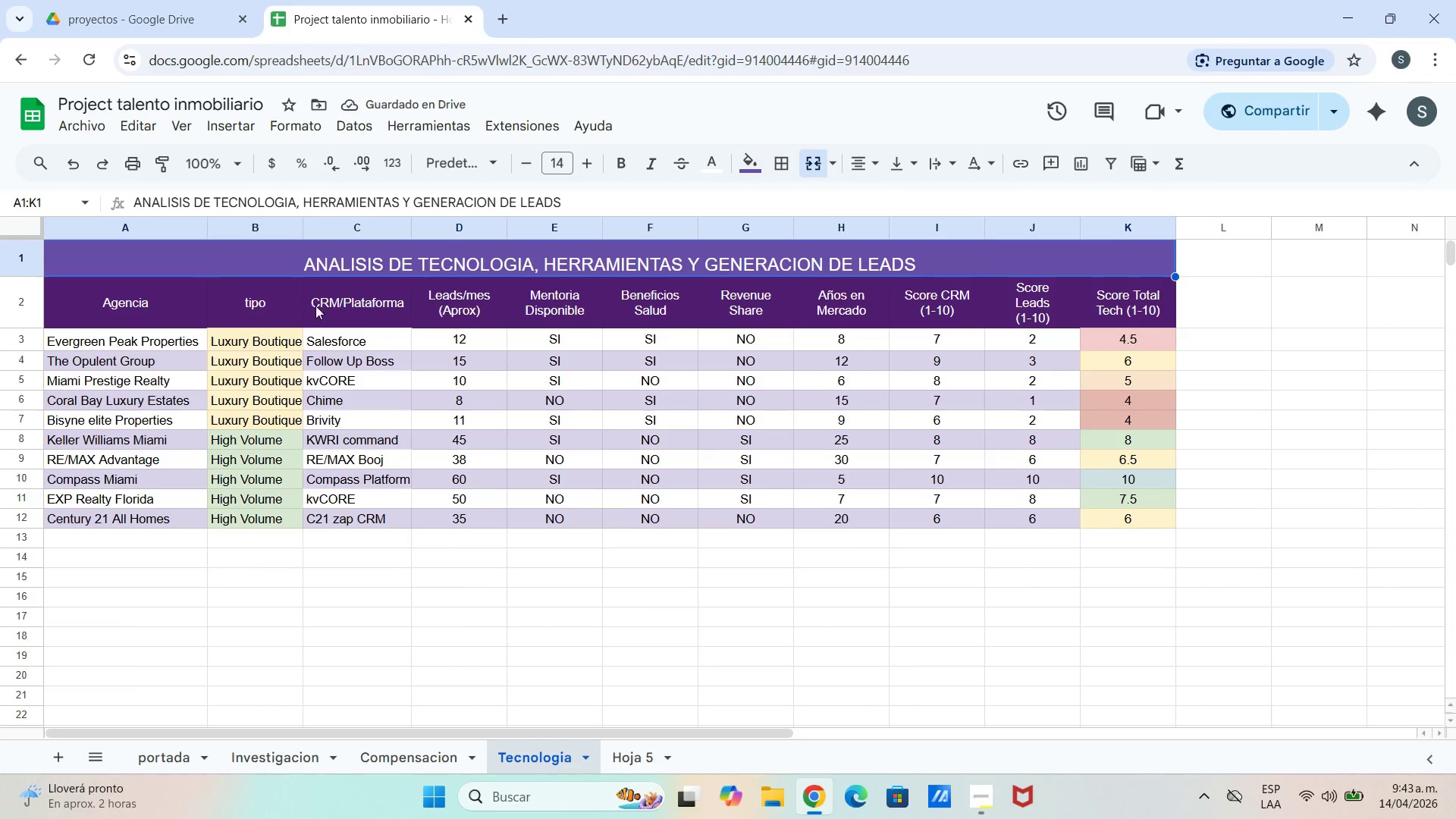 
left_click_drag(start_coordinate=[137, 260], to_coordinate=[1105, 309])
 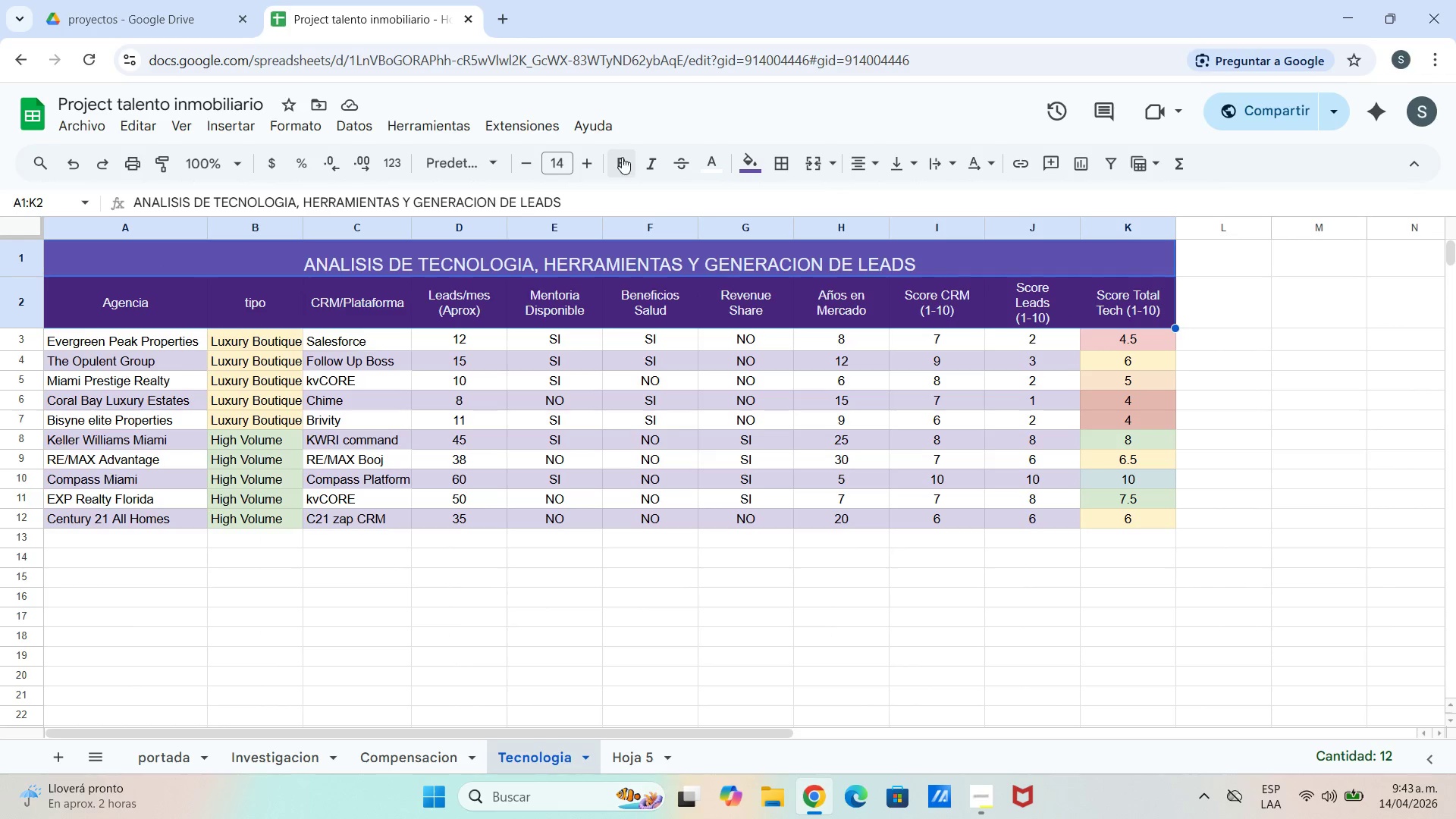 
left_click([617, 162])
 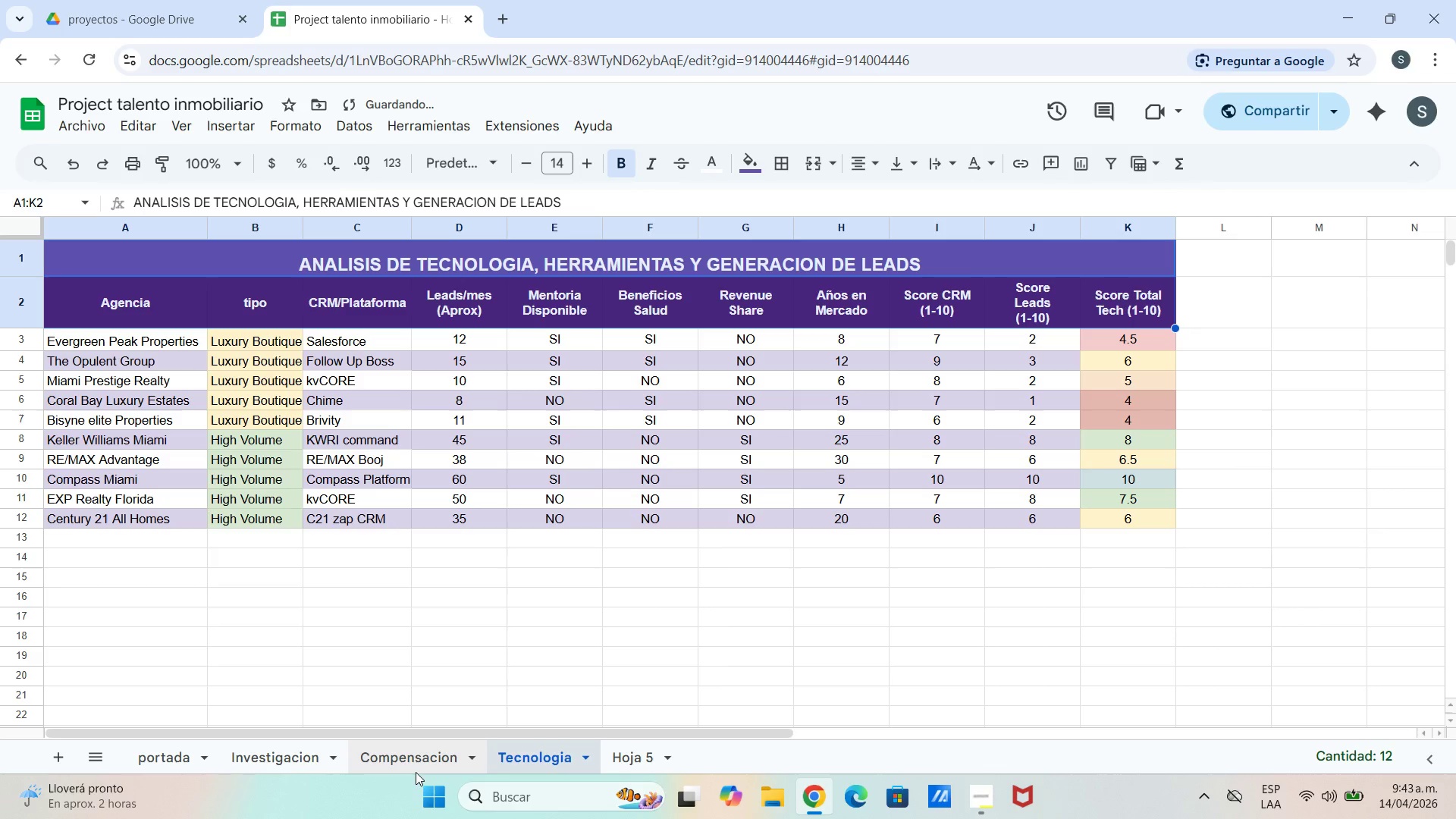 
left_click_drag(start_coordinate=[413, 771], to_coordinate=[413, 767])
 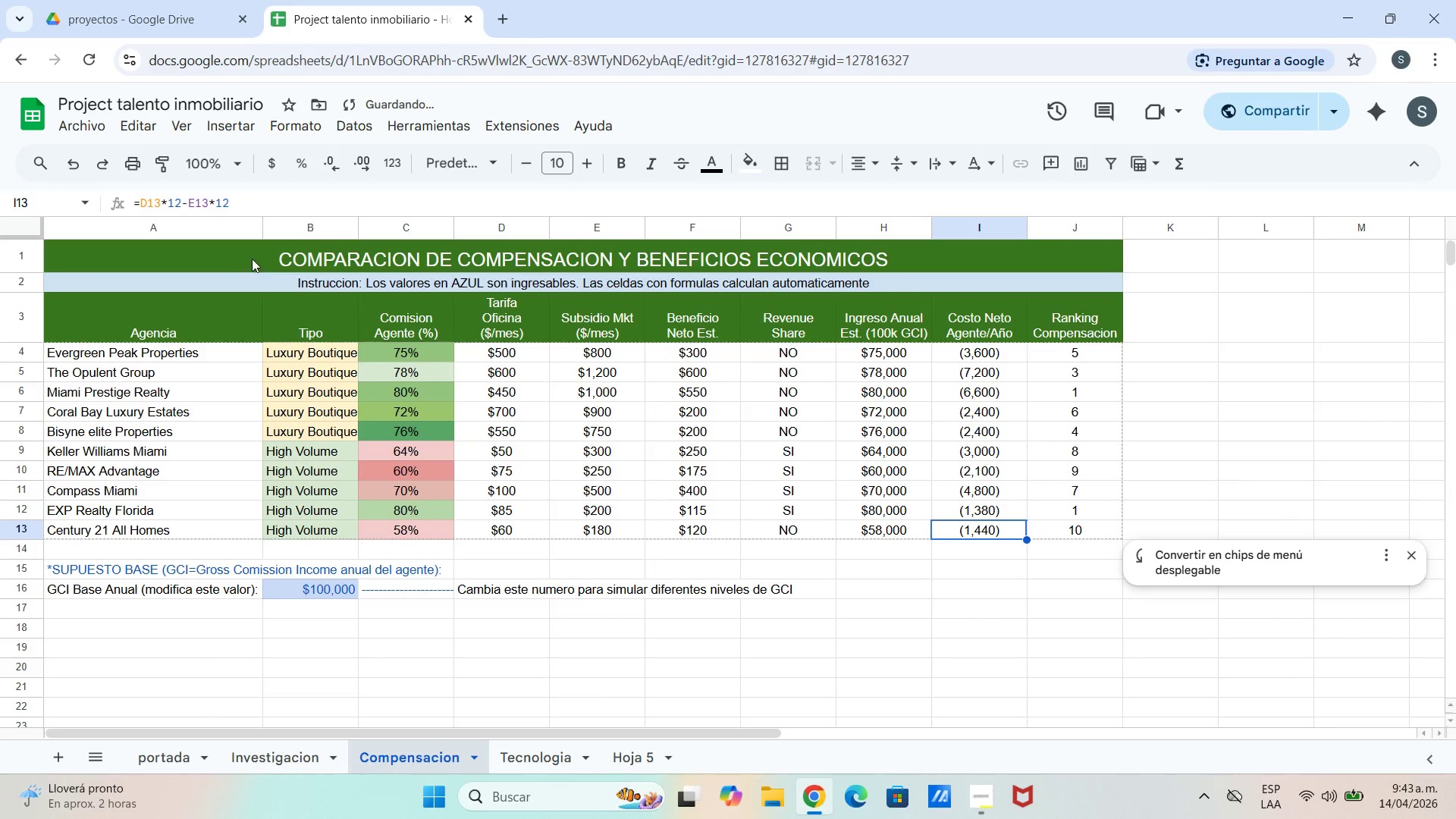 
left_click_drag(start_coordinate=[240, 256], to_coordinate=[1103, 331])
 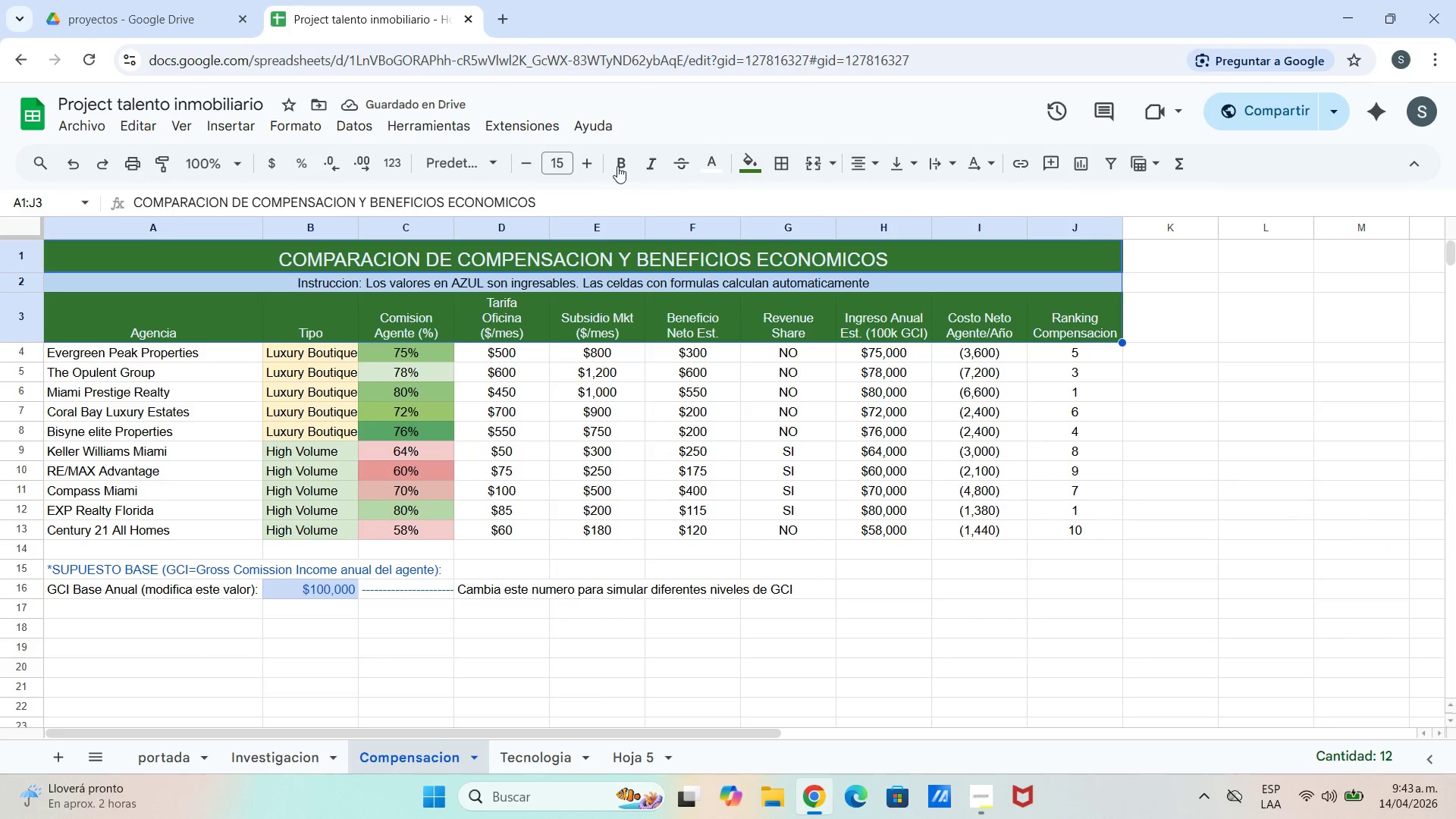 
left_click([620, 166])
 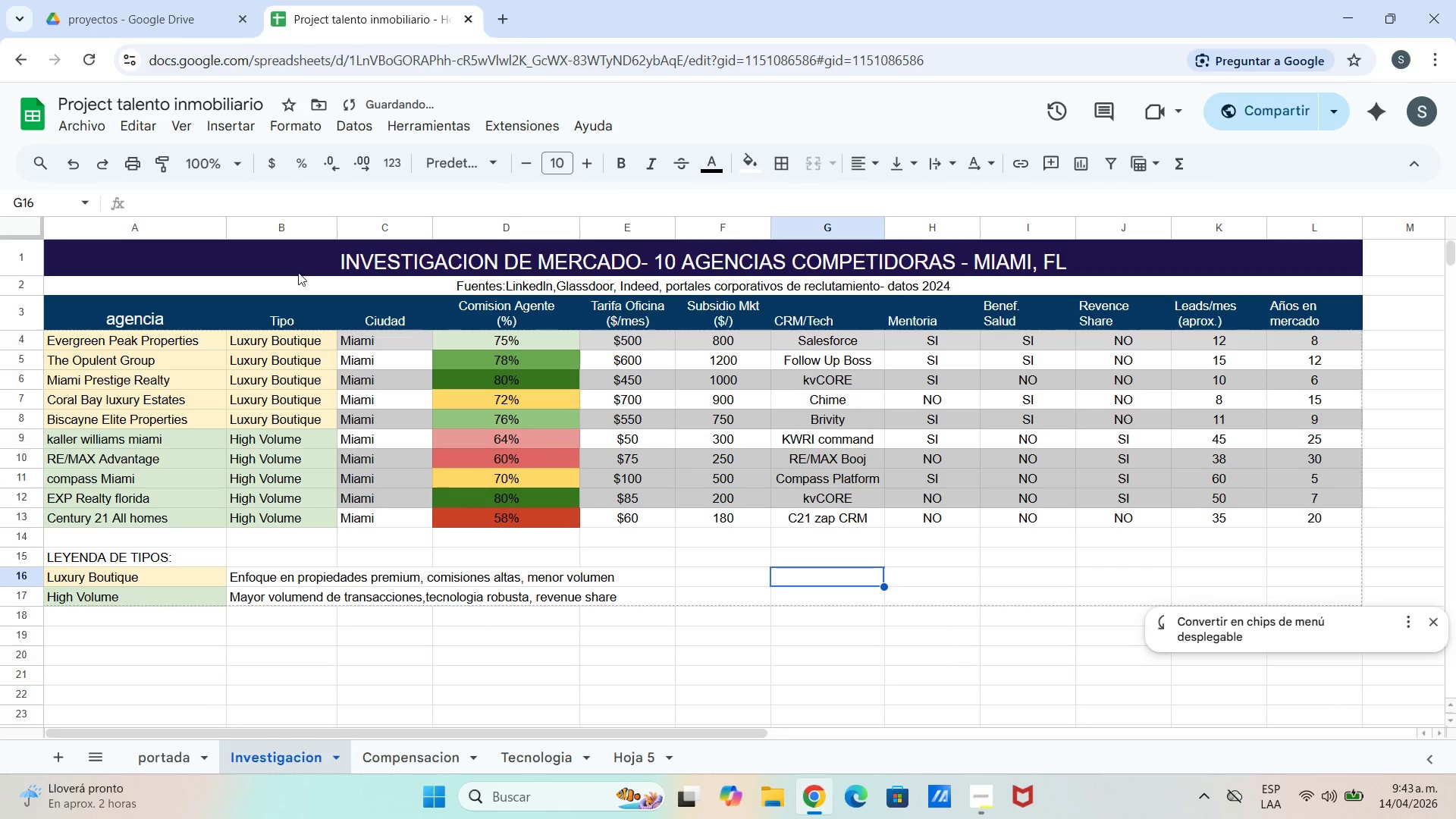 
left_click_drag(start_coordinate=[240, 259], to_coordinate=[1339, 325])
 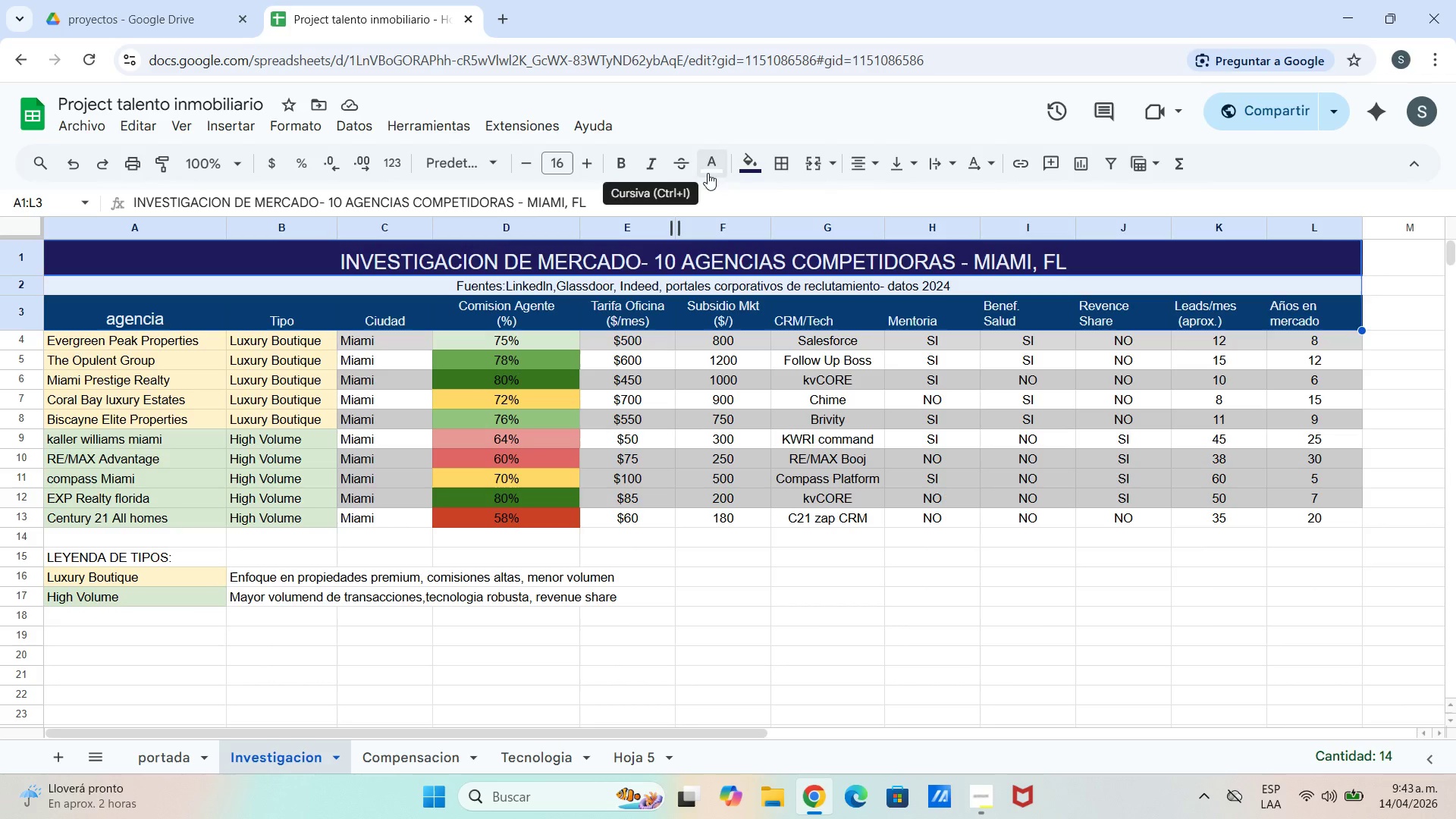 
left_click([627, 171])
 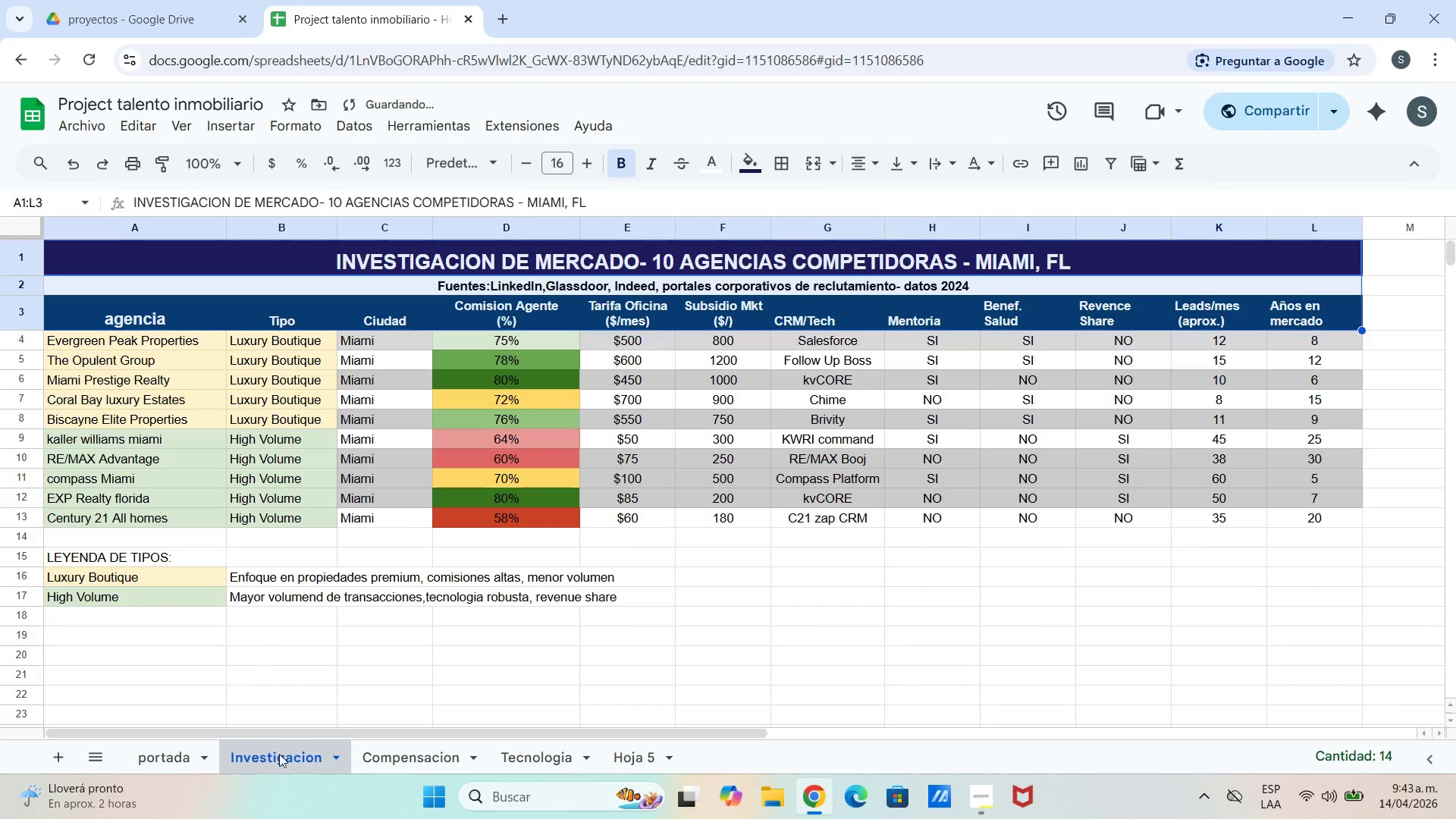 
left_click([161, 758])
 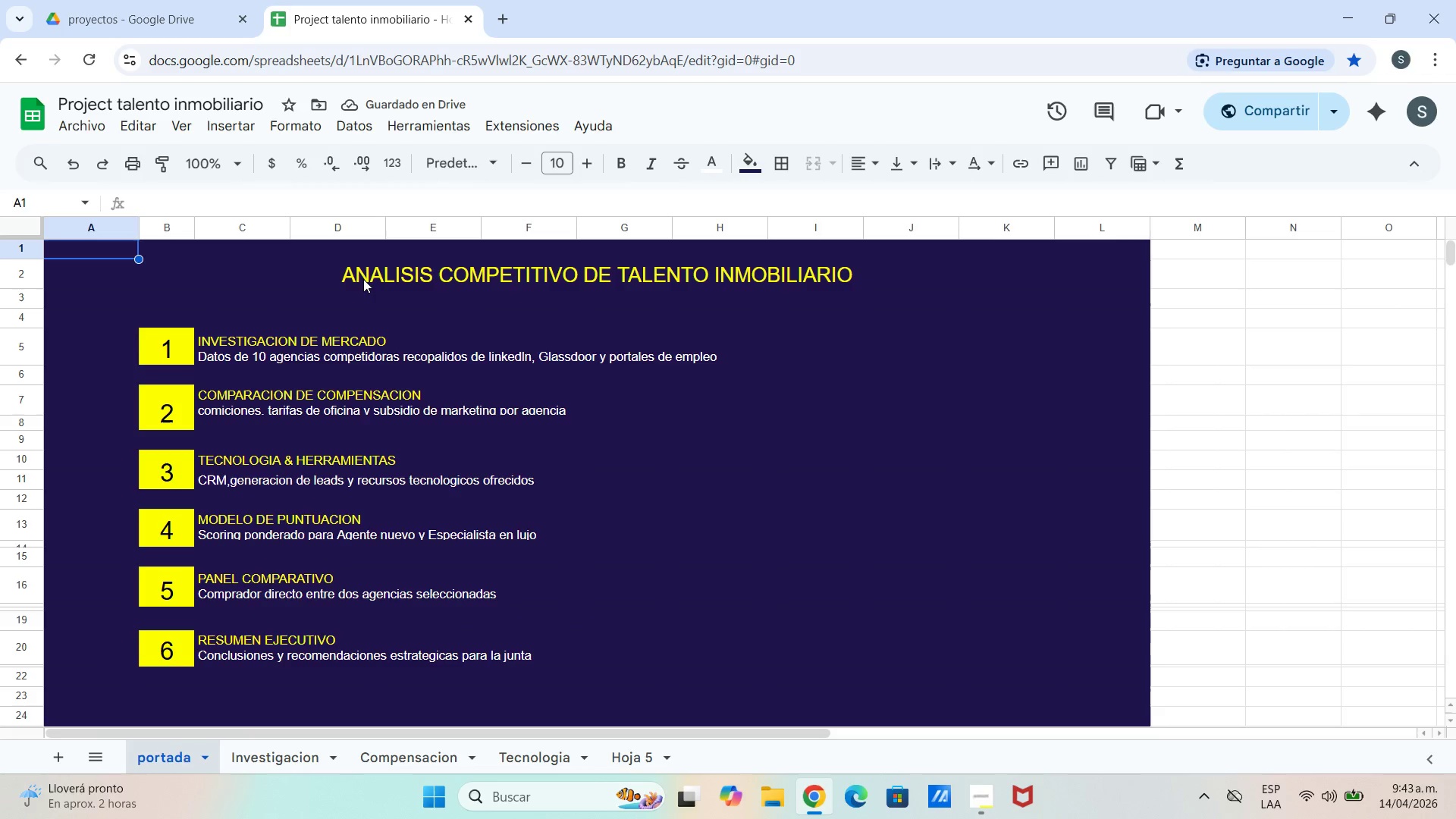 
left_click_drag(start_coordinate=[349, 275], to_coordinate=[755, 267])
 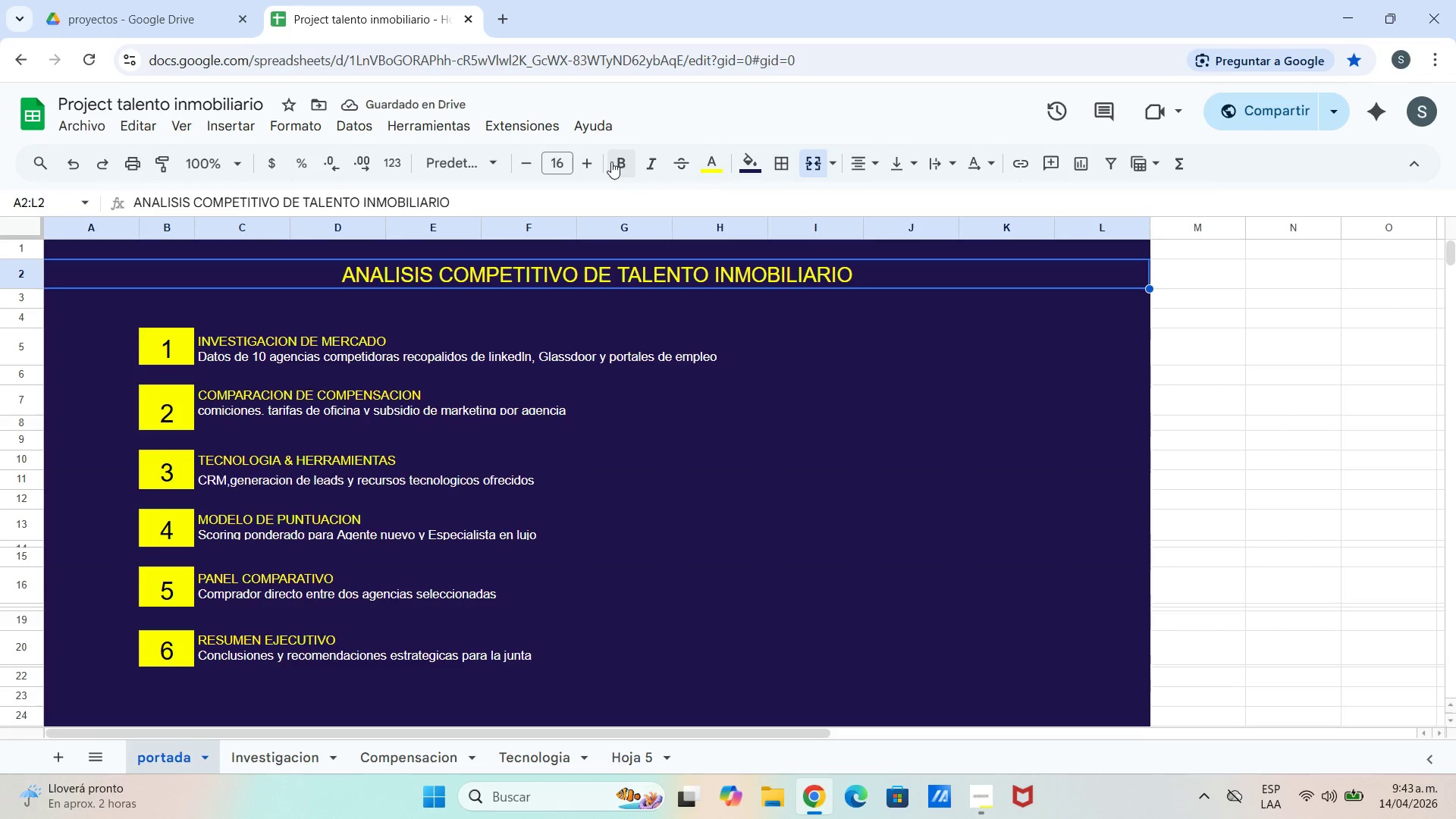 
left_click([611, 162])
 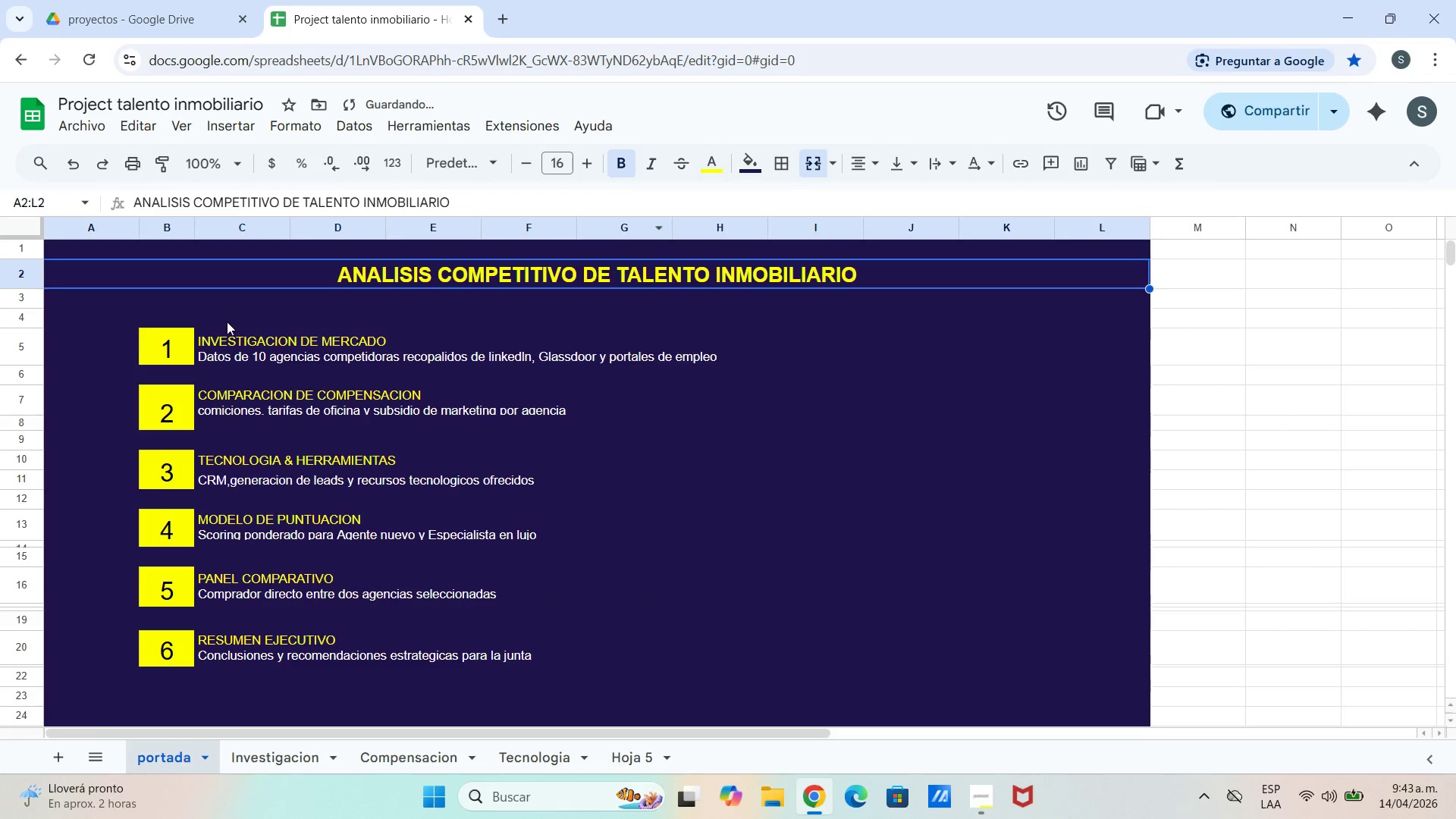 
left_click([209, 337])
 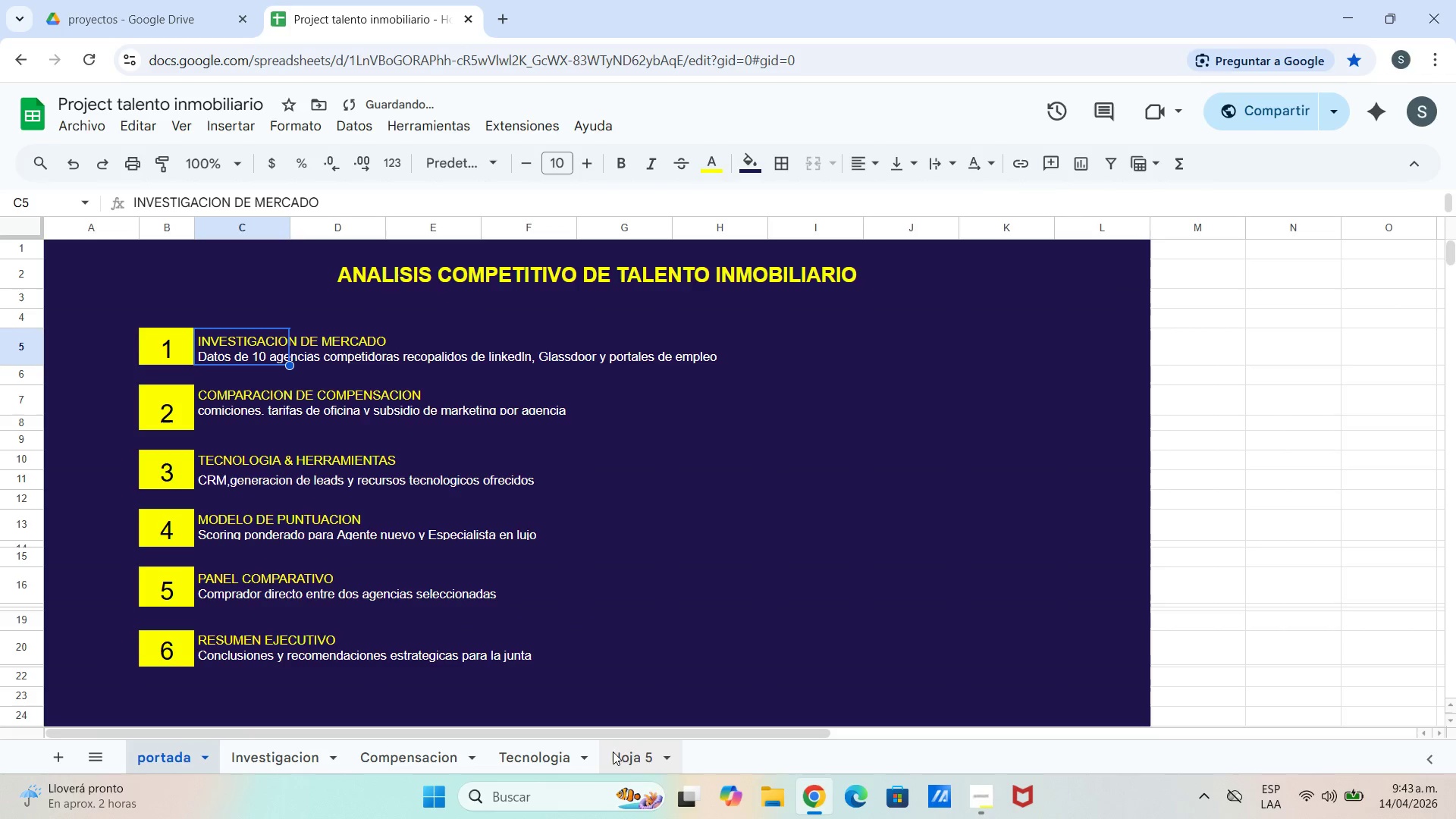 
left_click([646, 753])
 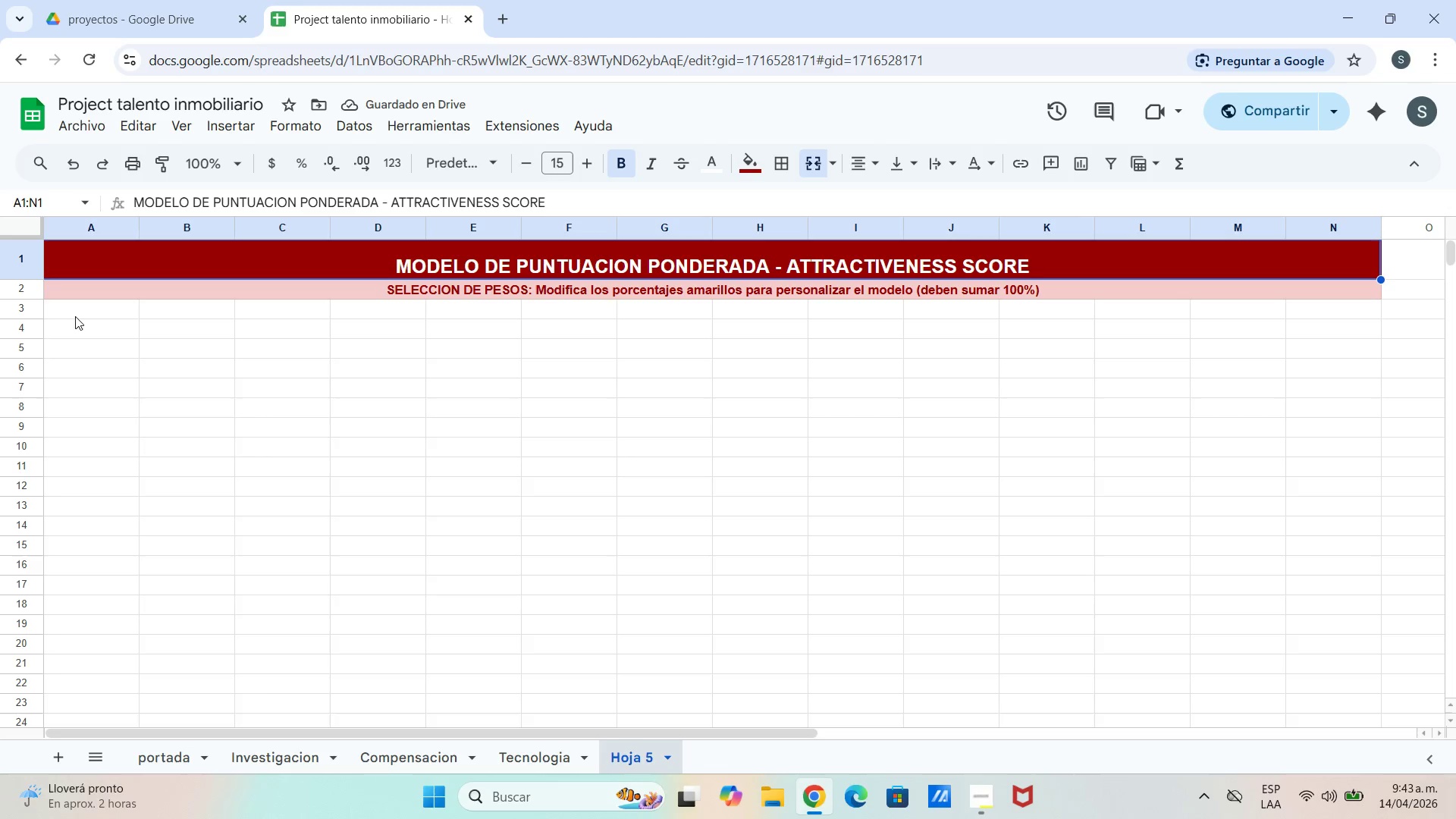 
double_click([75, 310])
 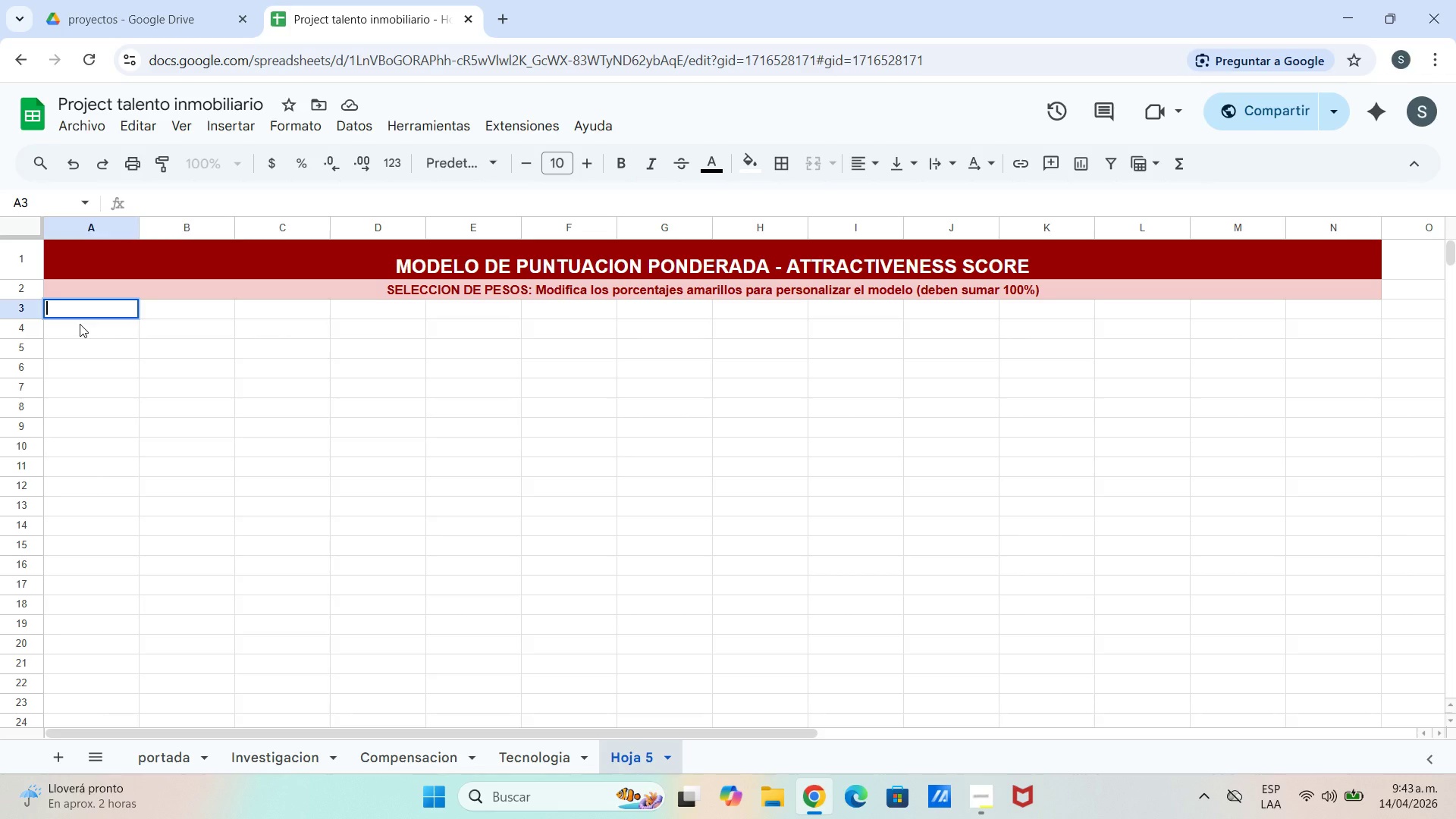 
wait(6.09)
 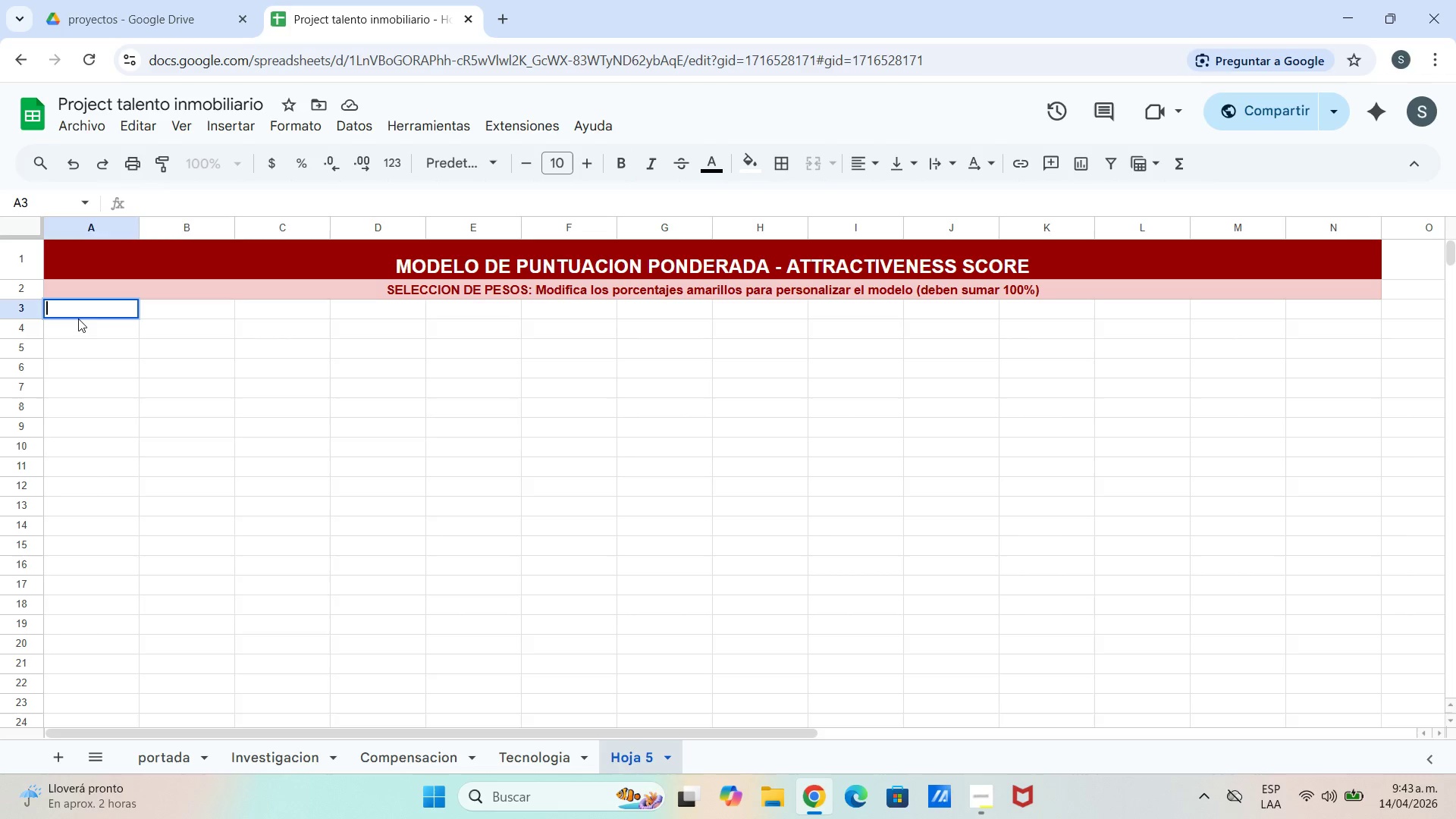 
left_click_drag(start_coordinate=[76, 316], to_coordinate=[118, 337])
 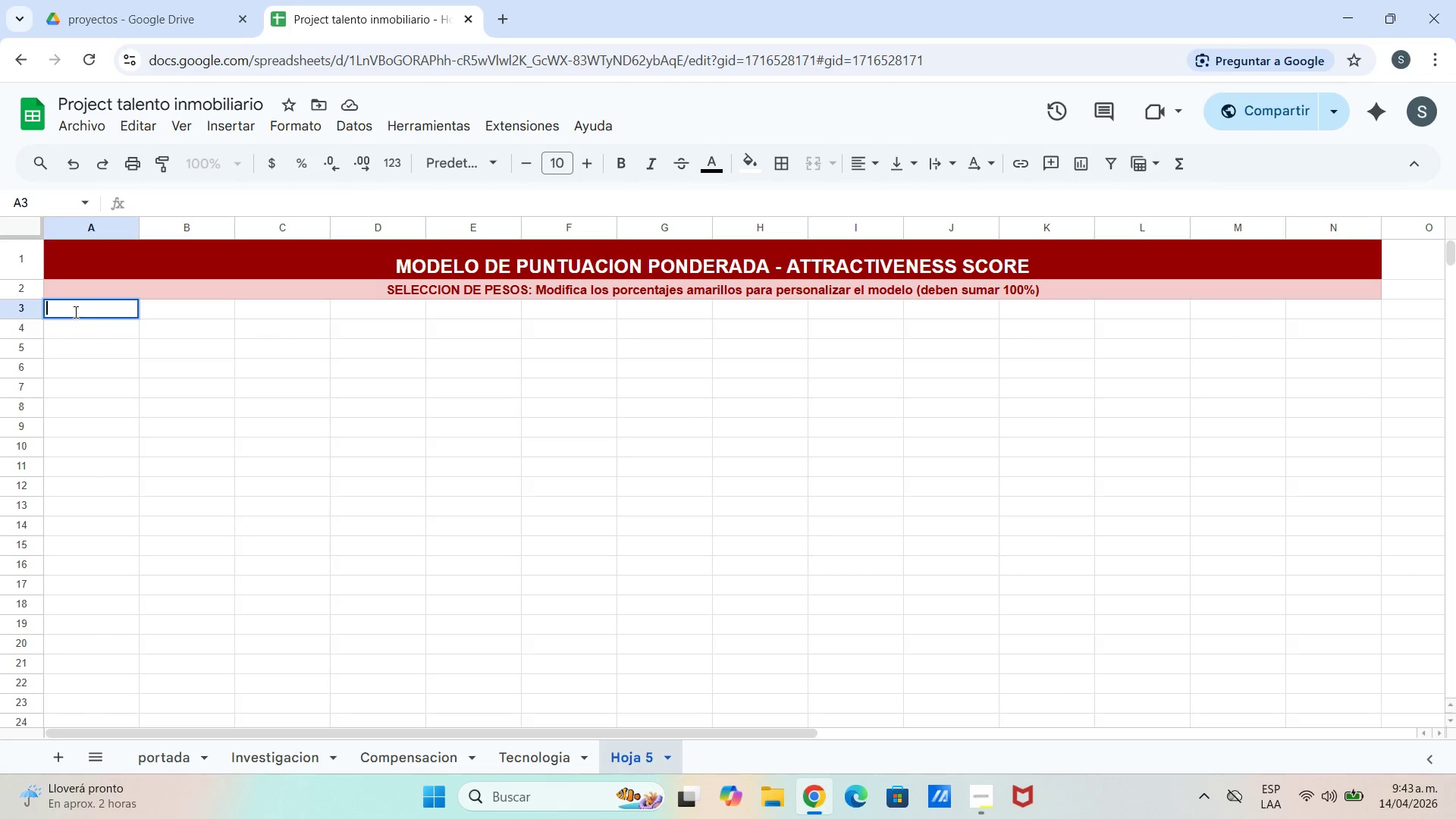 
left_click_drag(start_coordinate=[74, 312], to_coordinate=[96, 339])
 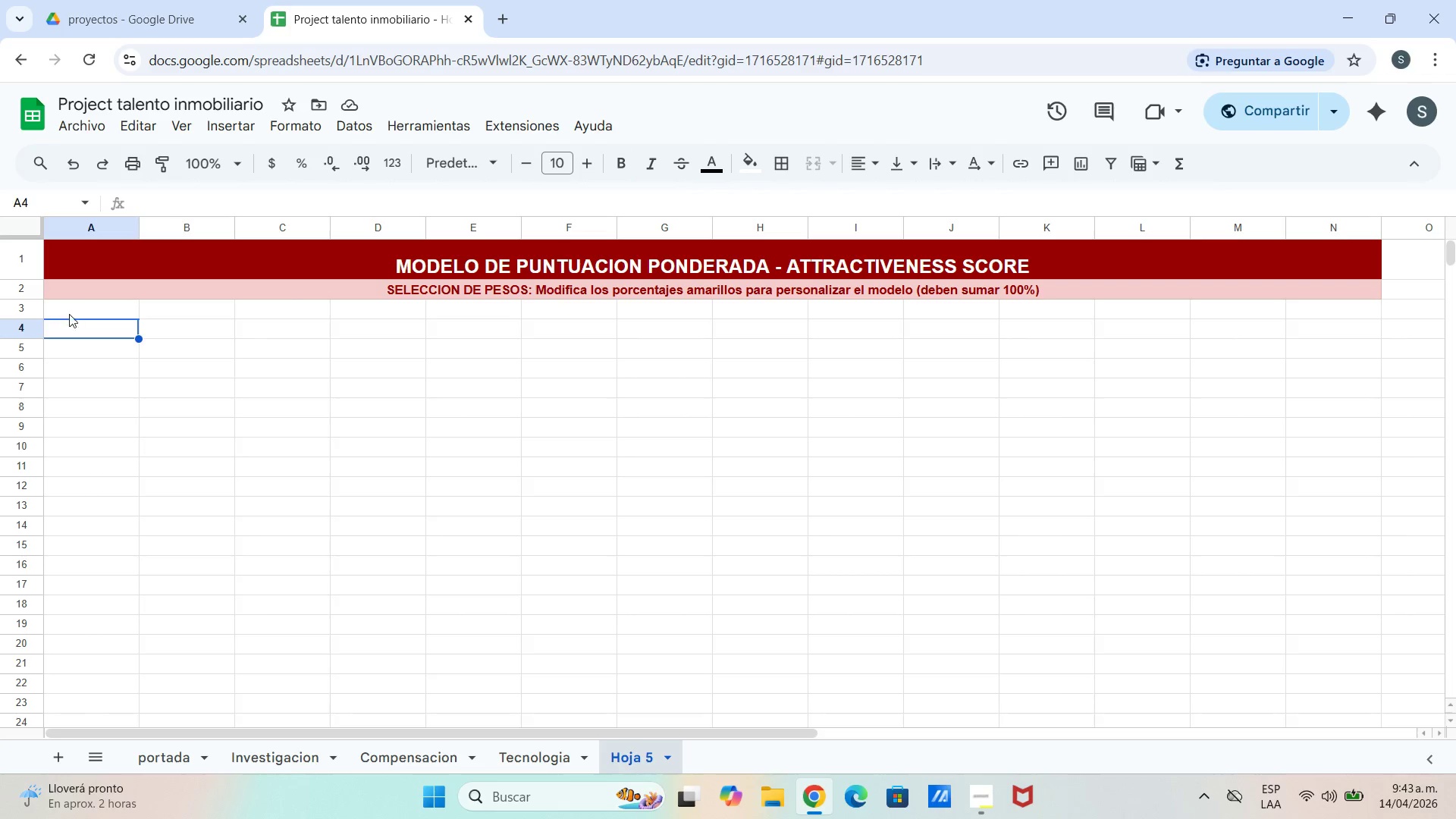 
left_click_drag(start_coordinate=[67, 311], to_coordinate=[120, 337])
 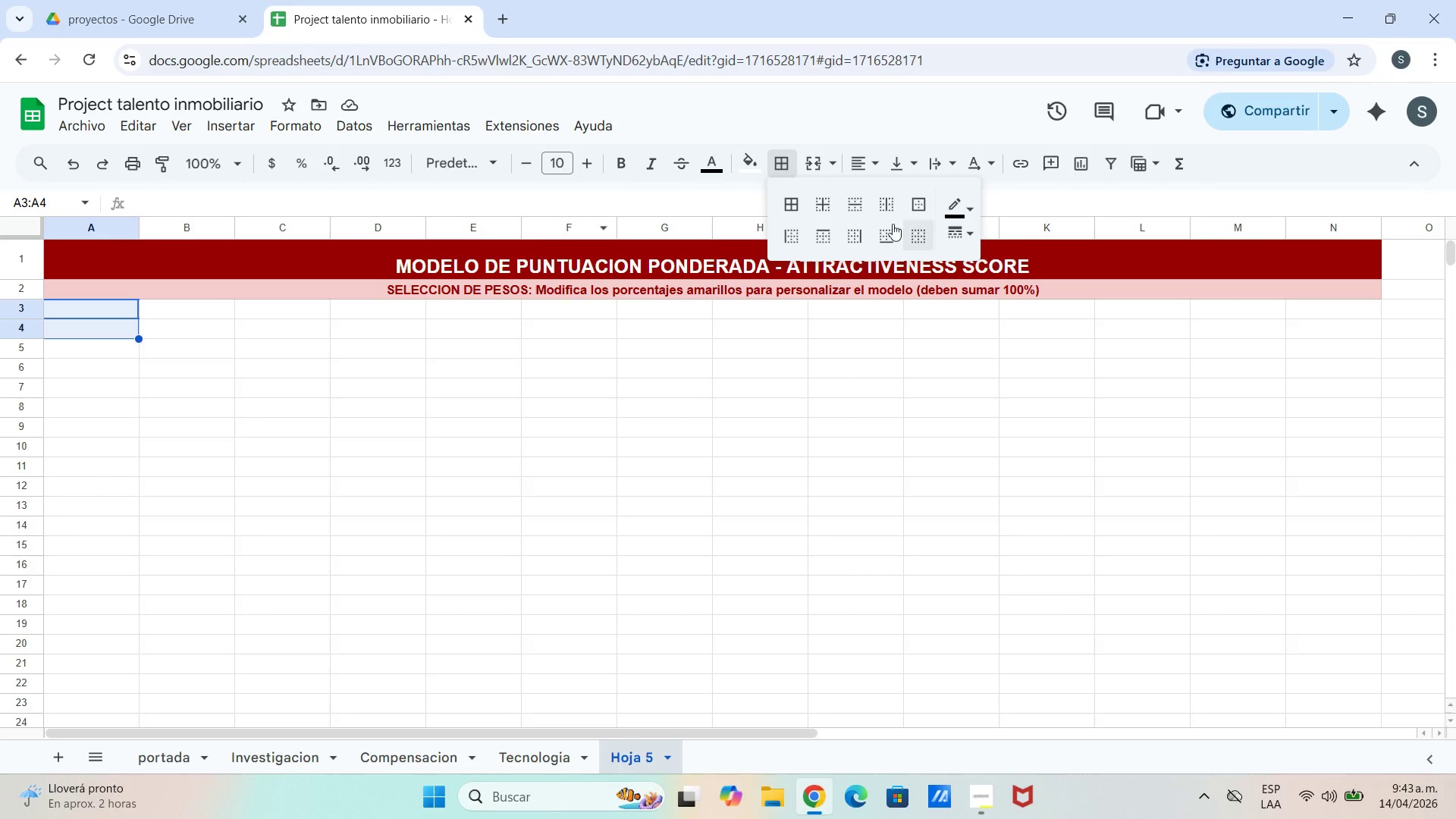 
left_click([814, 167])
 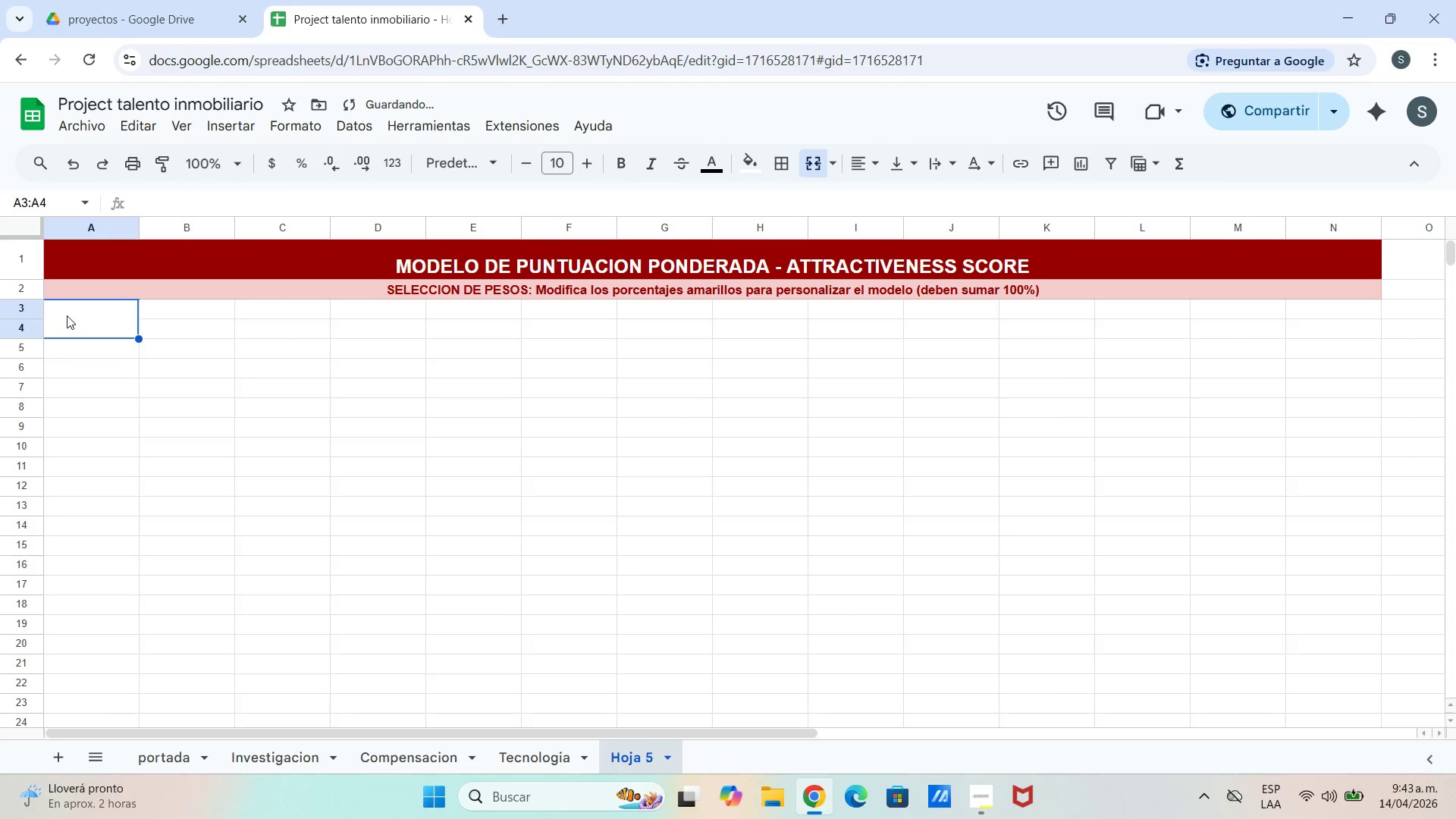 
double_click([67, 315])
 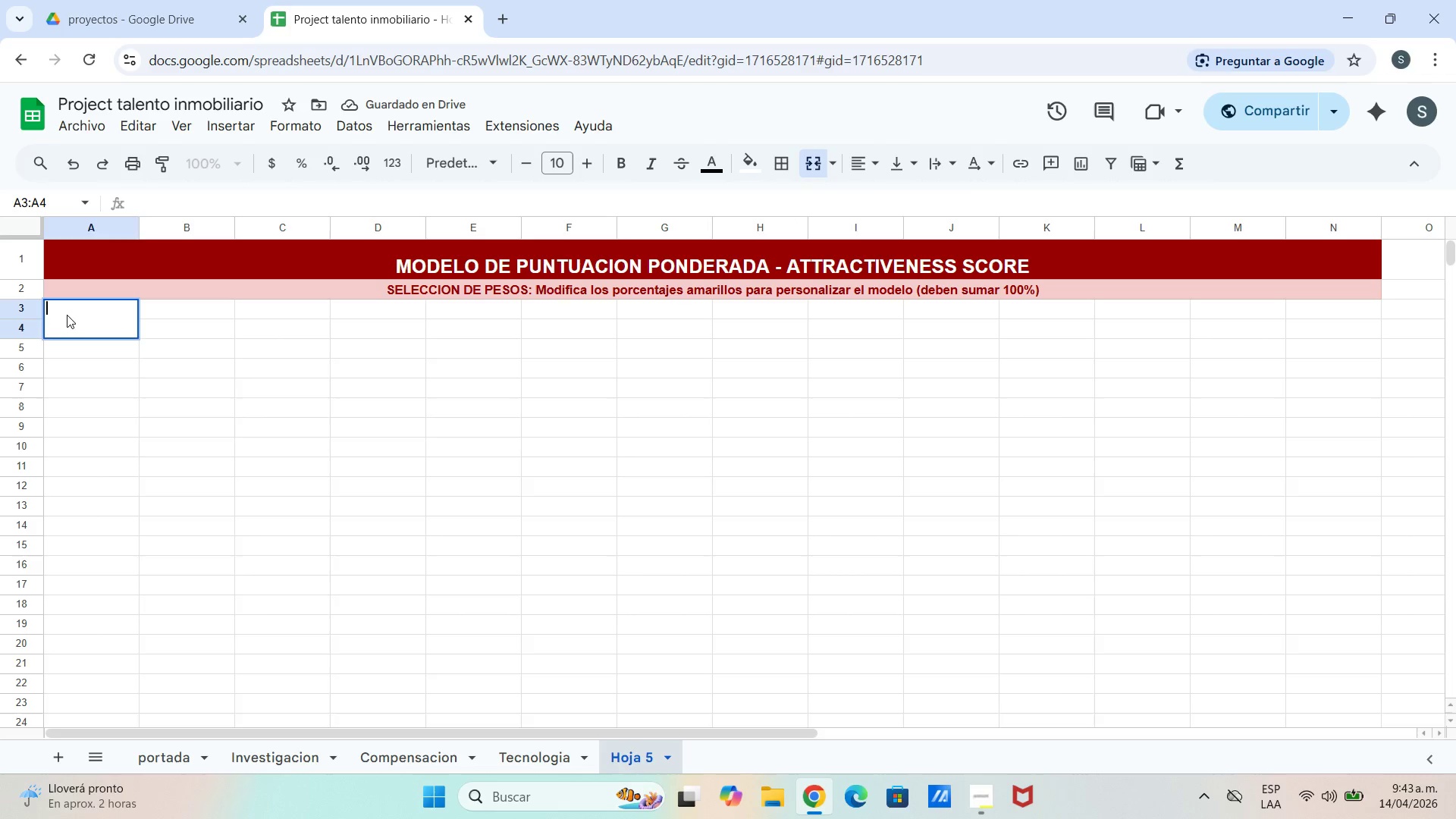 
type(PP)
key(Backspace)
type(ILAR )
 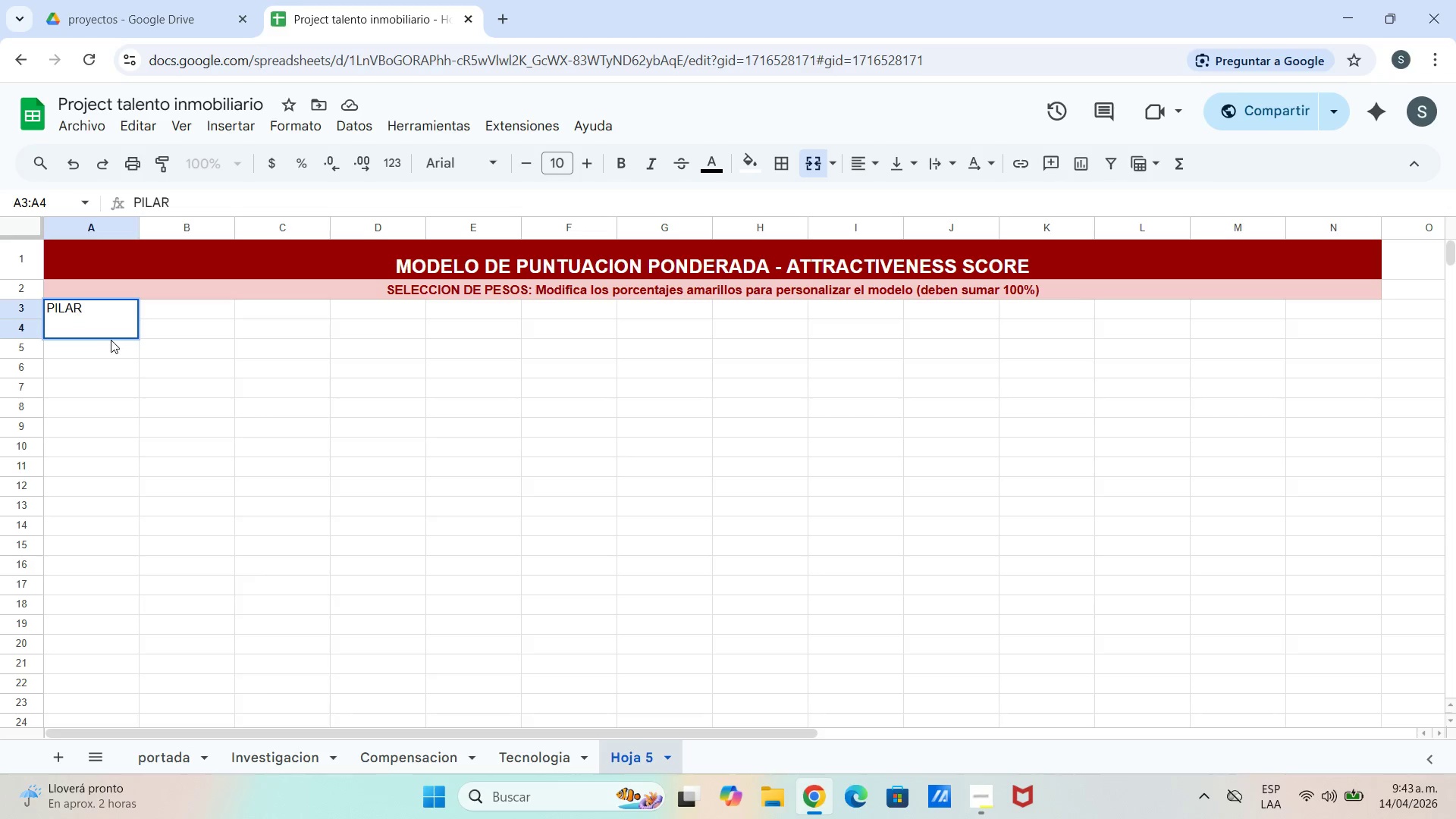 
left_click([180, 339])
 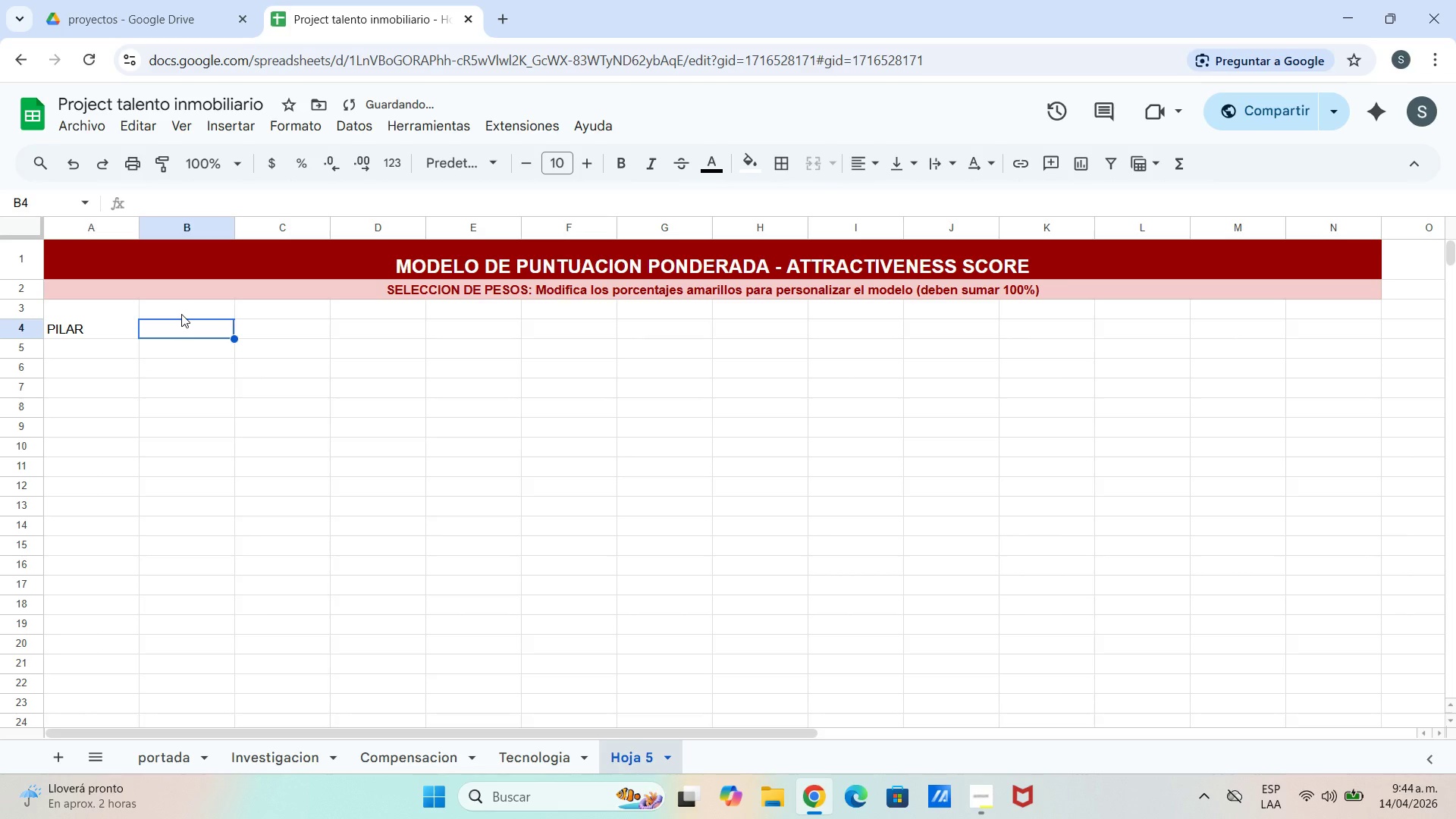 
left_click([181, 314])
 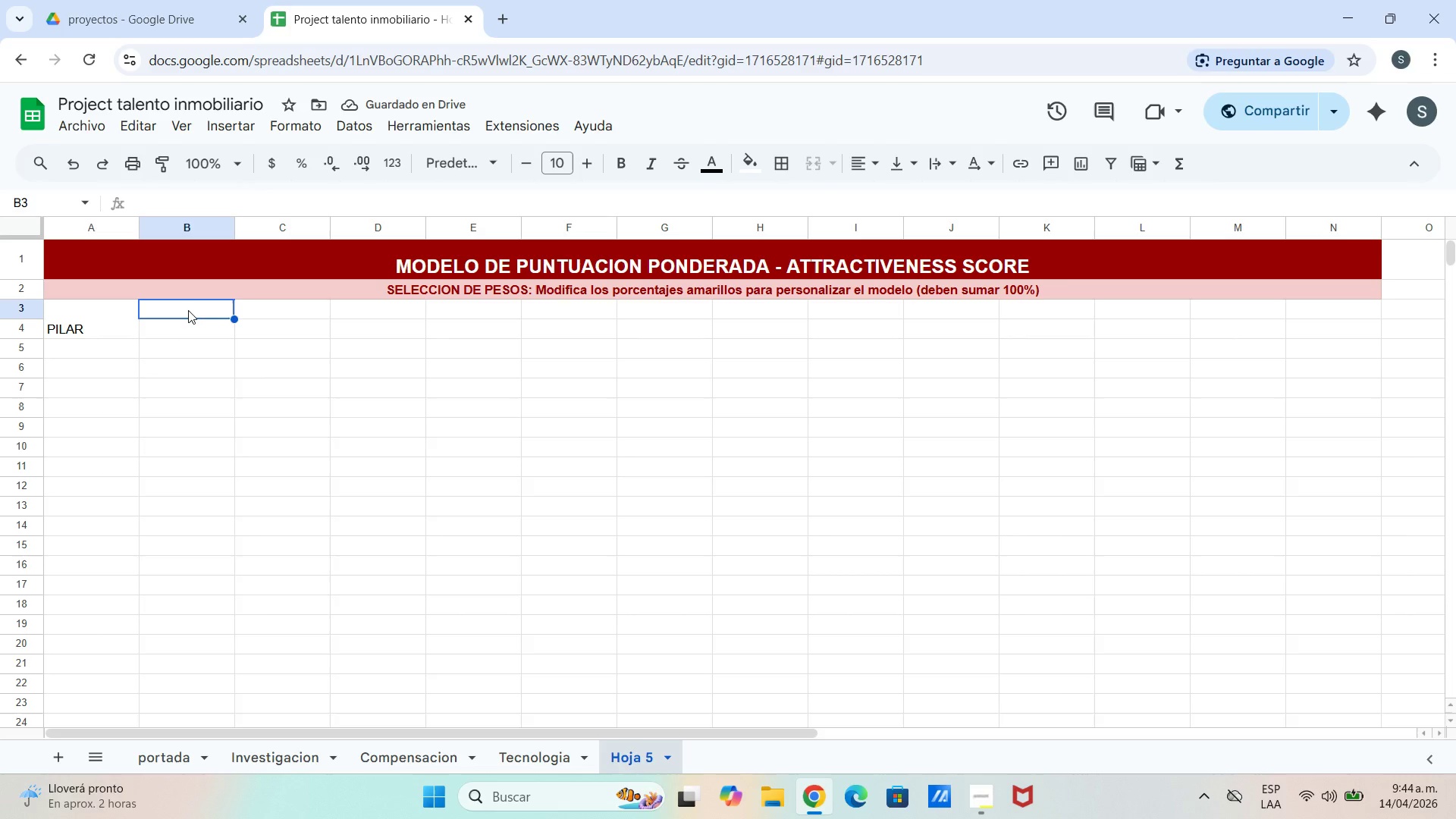 
left_click_drag(start_coordinate=[188, 310], to_coordinate=[262, 309])
 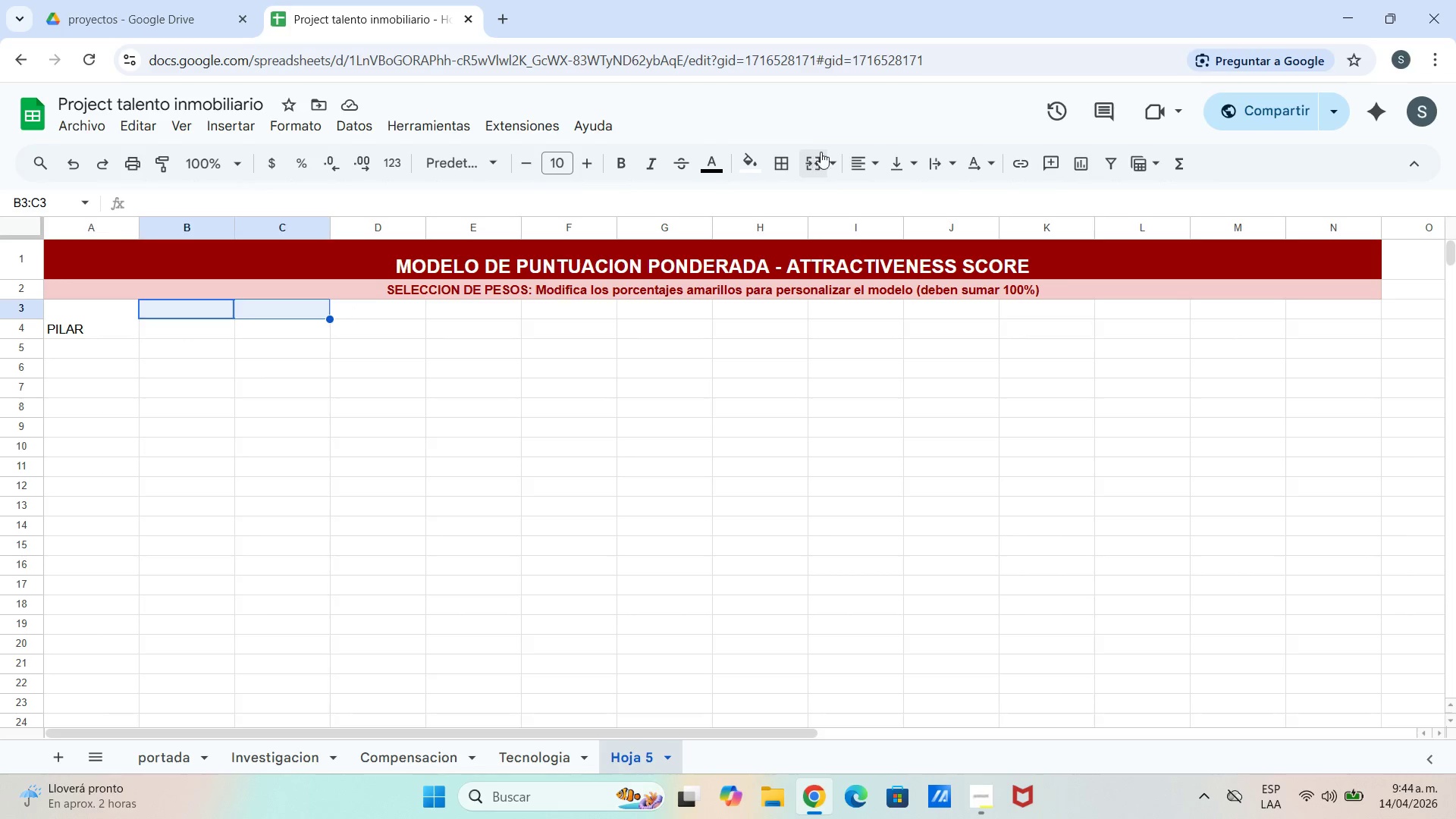 
left_click([810, 172])
 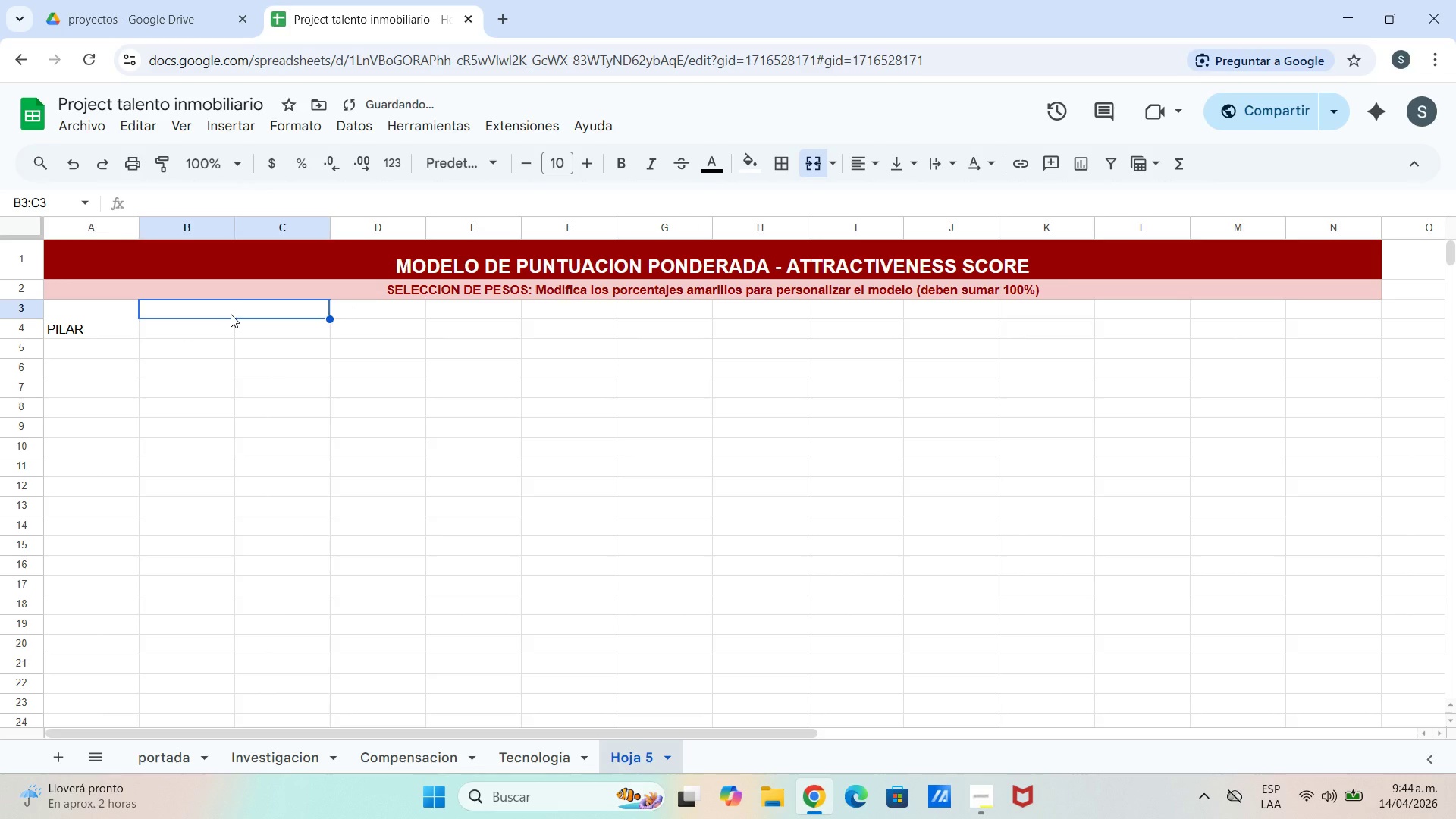 
type(AGEB])
key(Backspace)
key(Backspace)
type(NTE NUEVO)
 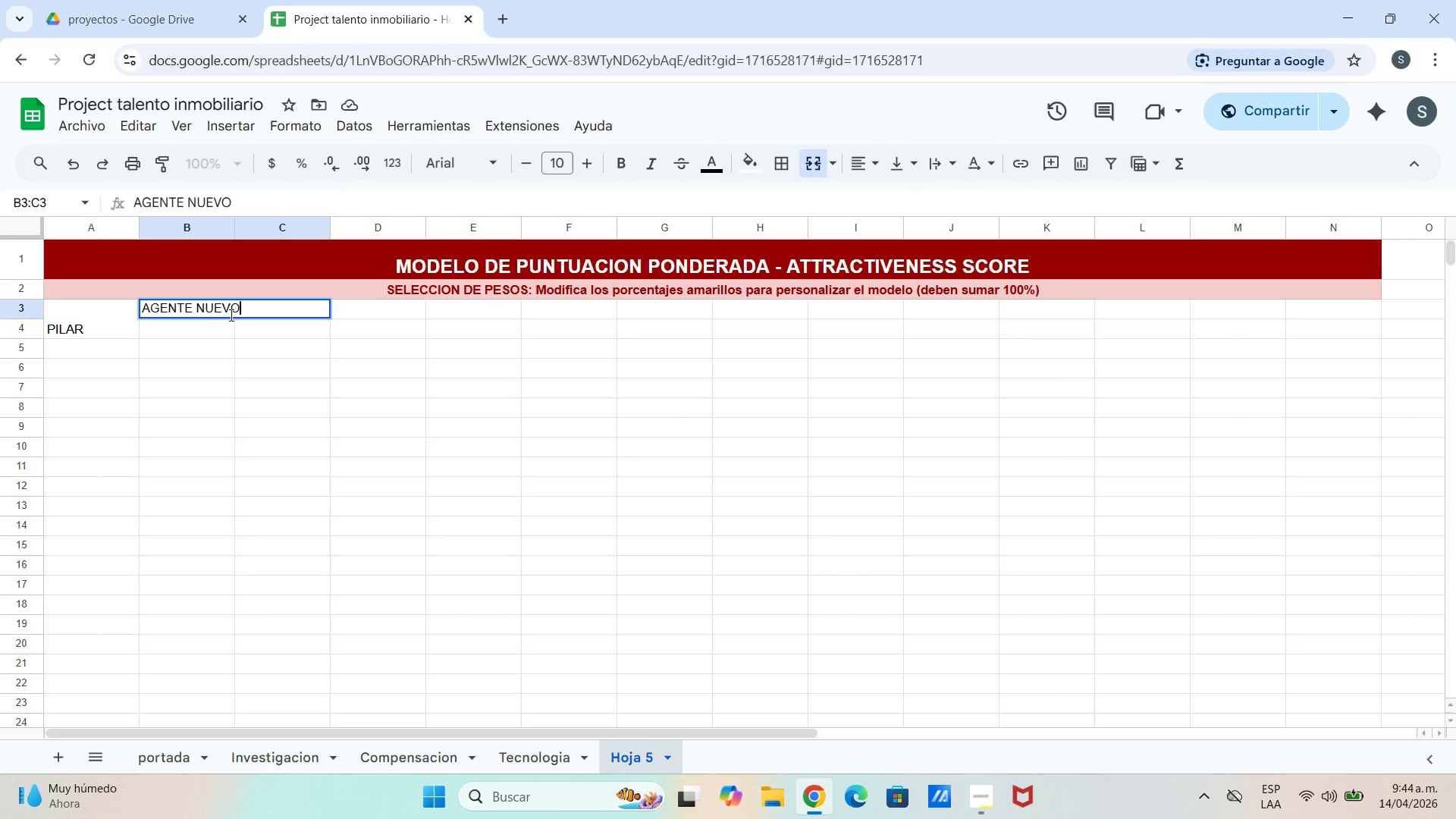 
double_click([205, 330])
 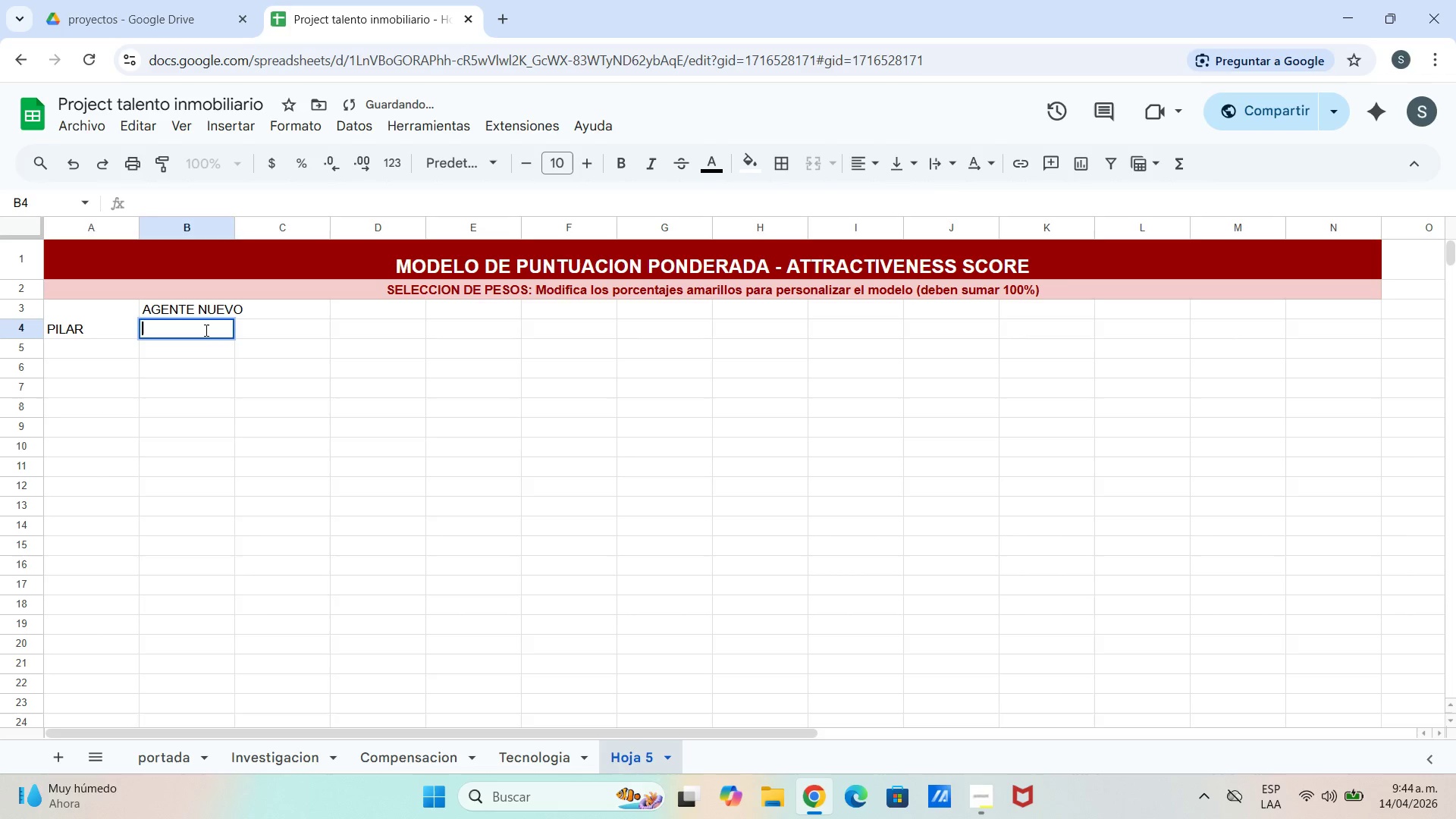 
type(Peso %)
 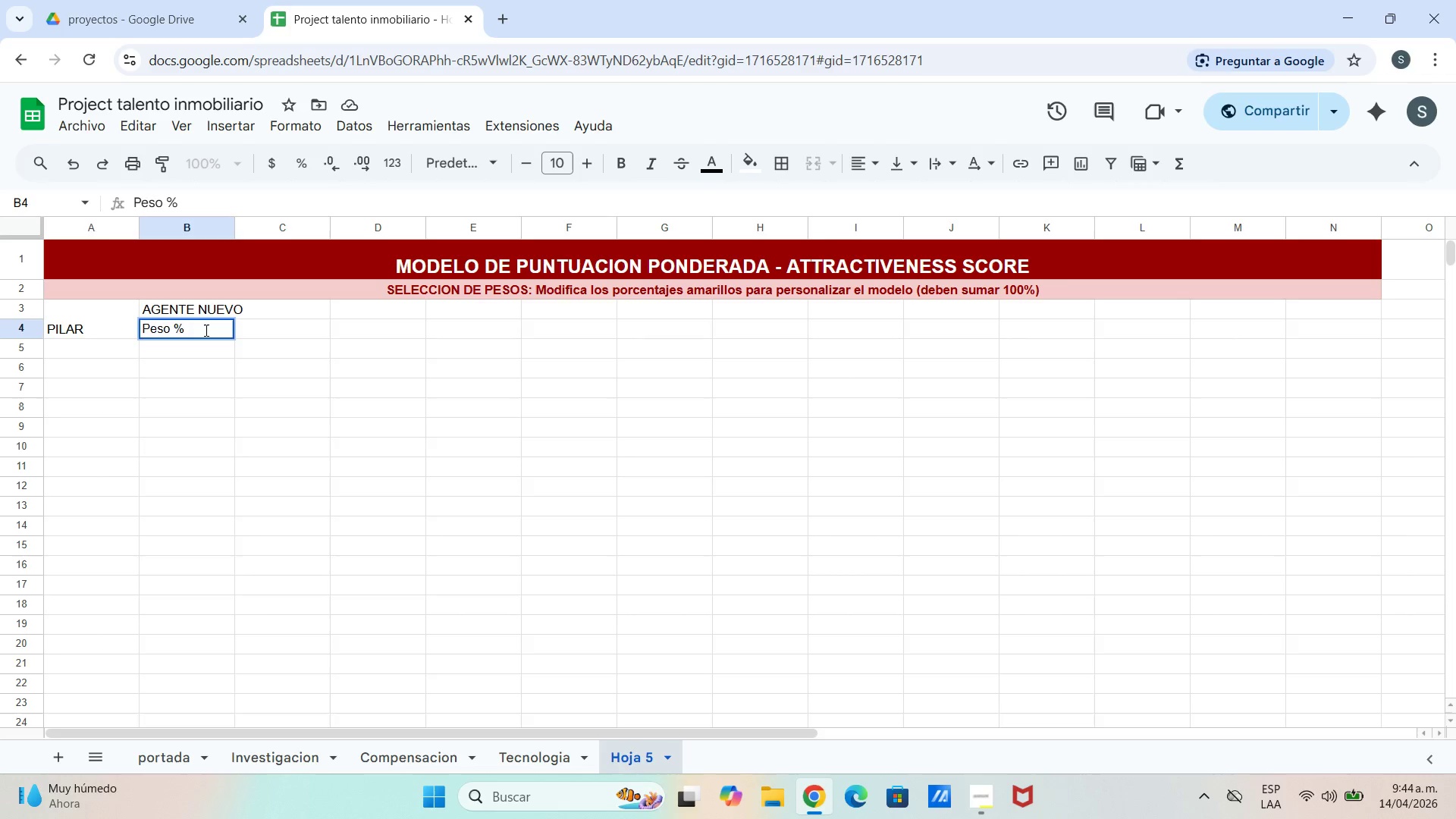 
double_click([279, 337])
 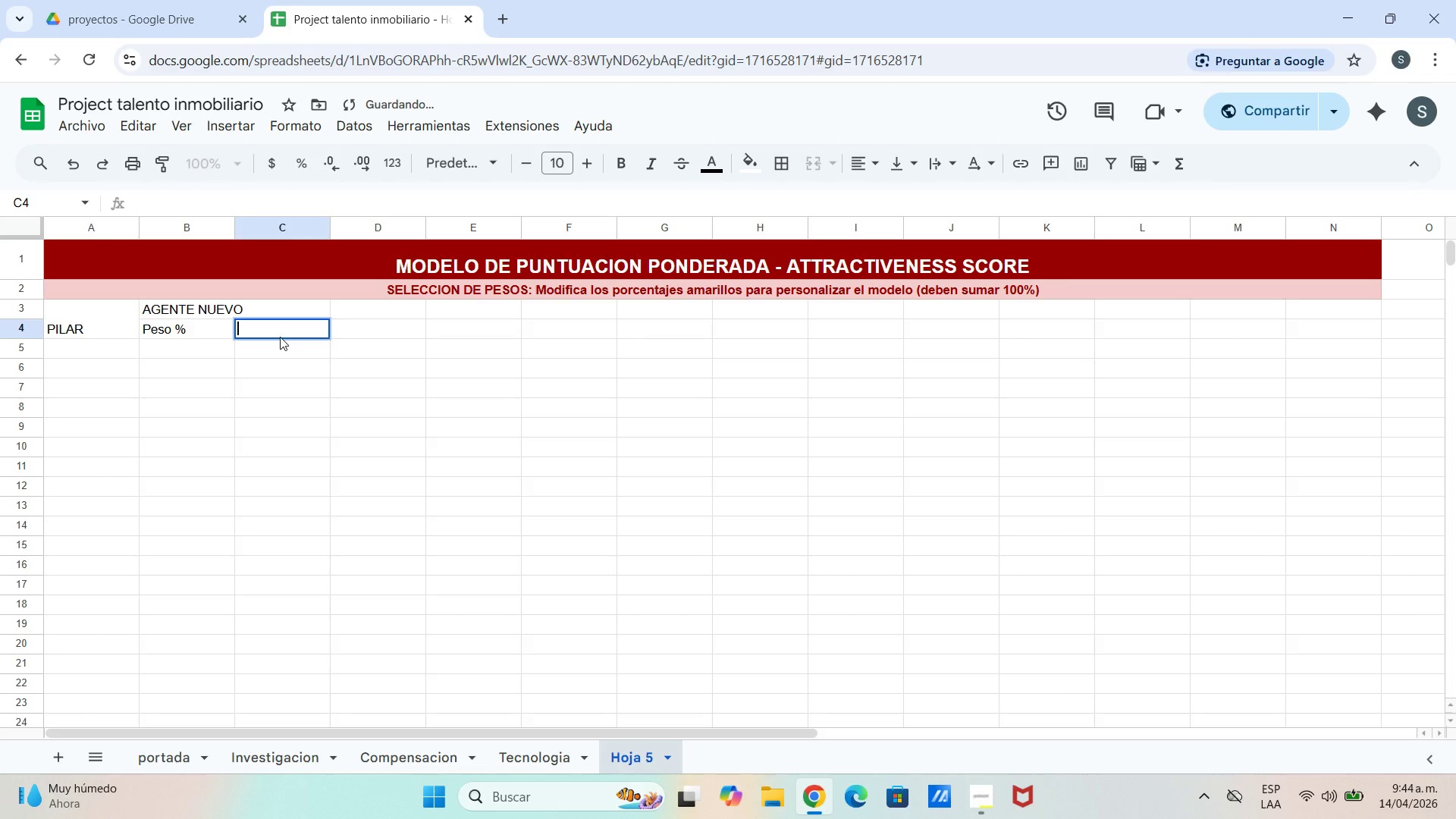 
type(Descripcion)
 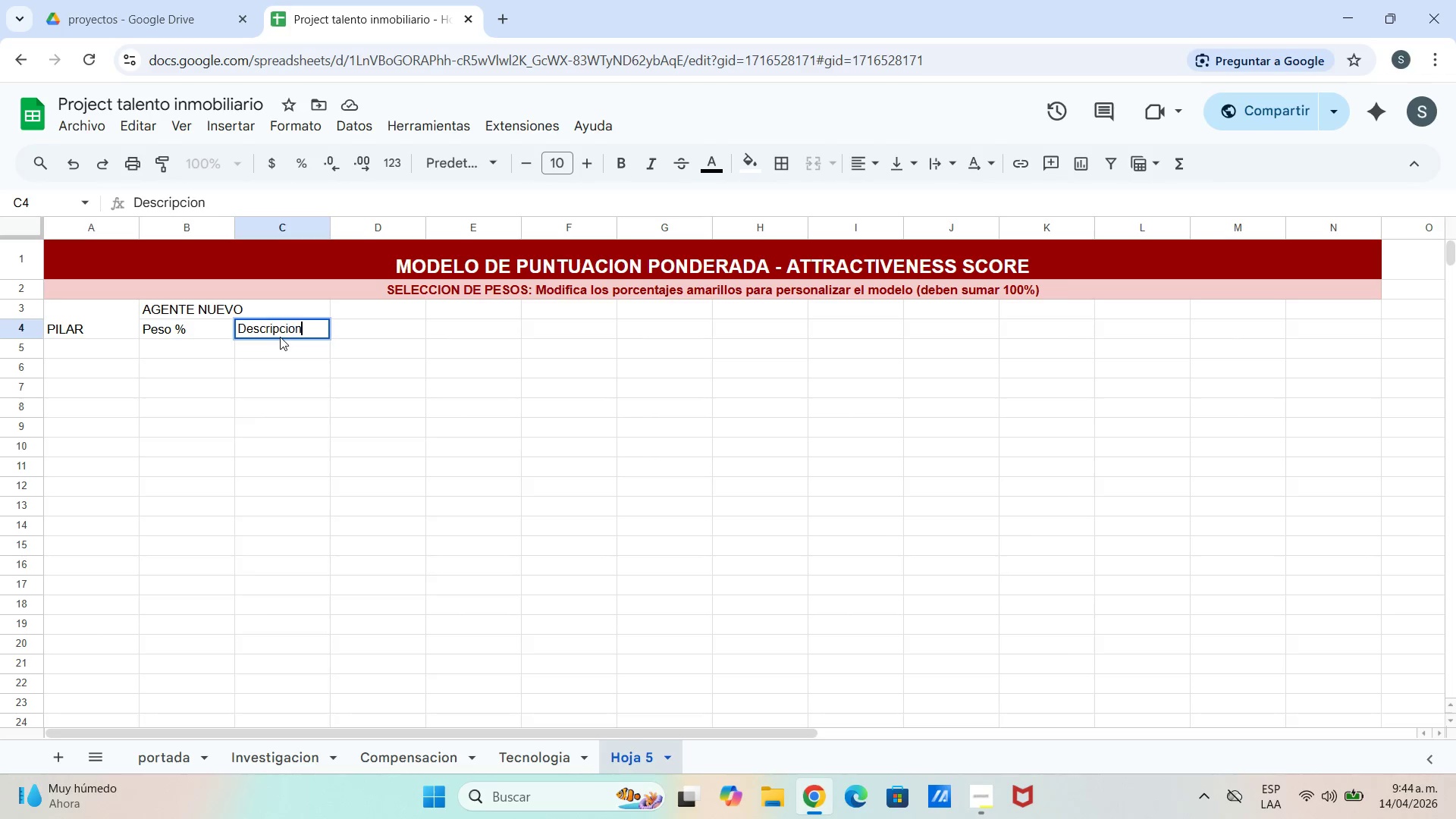 
wait(12.44)
 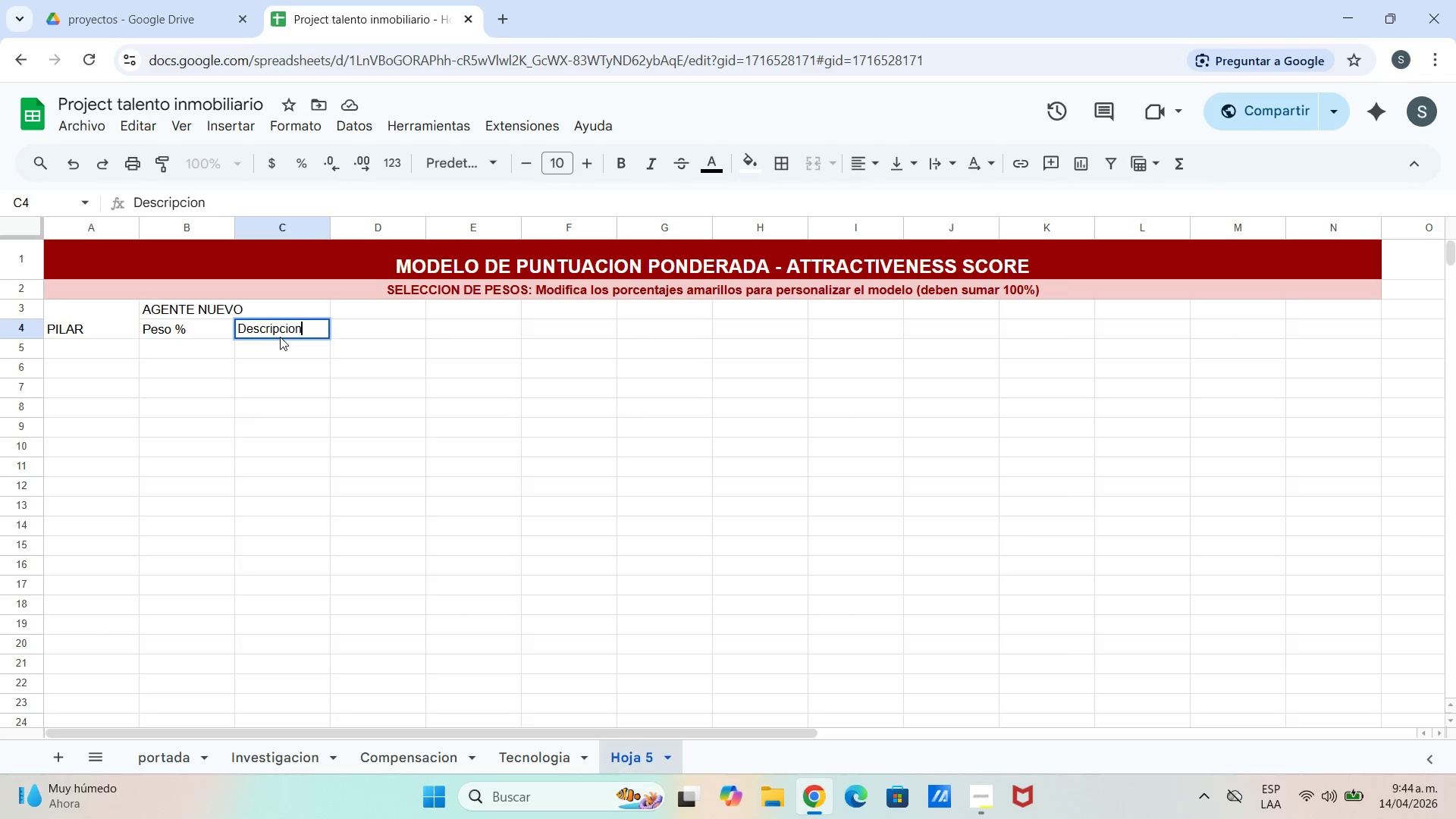 
left_click([373, 315])
 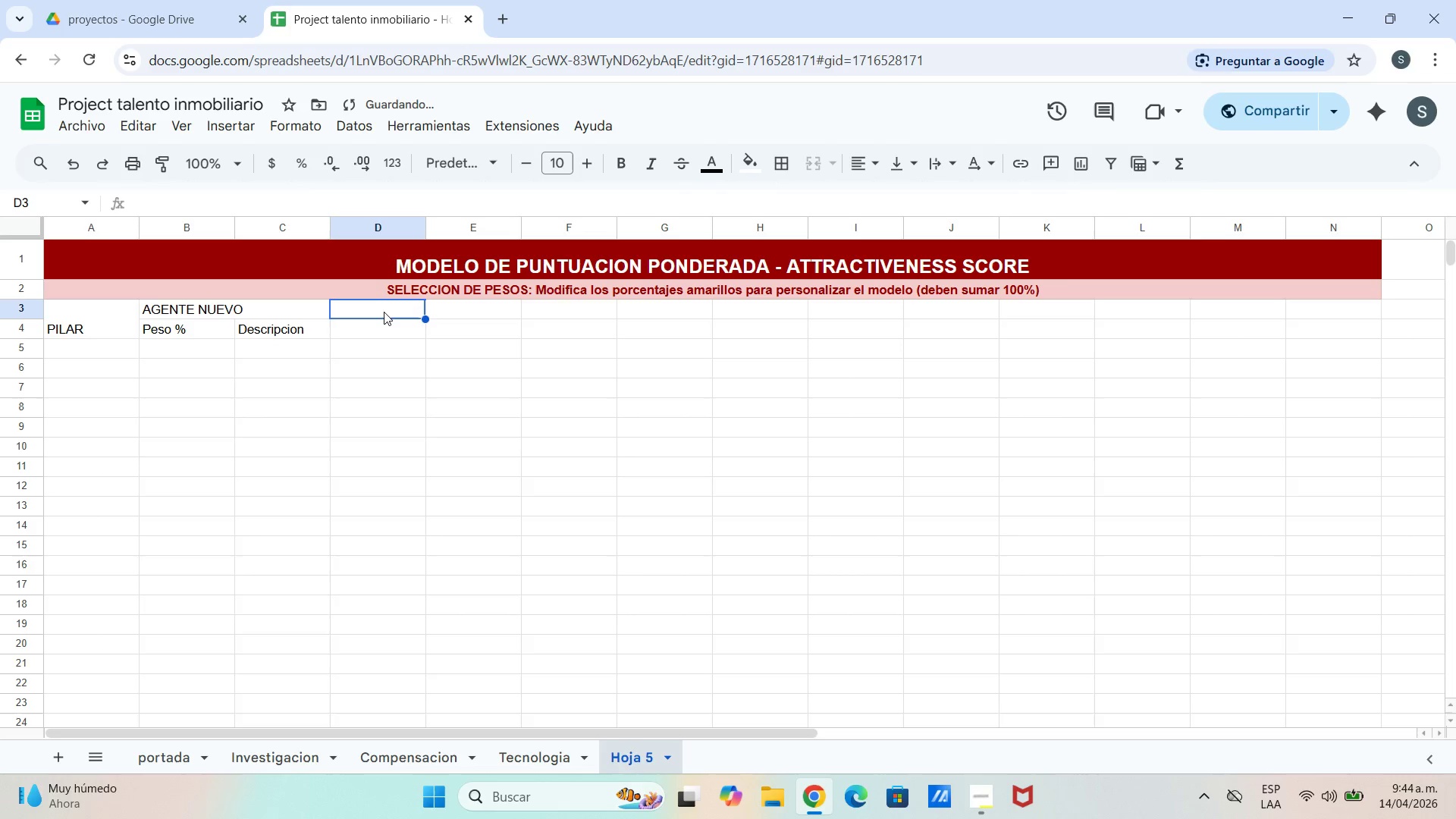 
double_click([384, 312])
 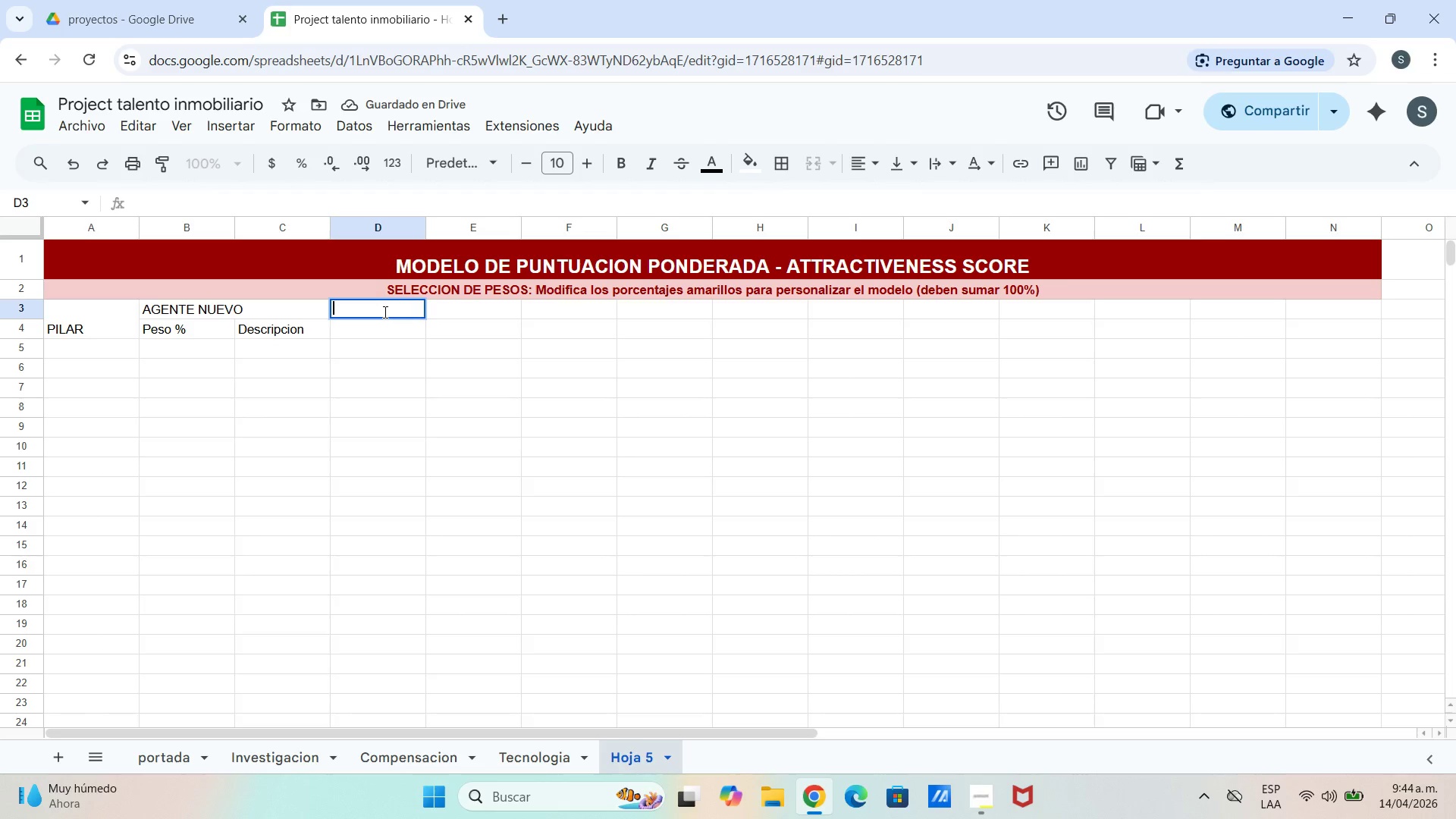 
type(ESOE)
key(Backspace)
key(Backspace)
type(PECI)
key(Backspace)
type(ALISTA LUJO)
 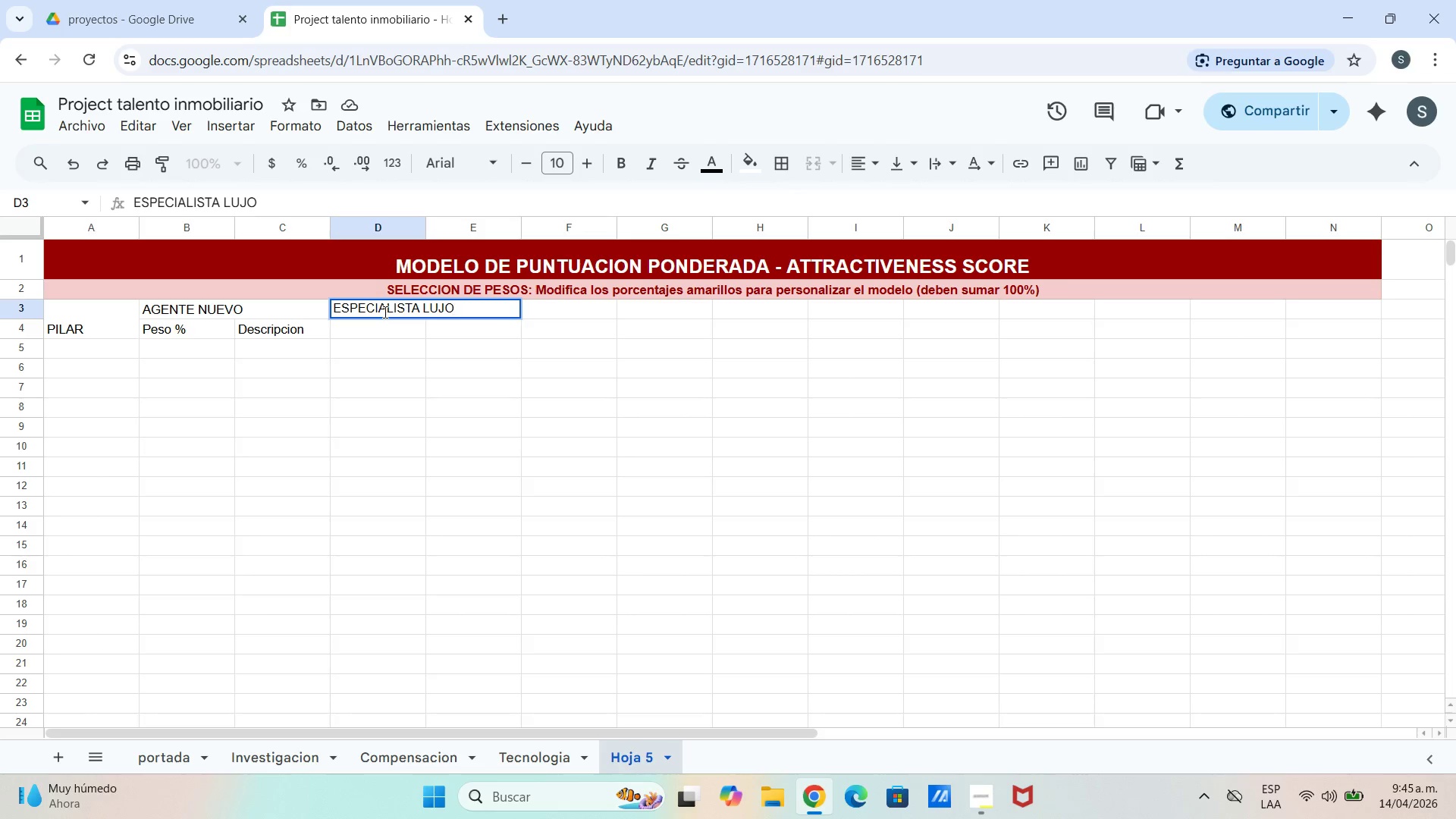 
wait(12.2)
 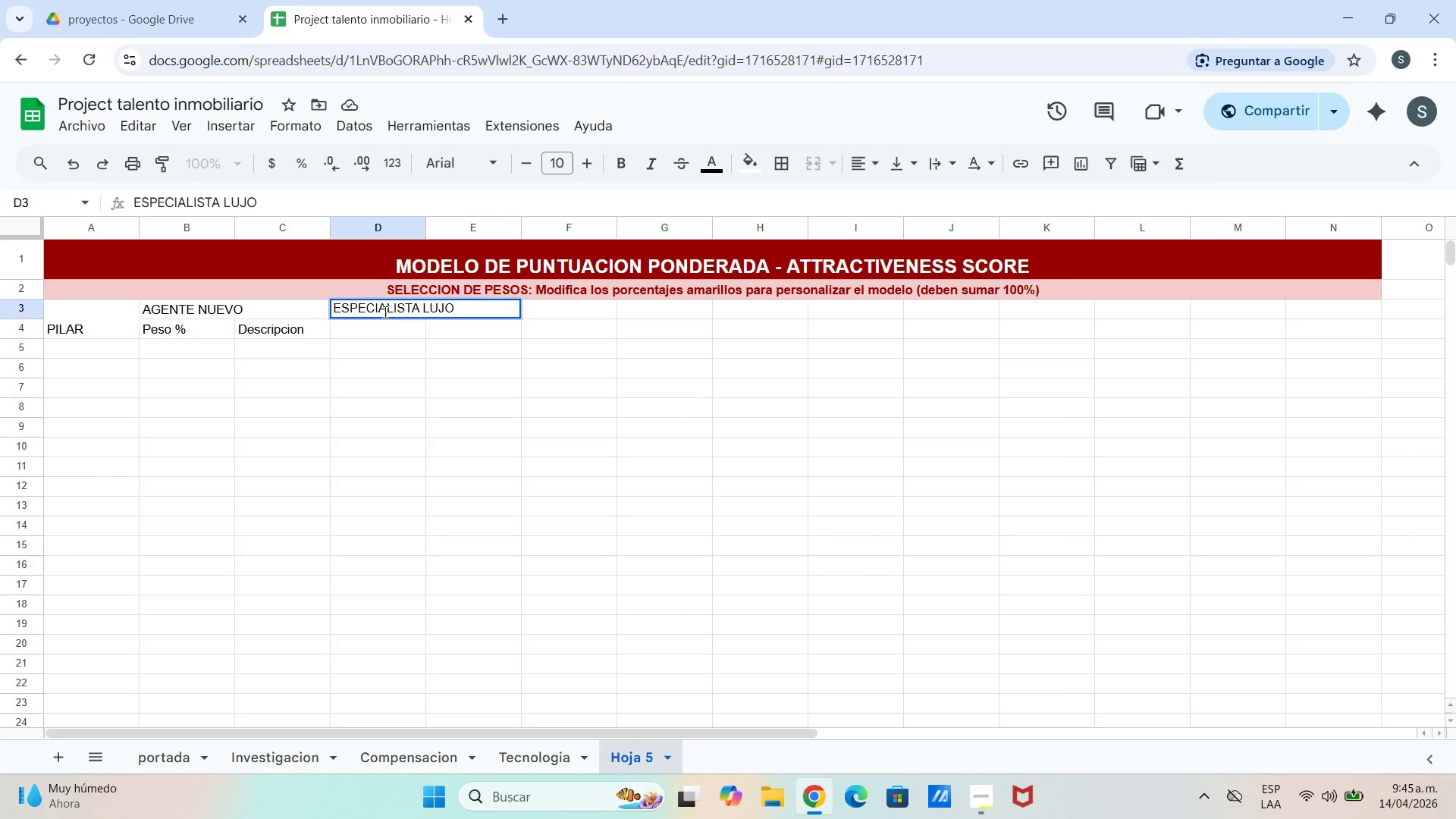 
double_click([386, 332])
 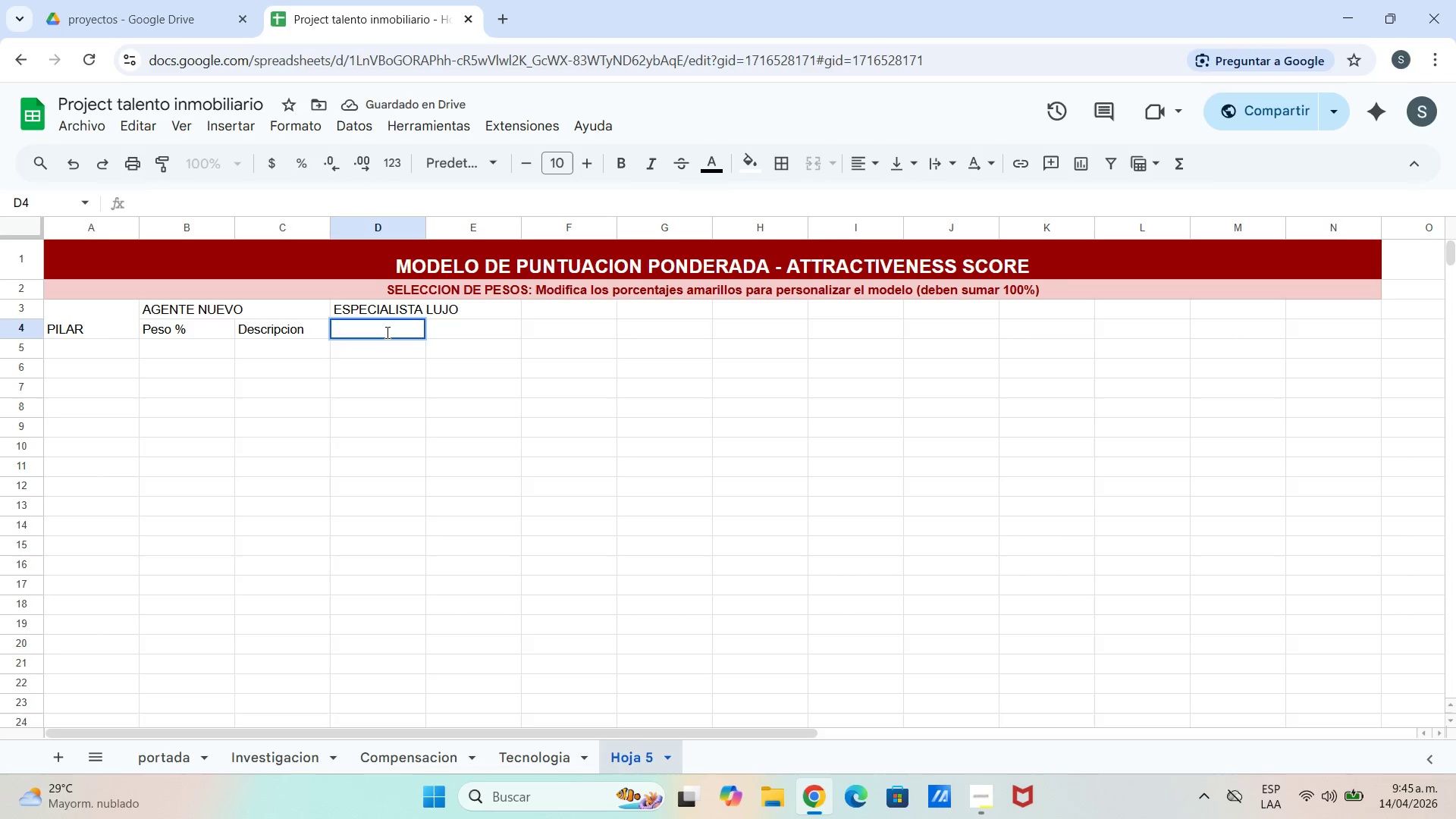 
type(Peso %)
 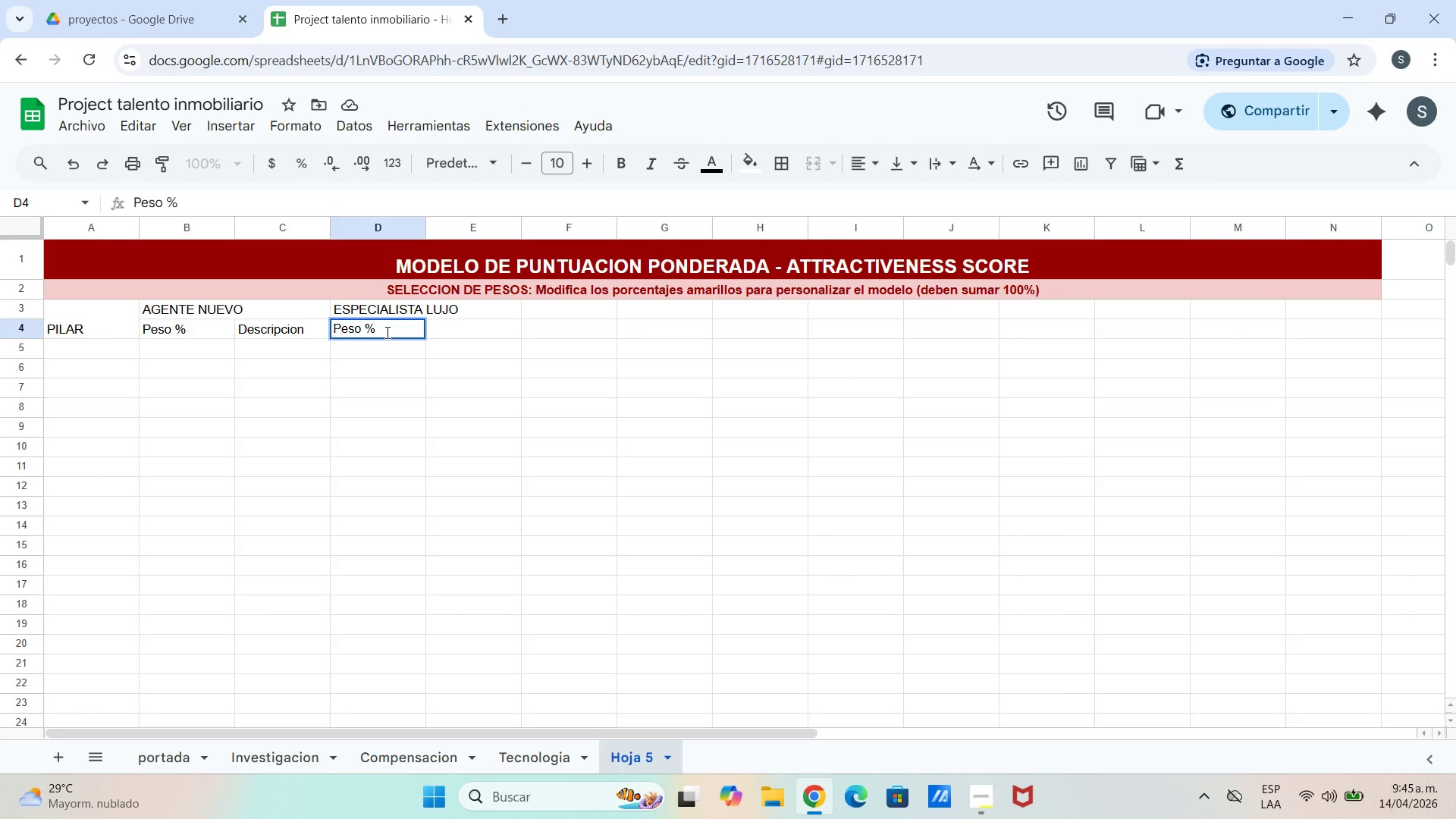 
double_click([478, 340])
 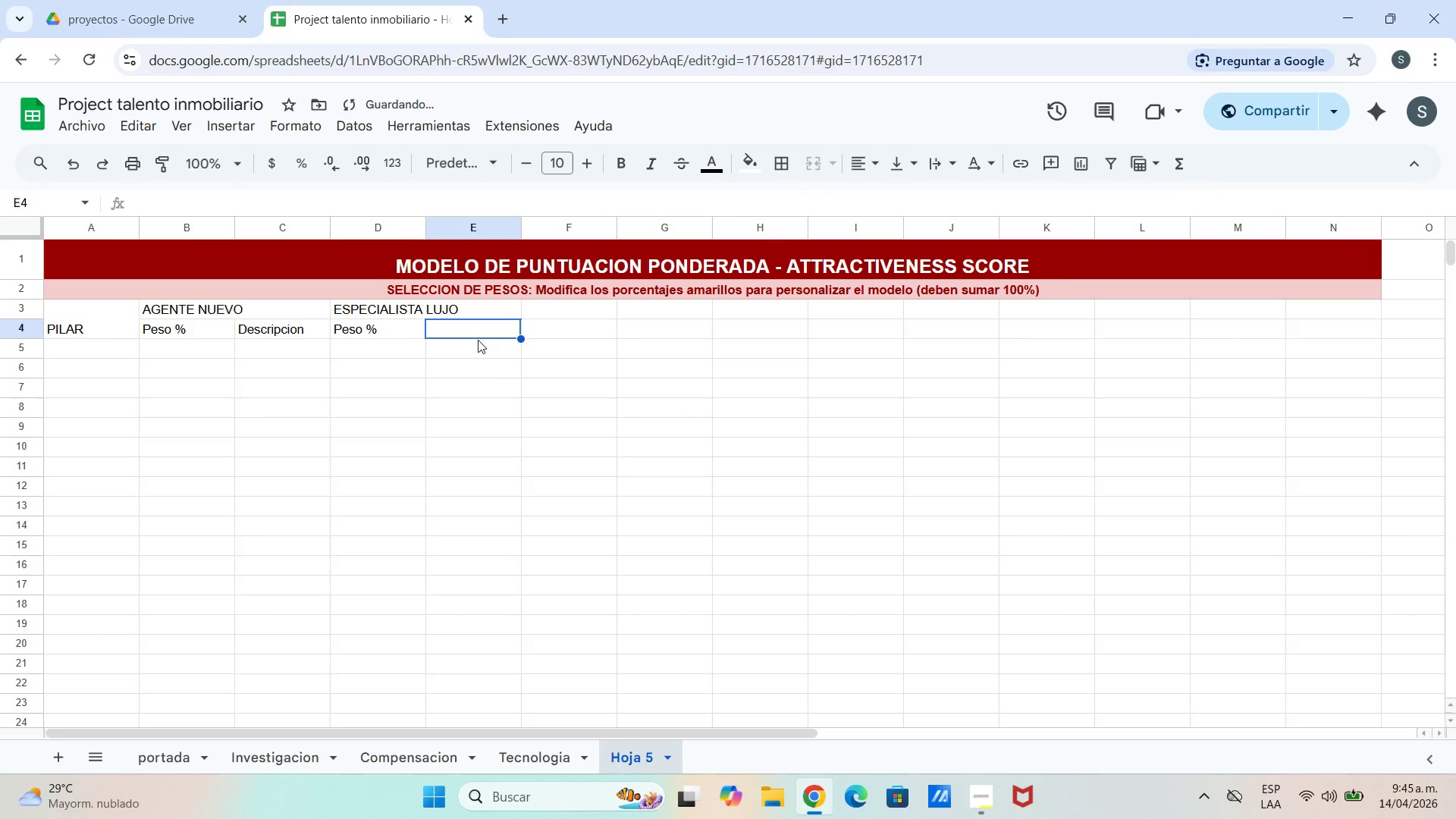 
triple_click([478, 340])
 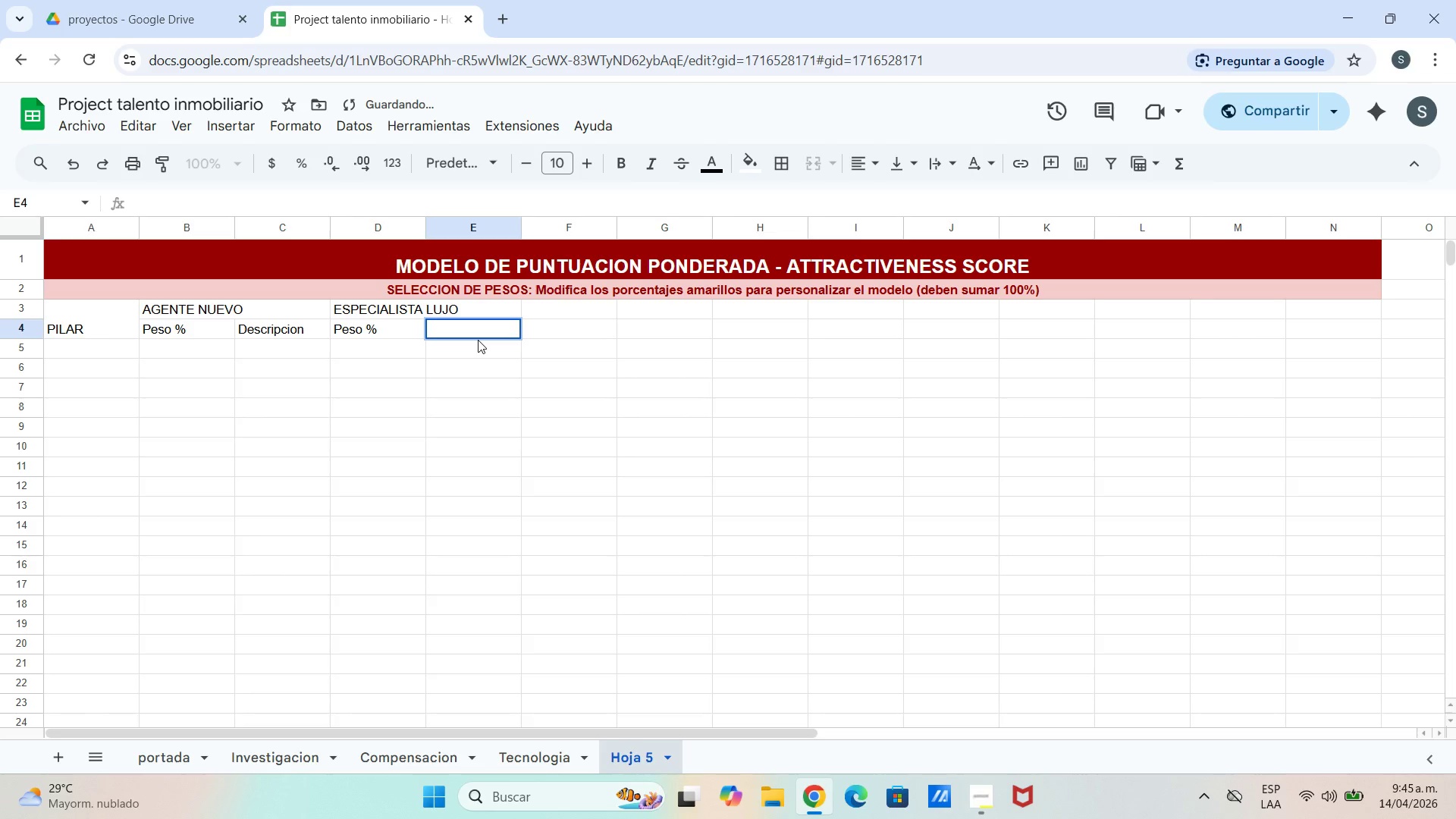 
type(Descripcion)
 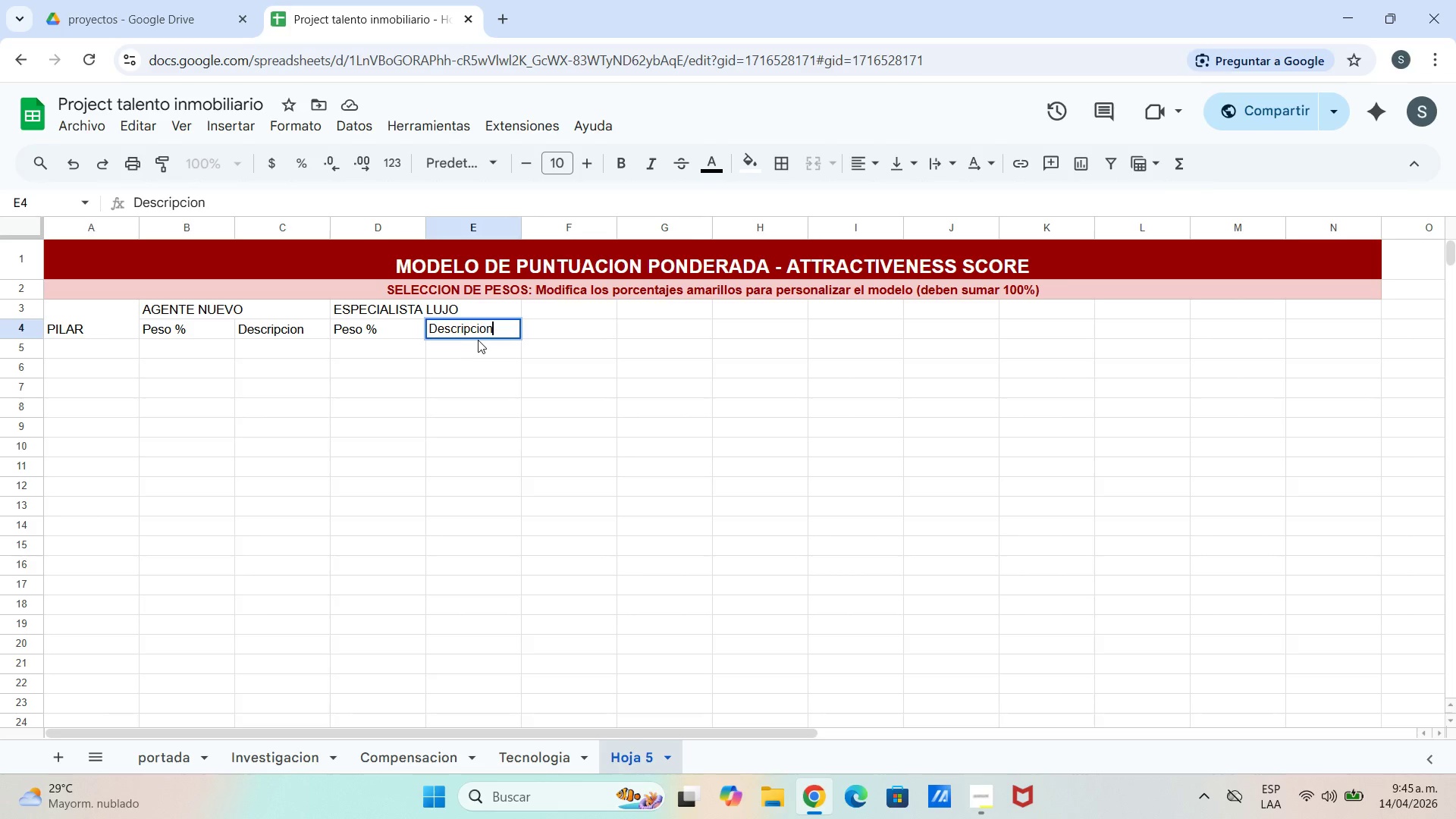 
left_click([388, 388])
 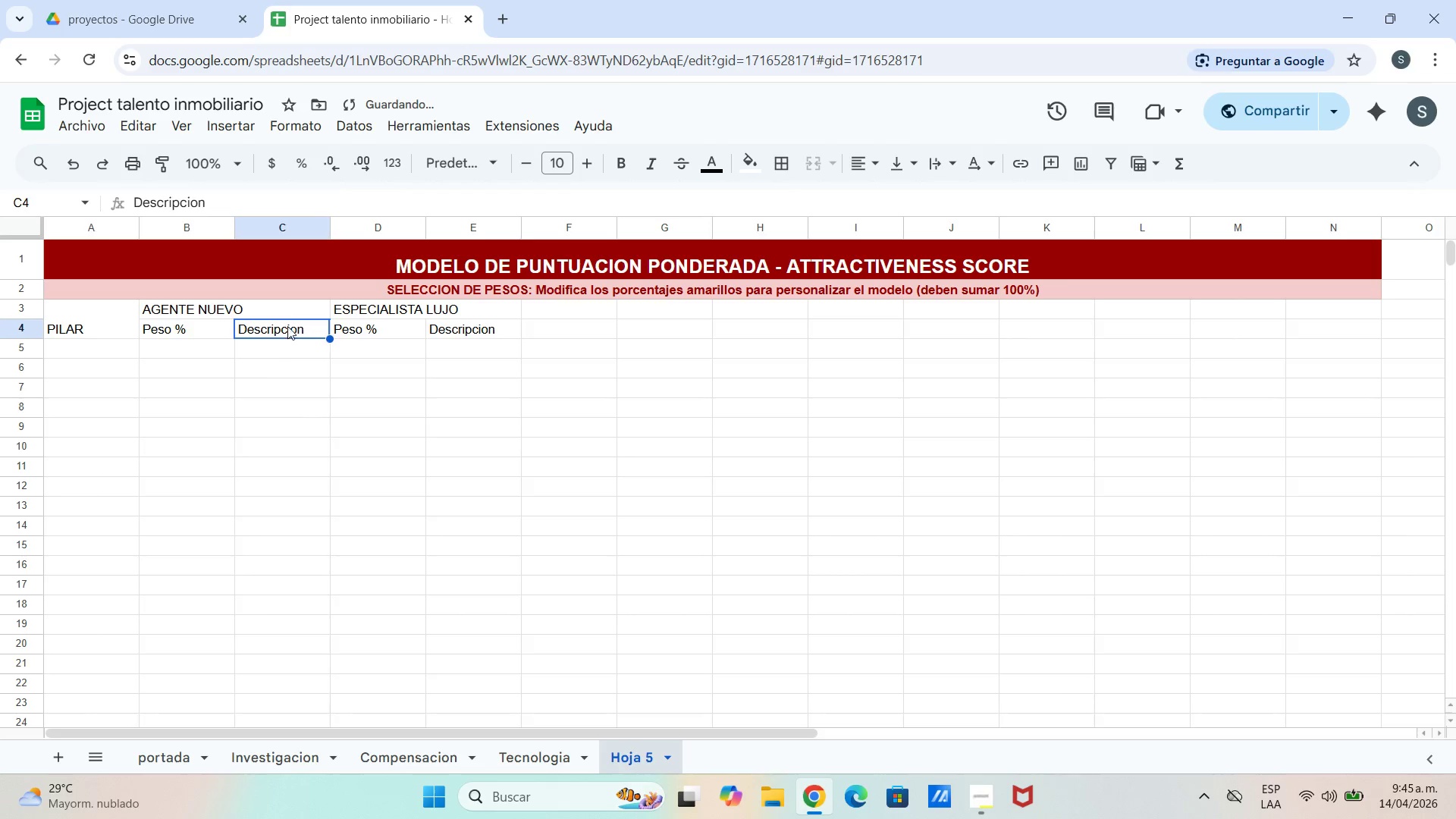 
triple_click([281, 310])
 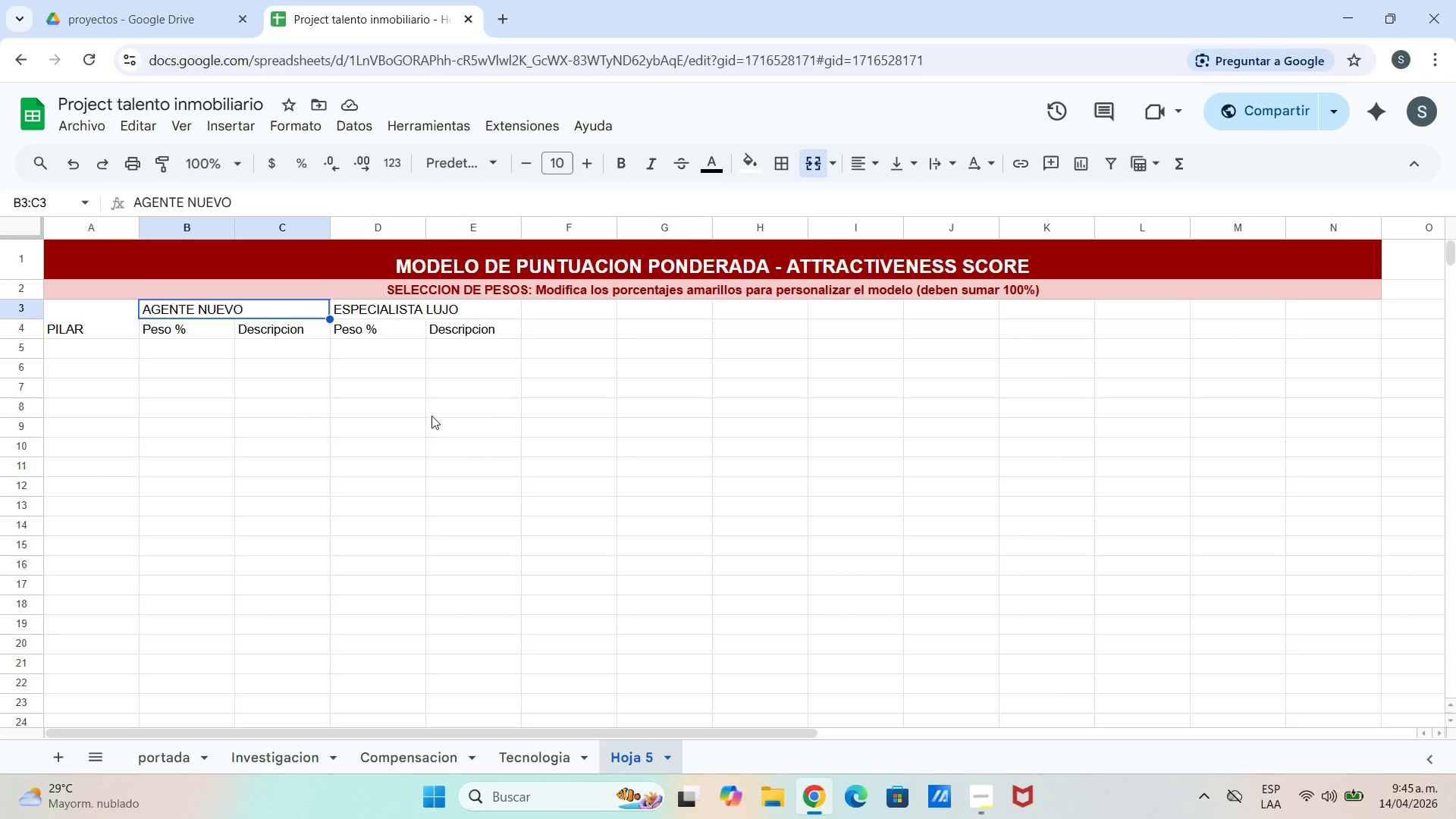 
wait(12.7)
 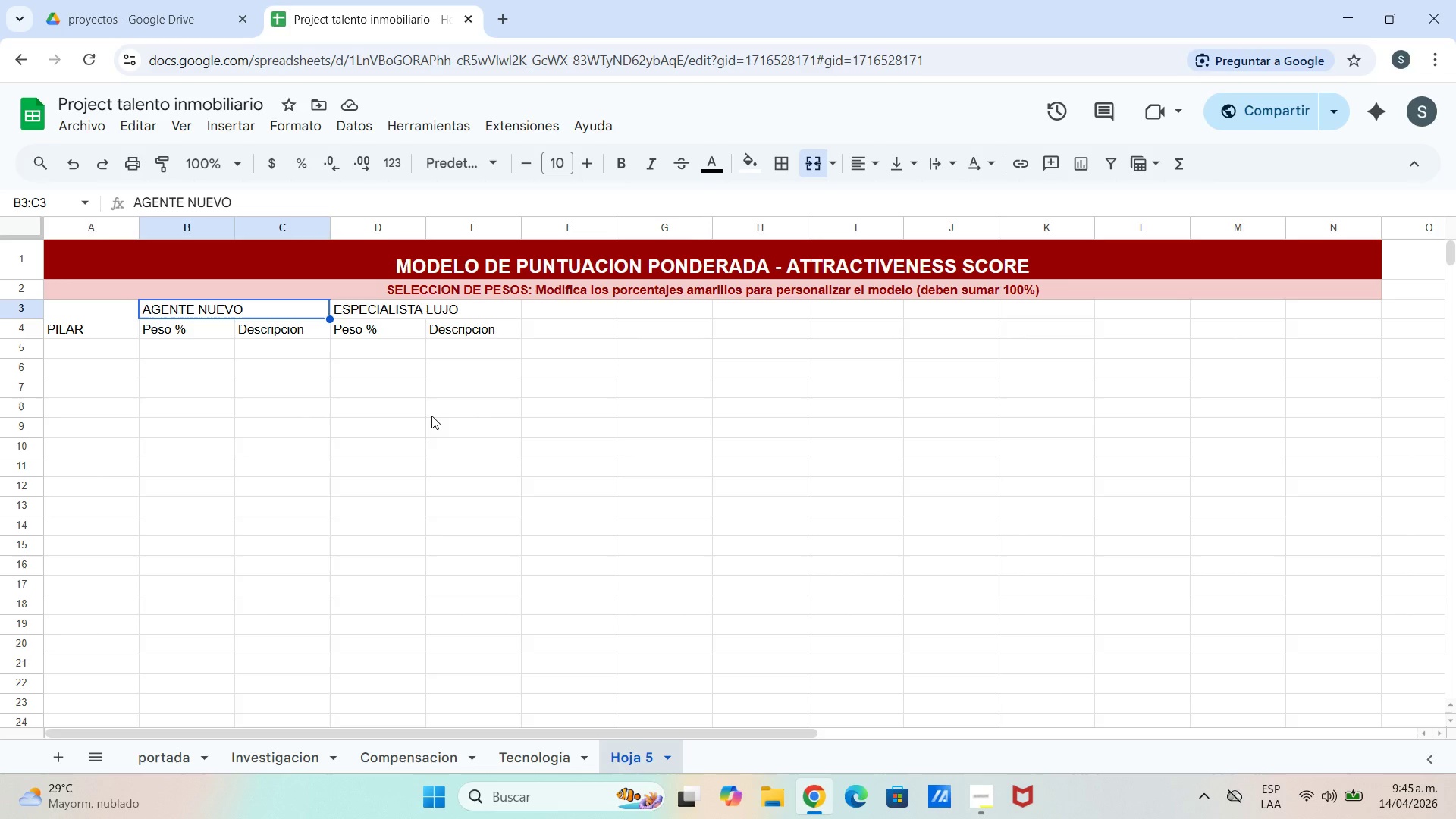 
double_click([58, 347])
 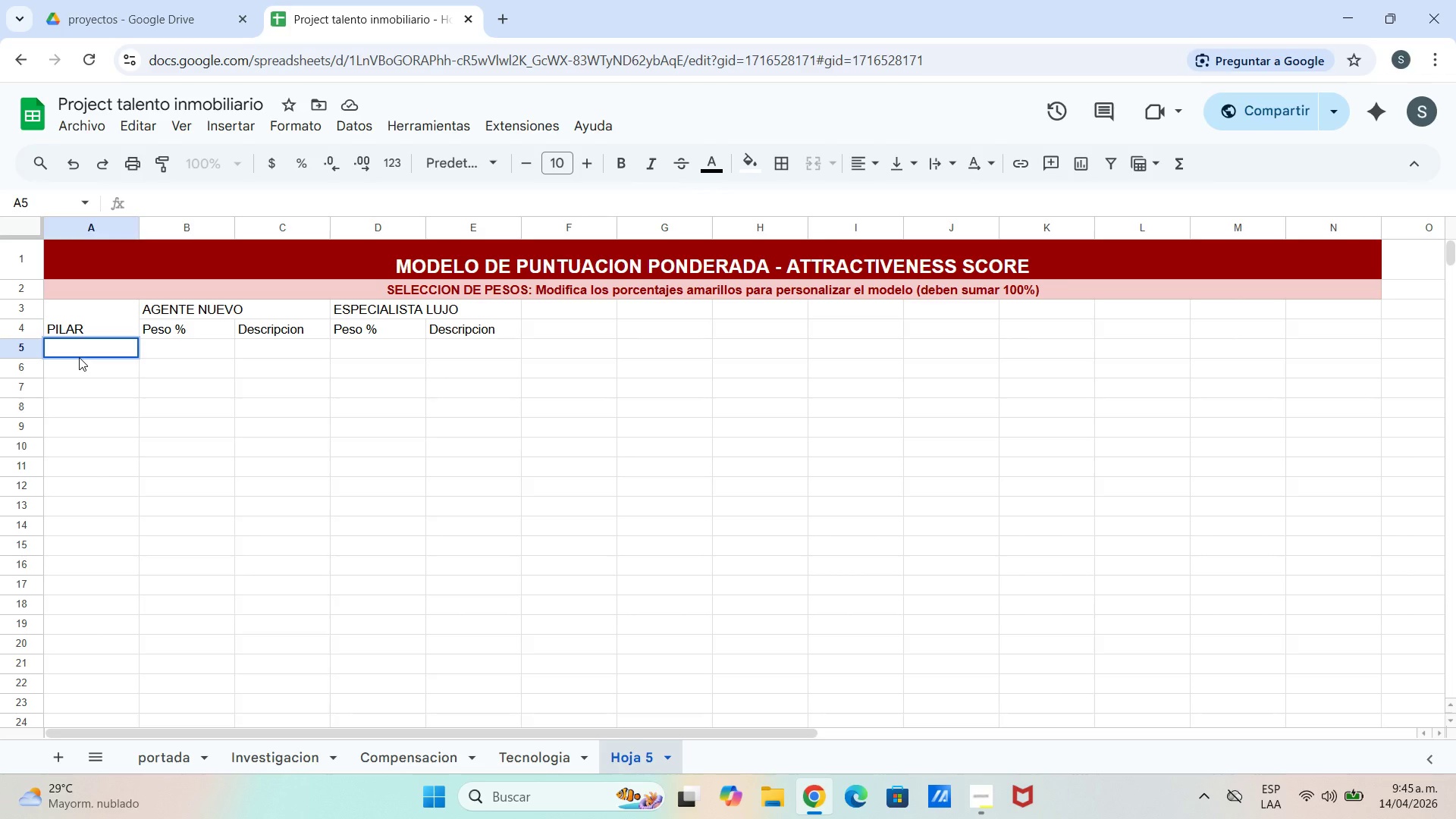 
type(Comision)
 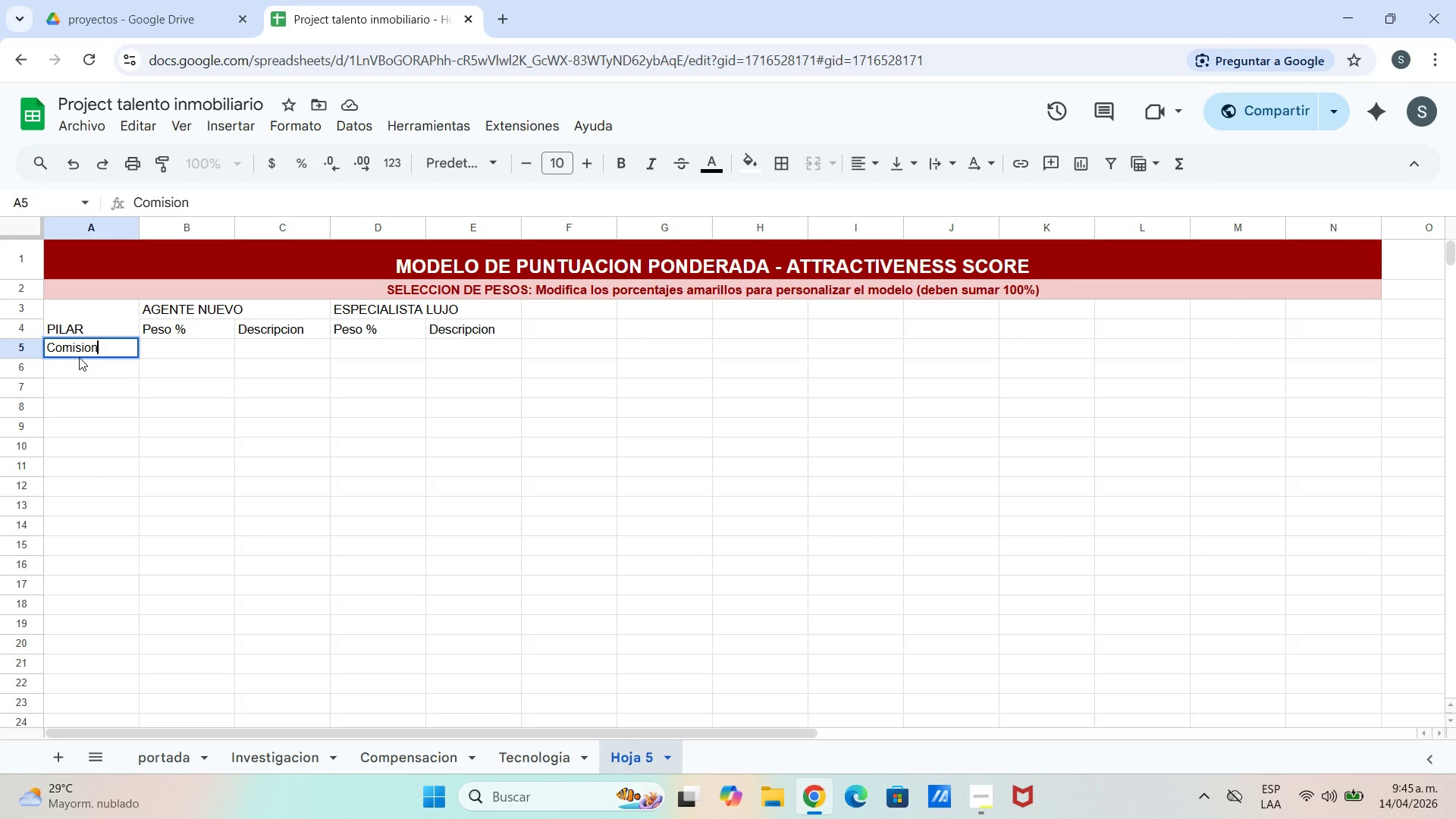 
key(Enter)
 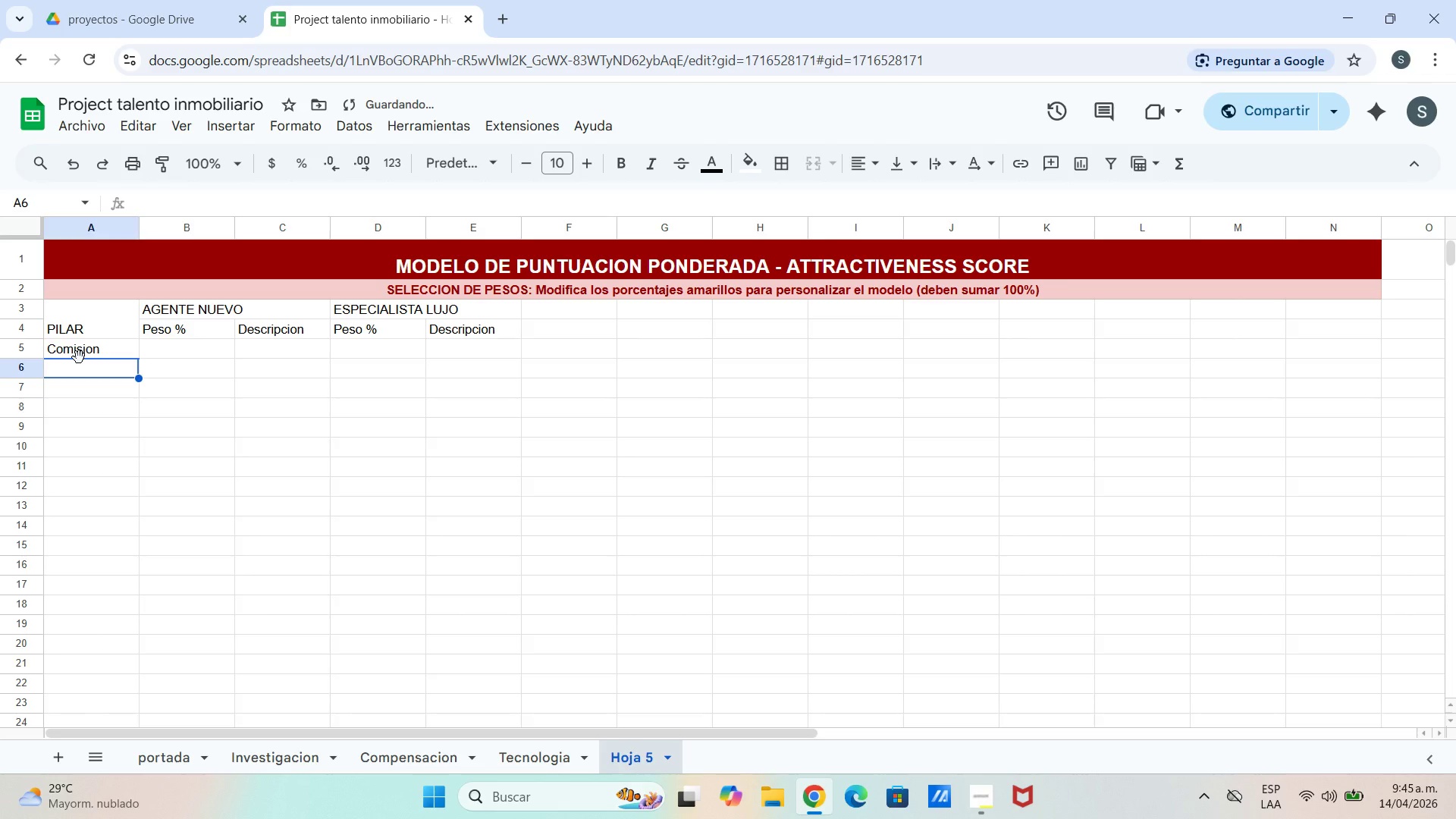 
type(Marketin)
 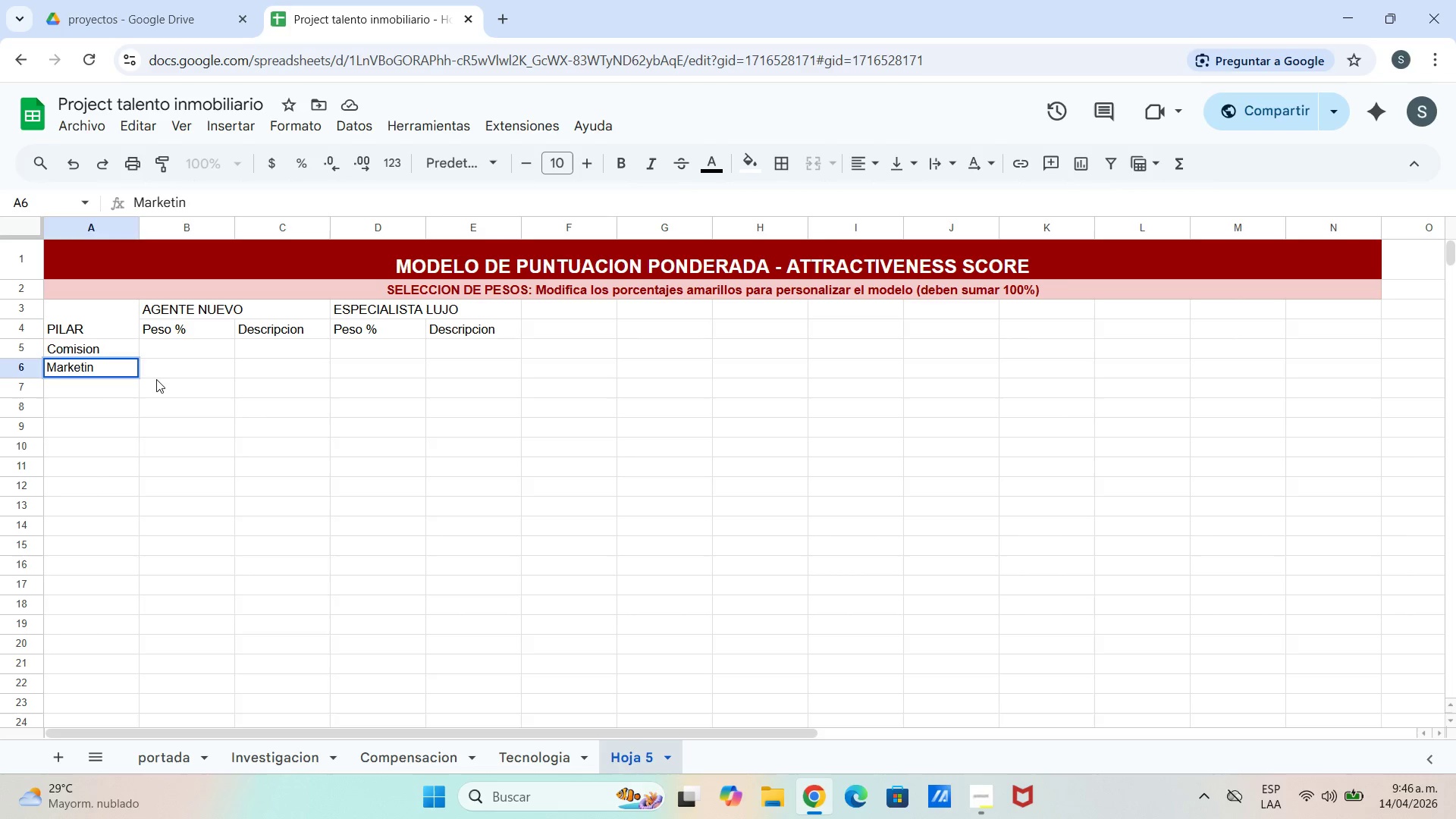 
type(g&Subsidio)
 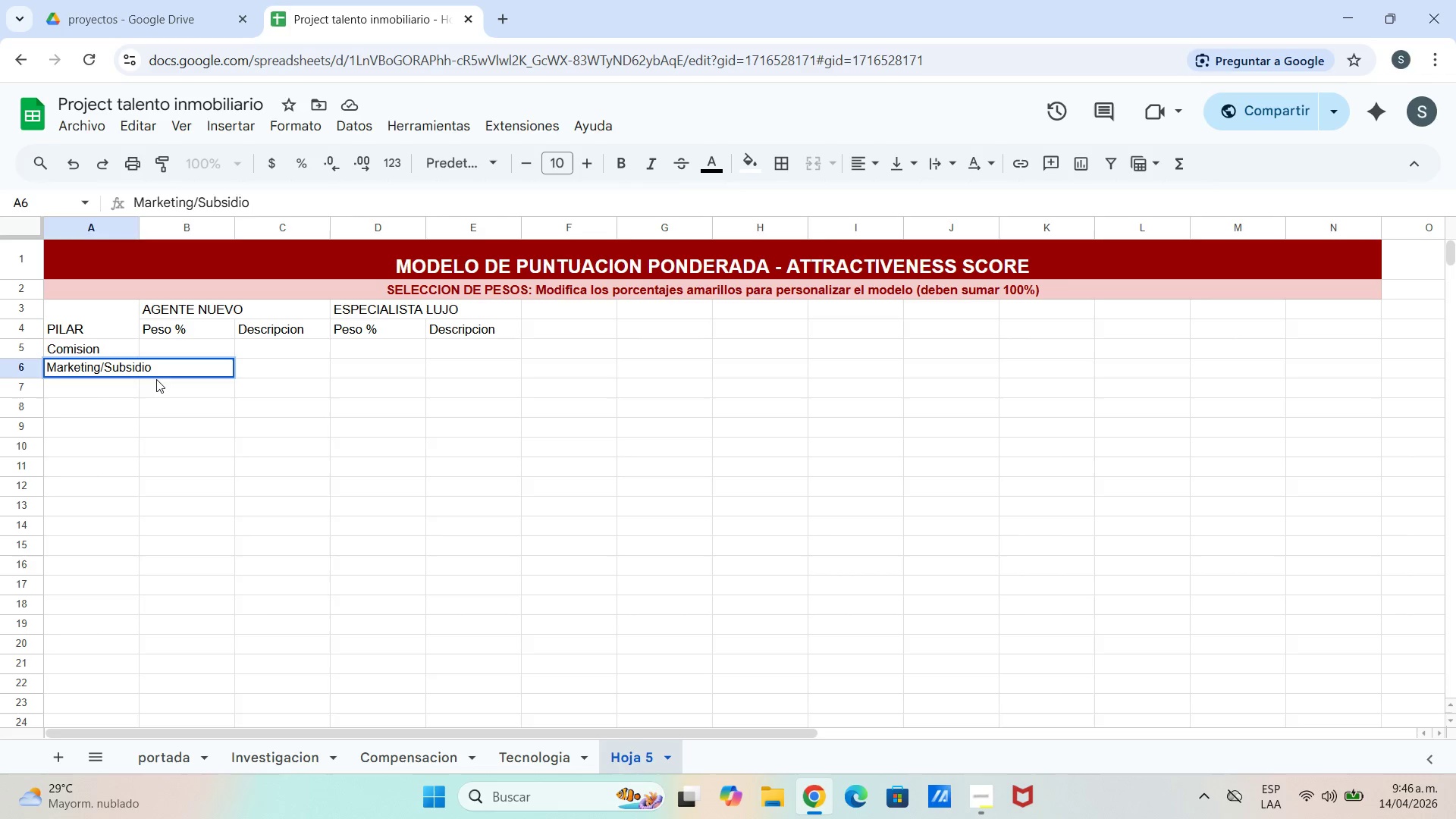 
key(Enter)
 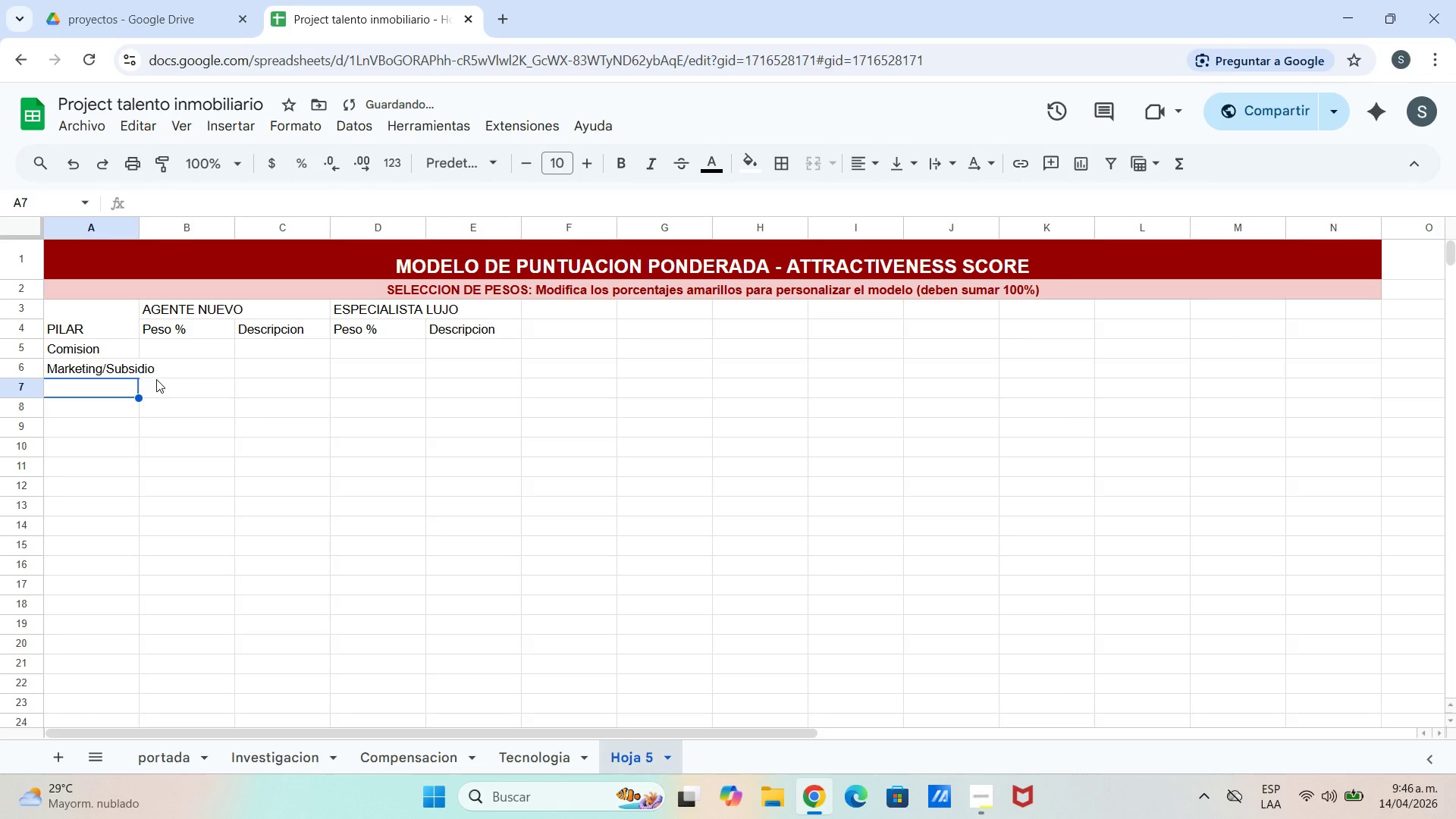 
type(Tecnologia&CRM)
 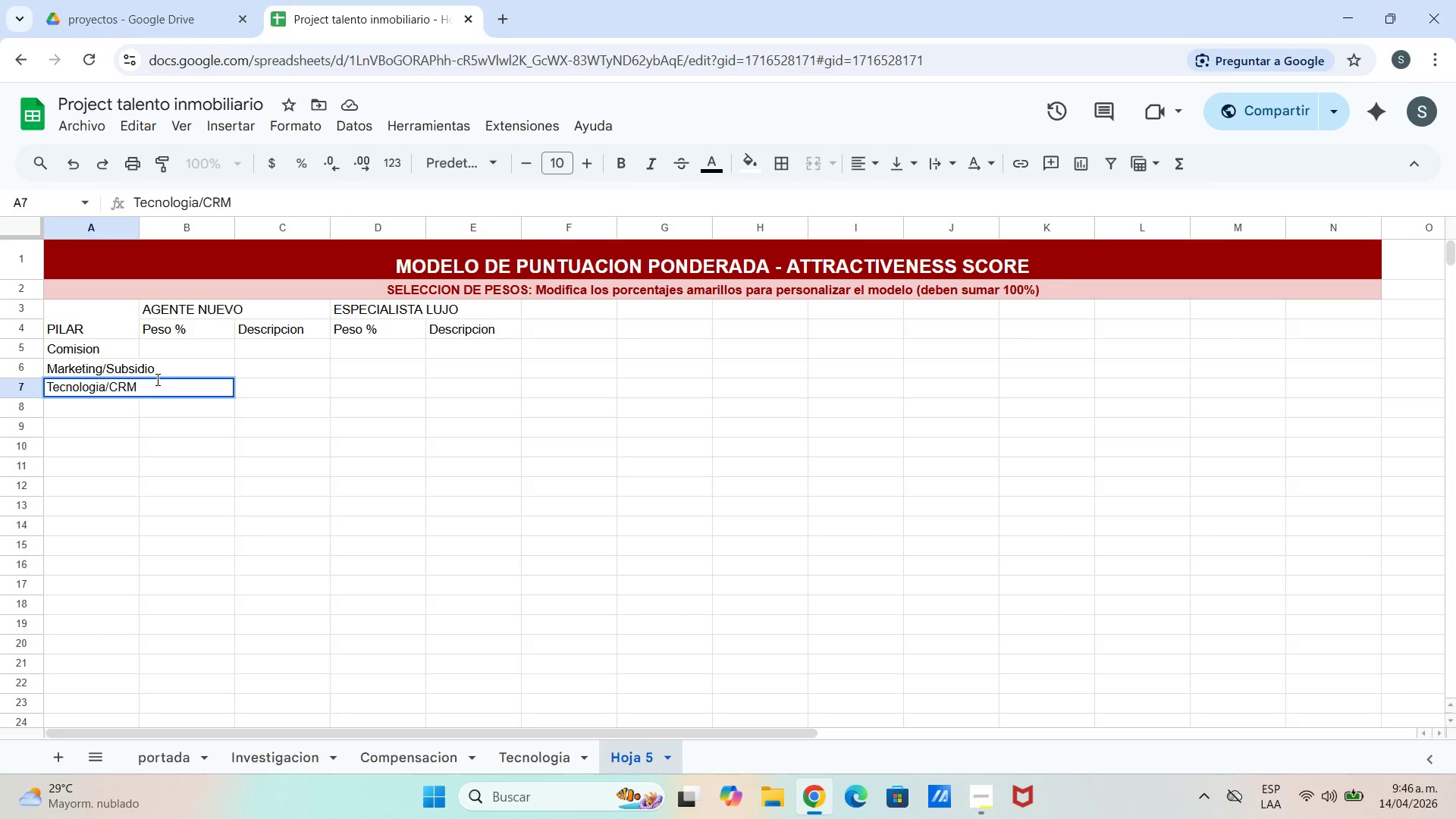 
key(Enter)
 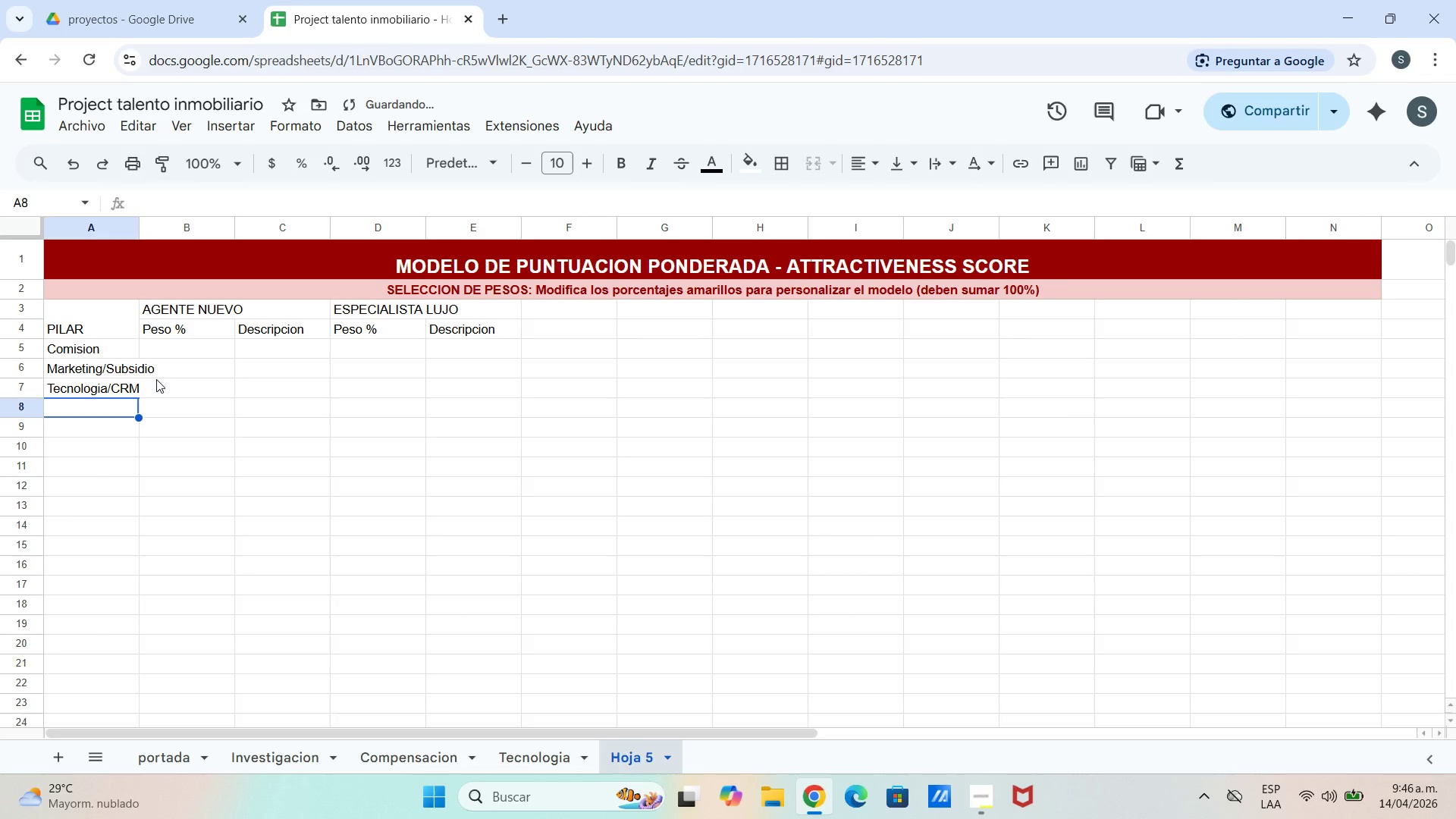 
type(Cultura )
key(Backspace)
type(&Mer)
key(Backspace)
type(moria)
 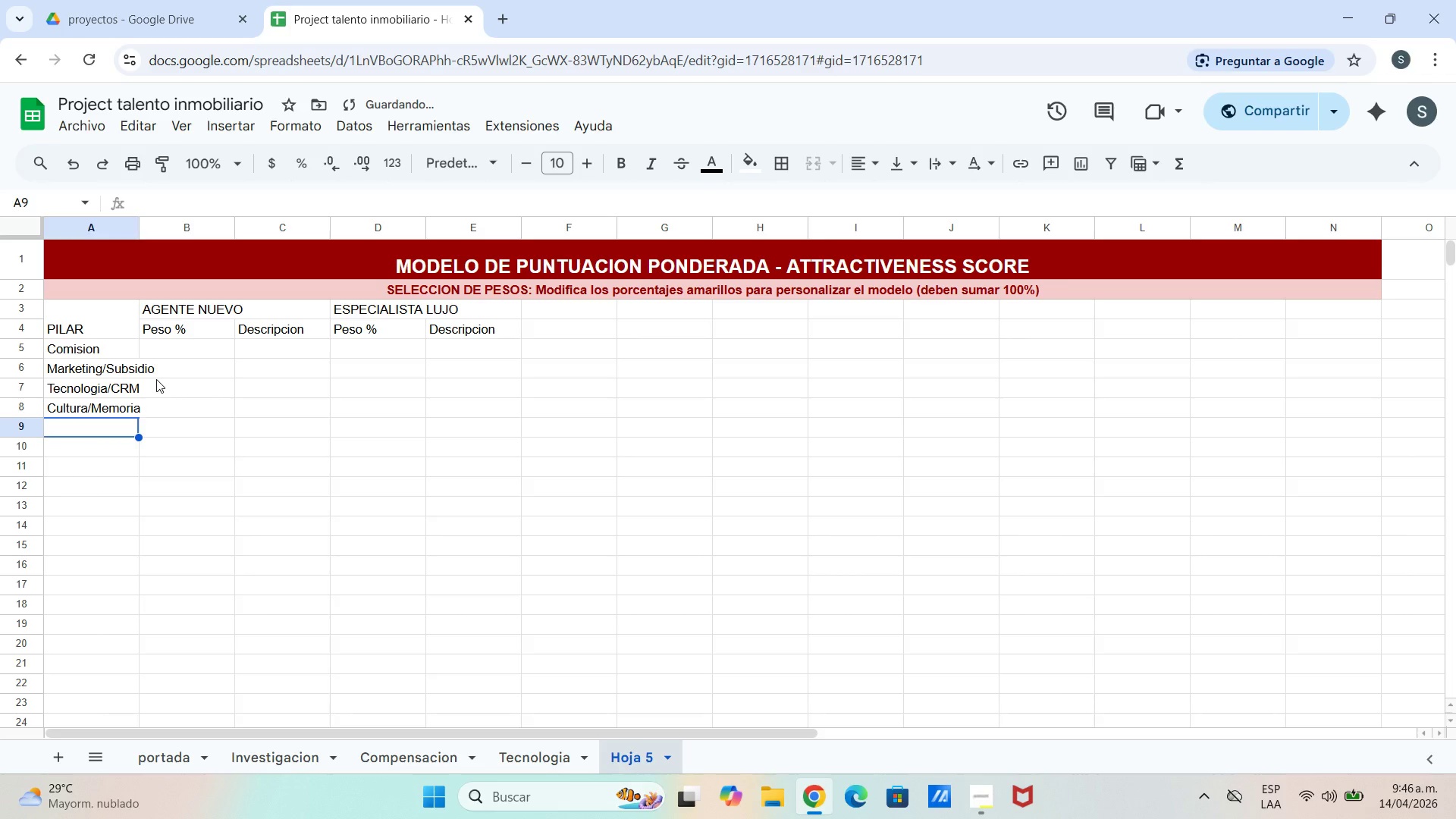 
 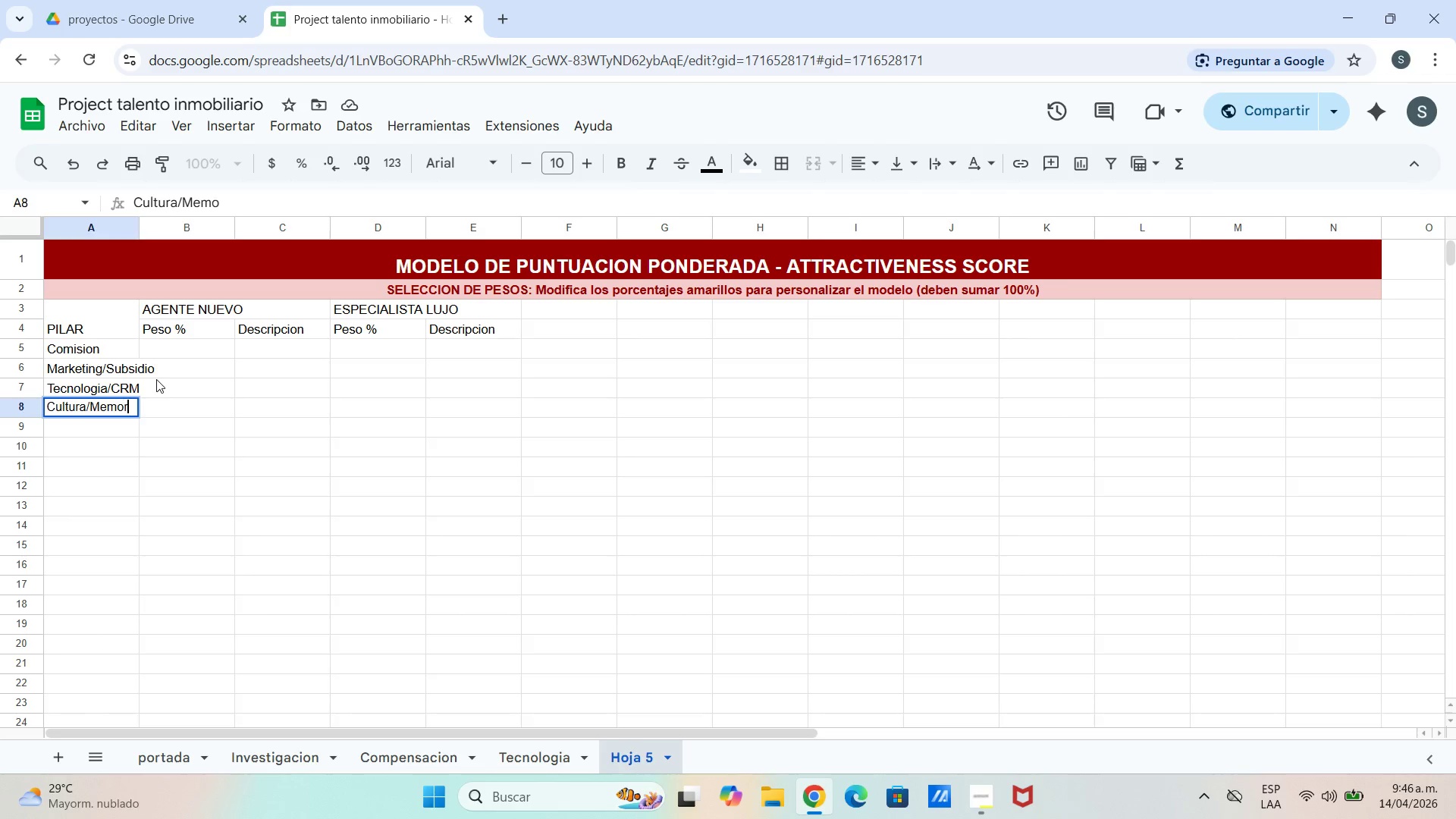 
key(Enter)
 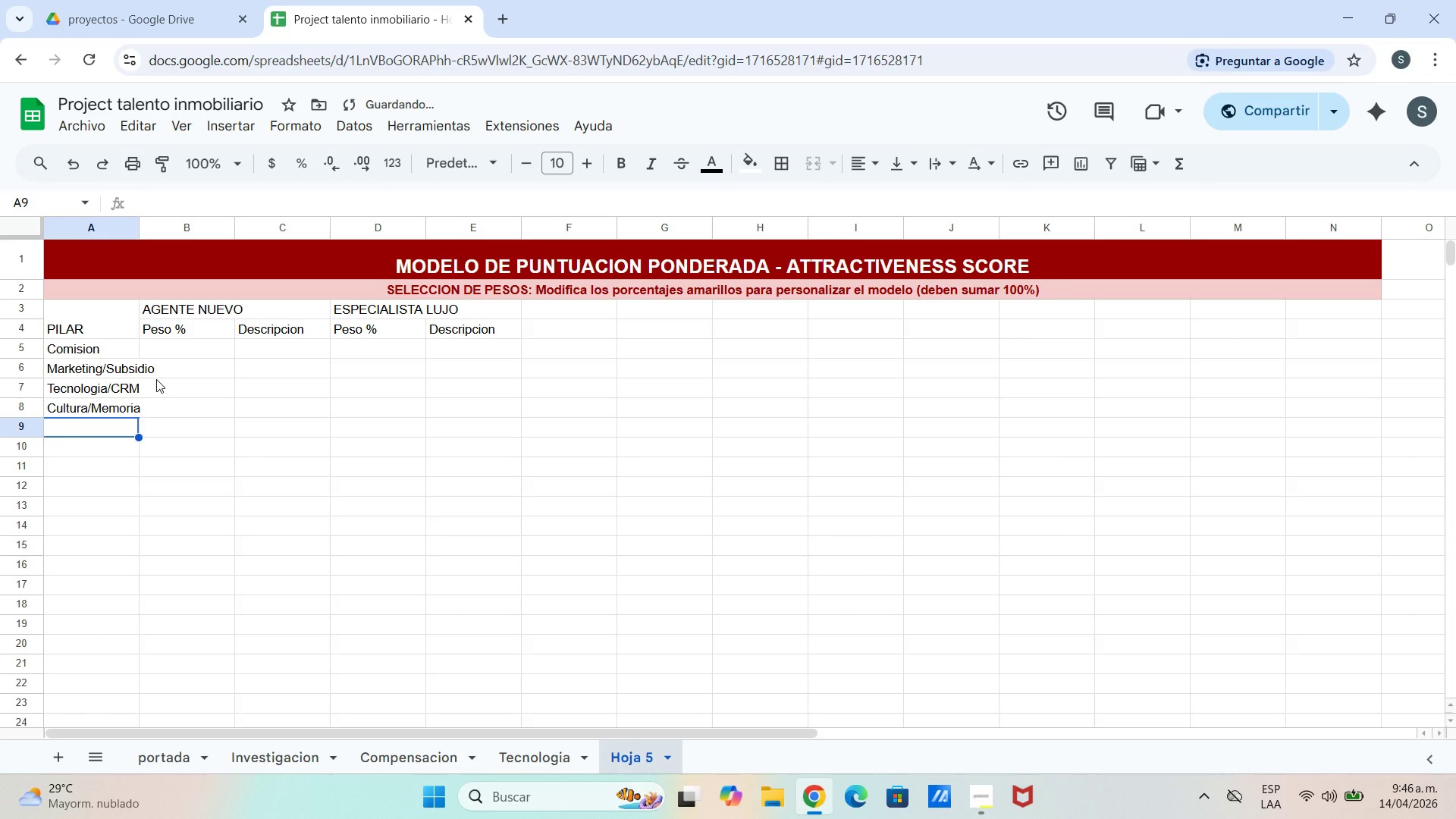 
type(Generacion Leads)
 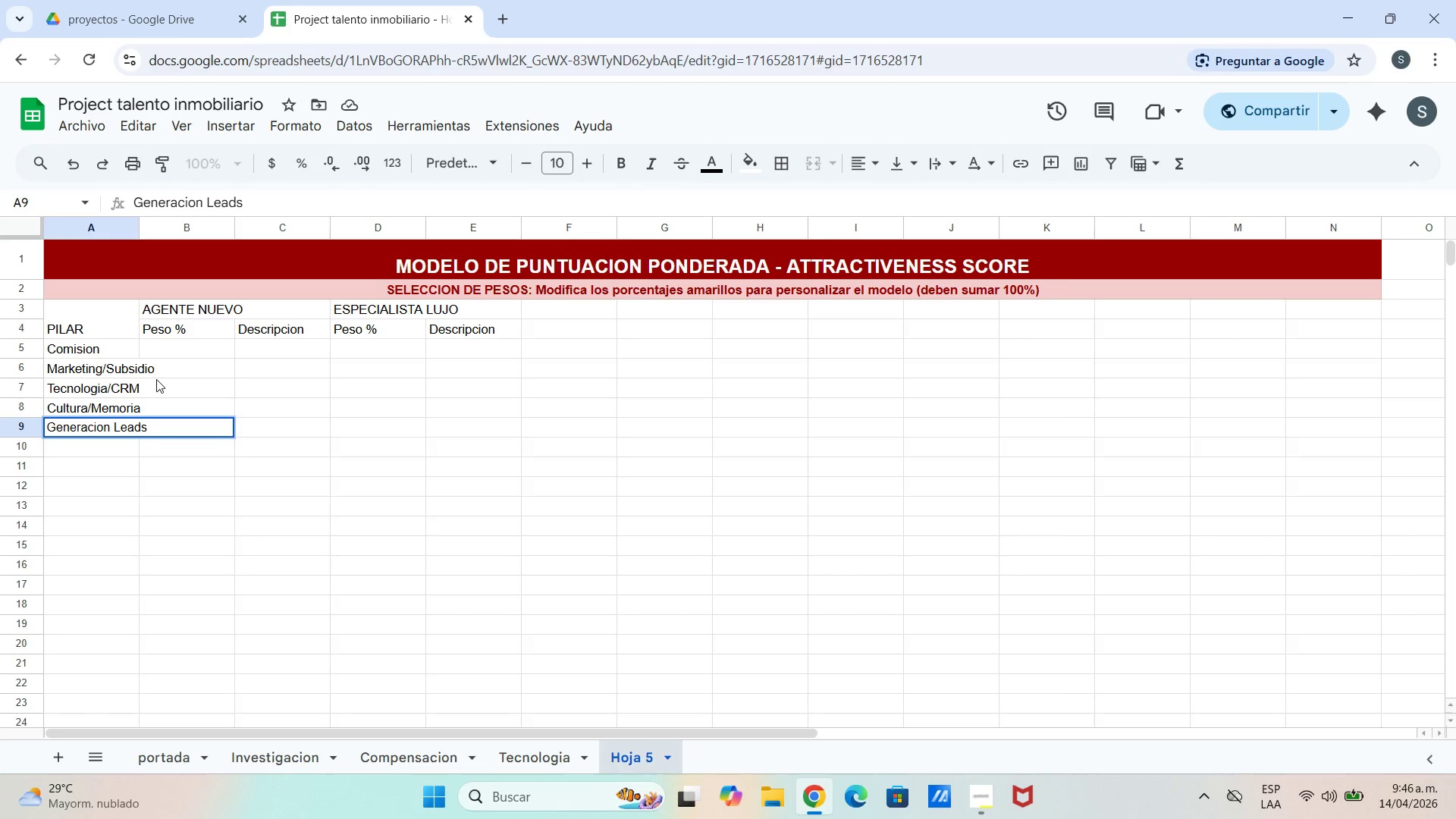 
key(Enter)
 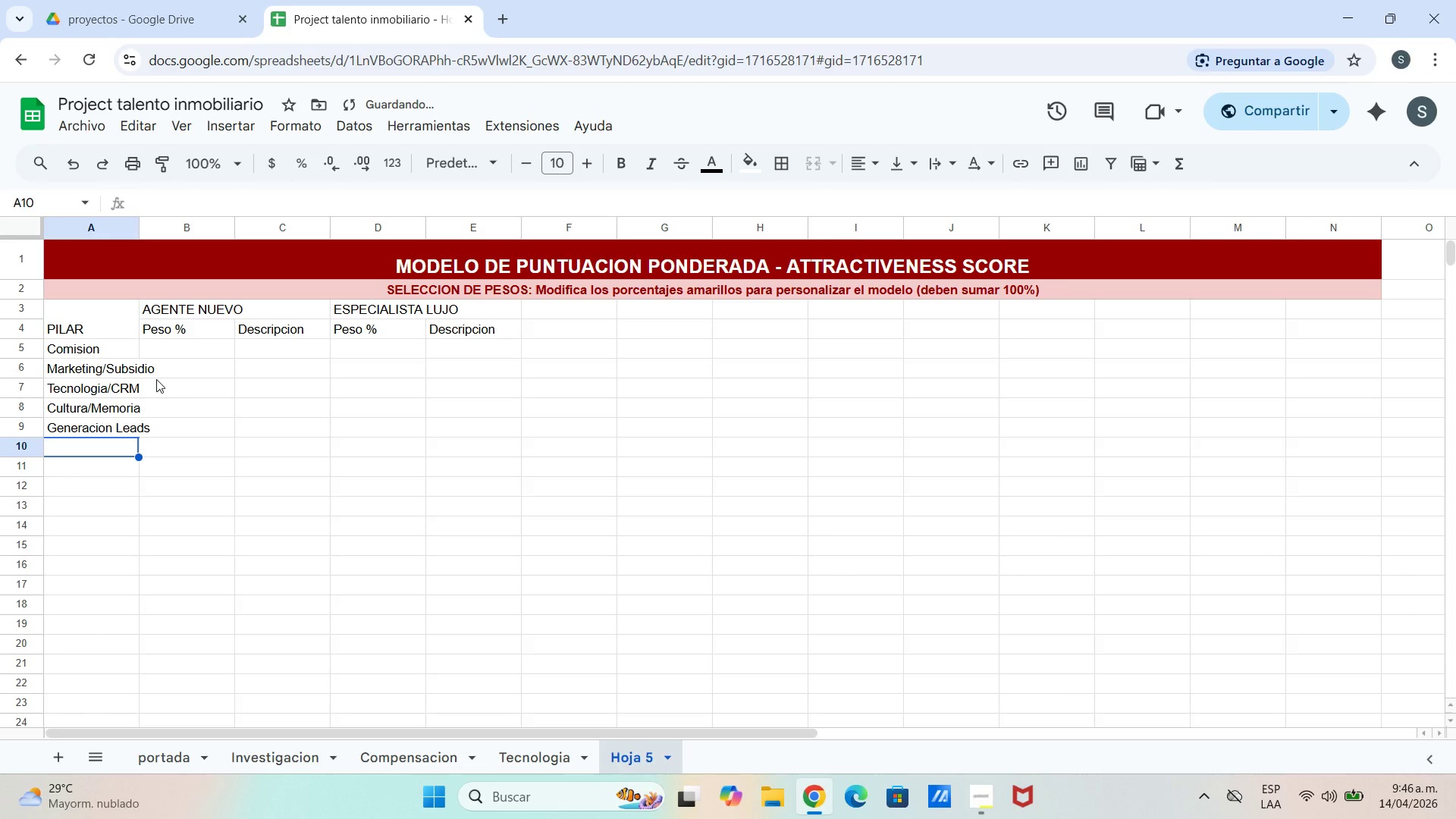 
type(Beneficios)
 